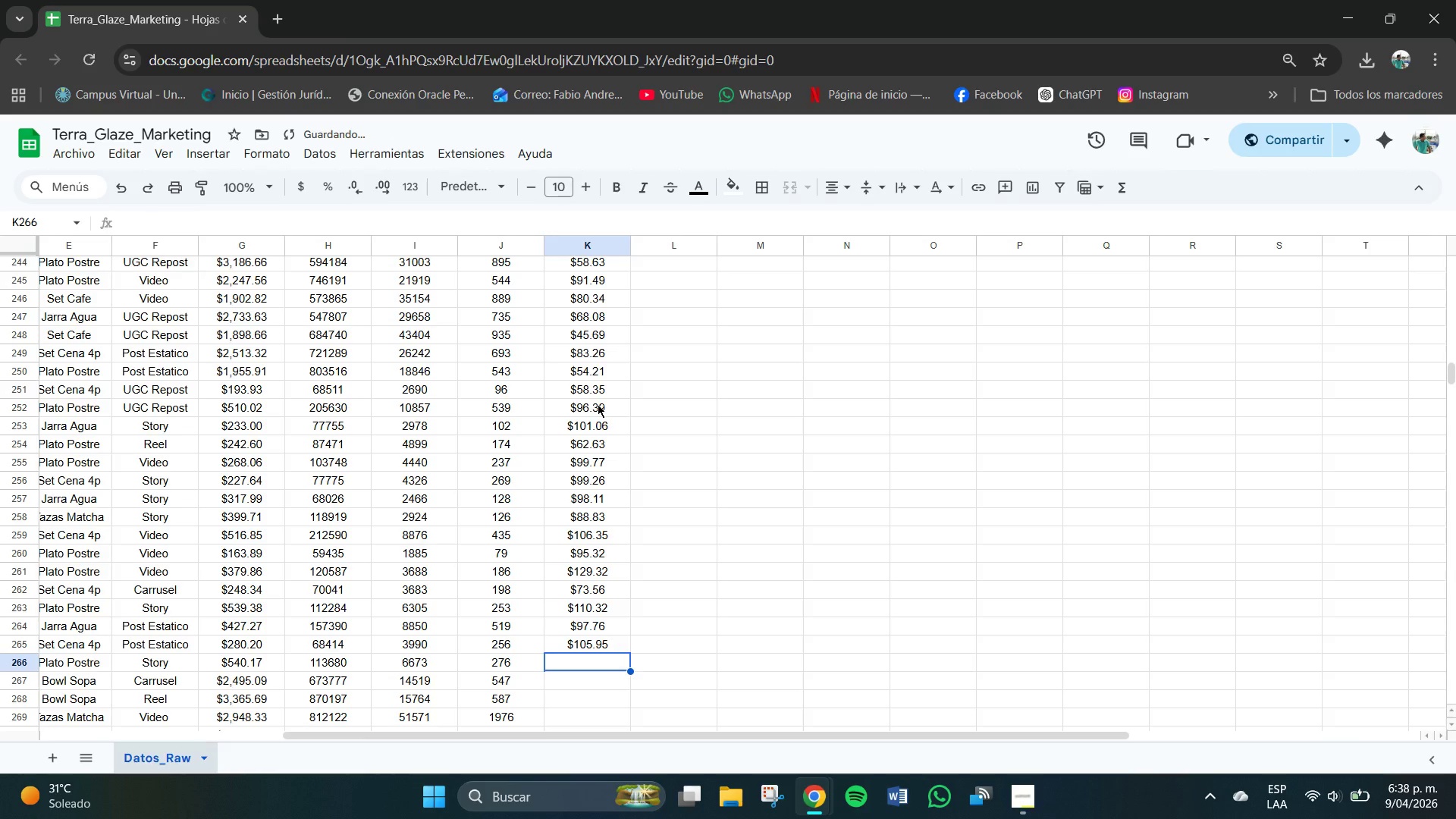 
key(Numpad1)
 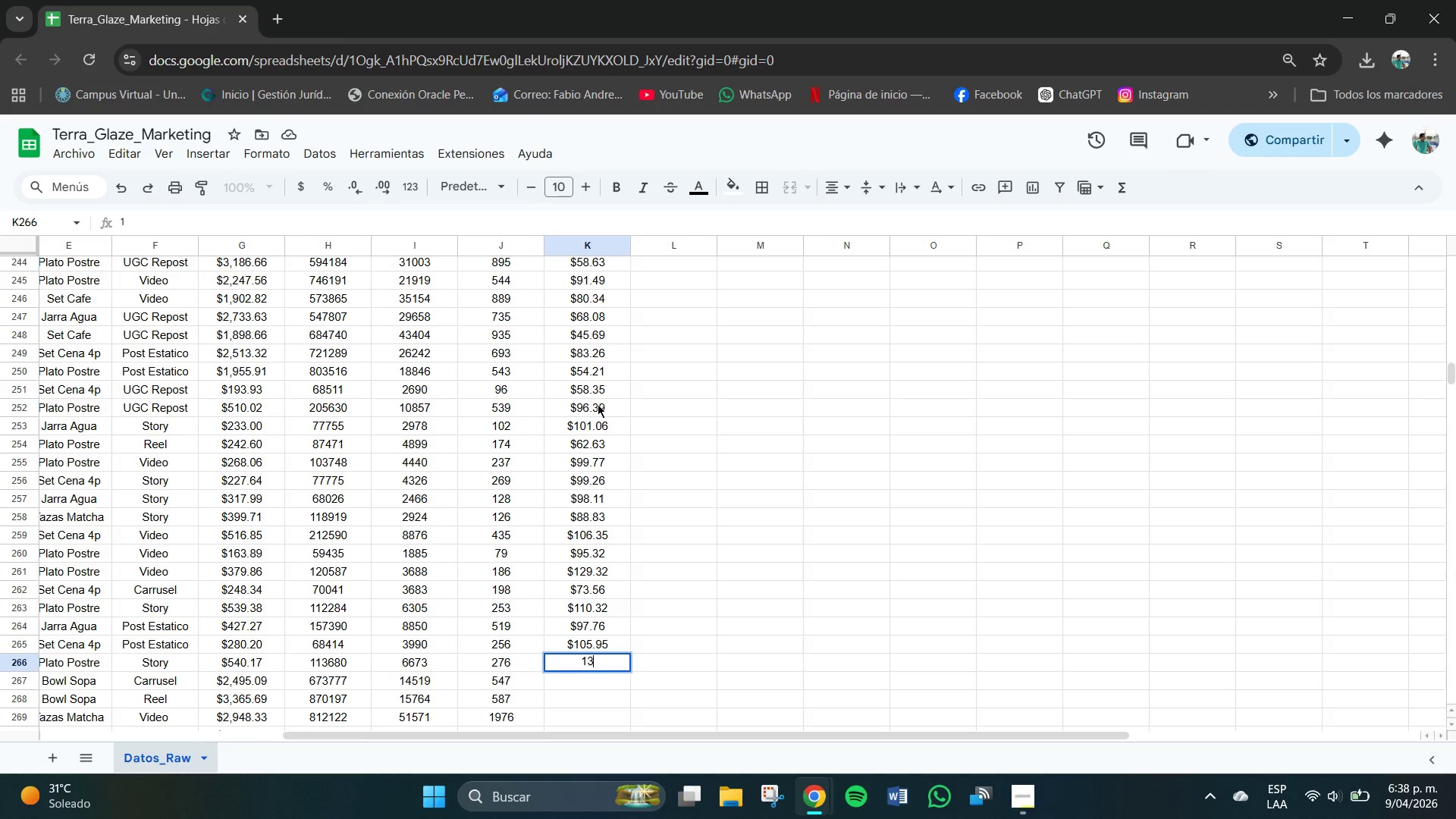 
key(Numpad3)
 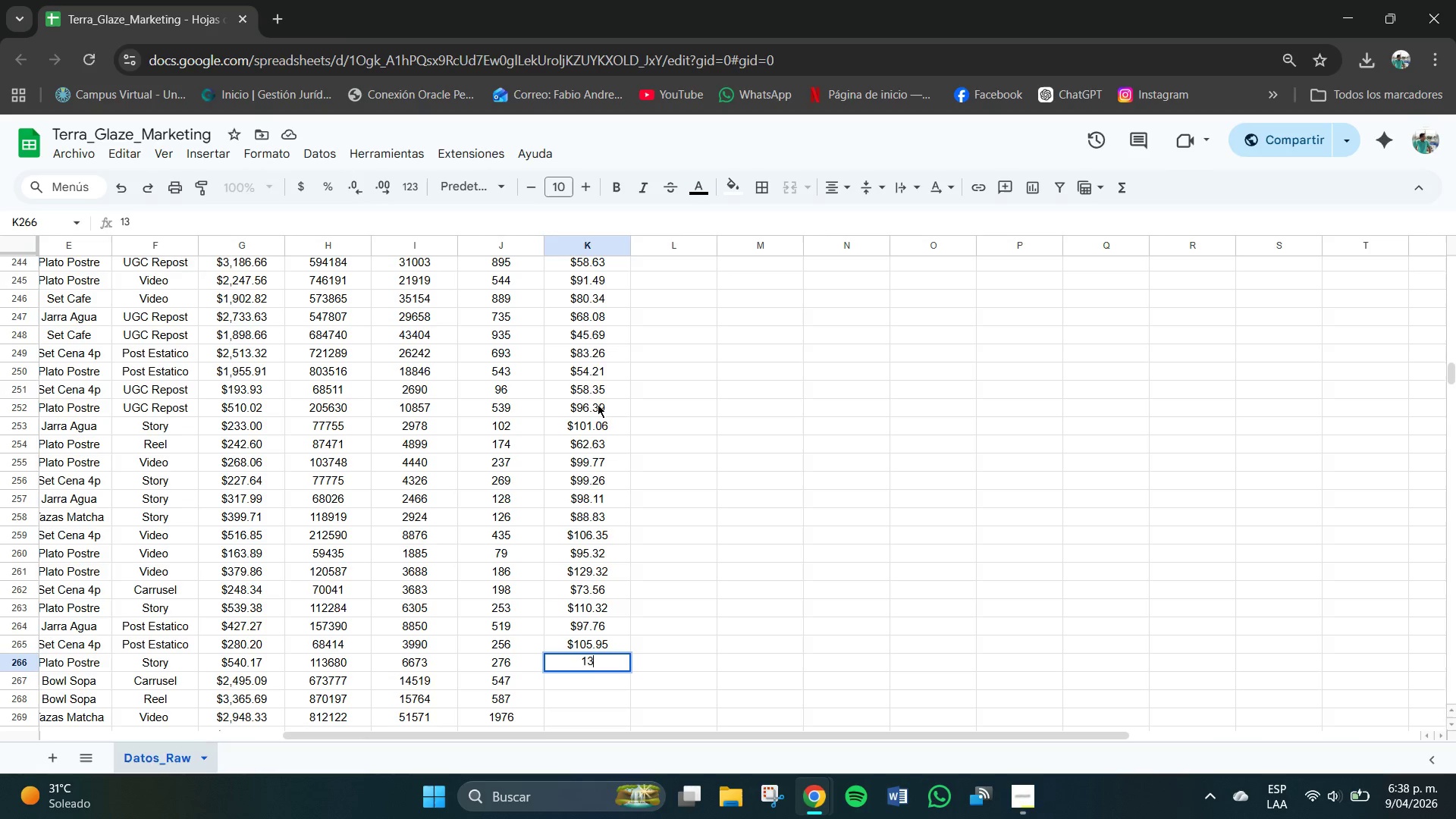 
key(Numpad9)
 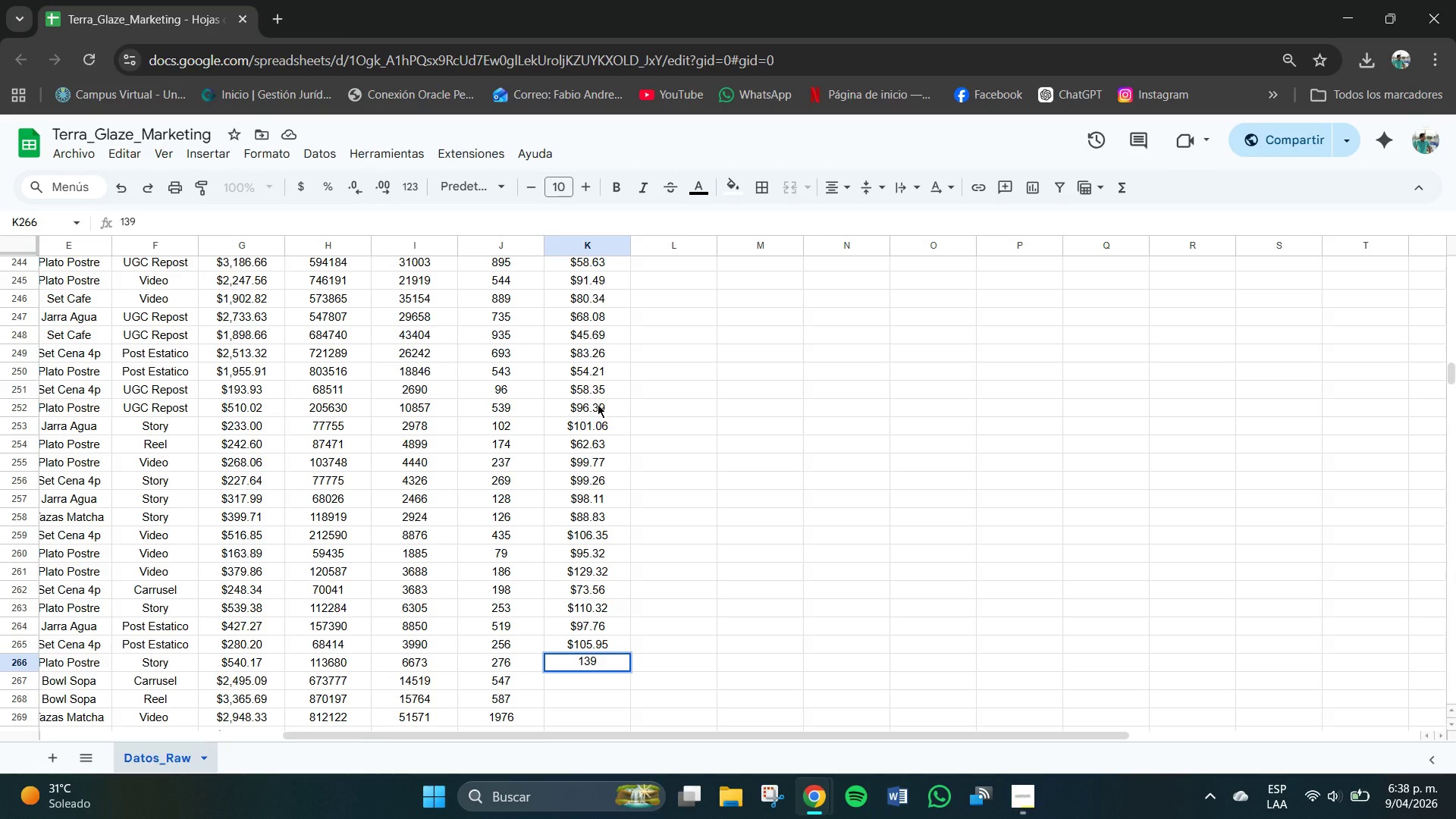 
key(NumpadDecimal)
 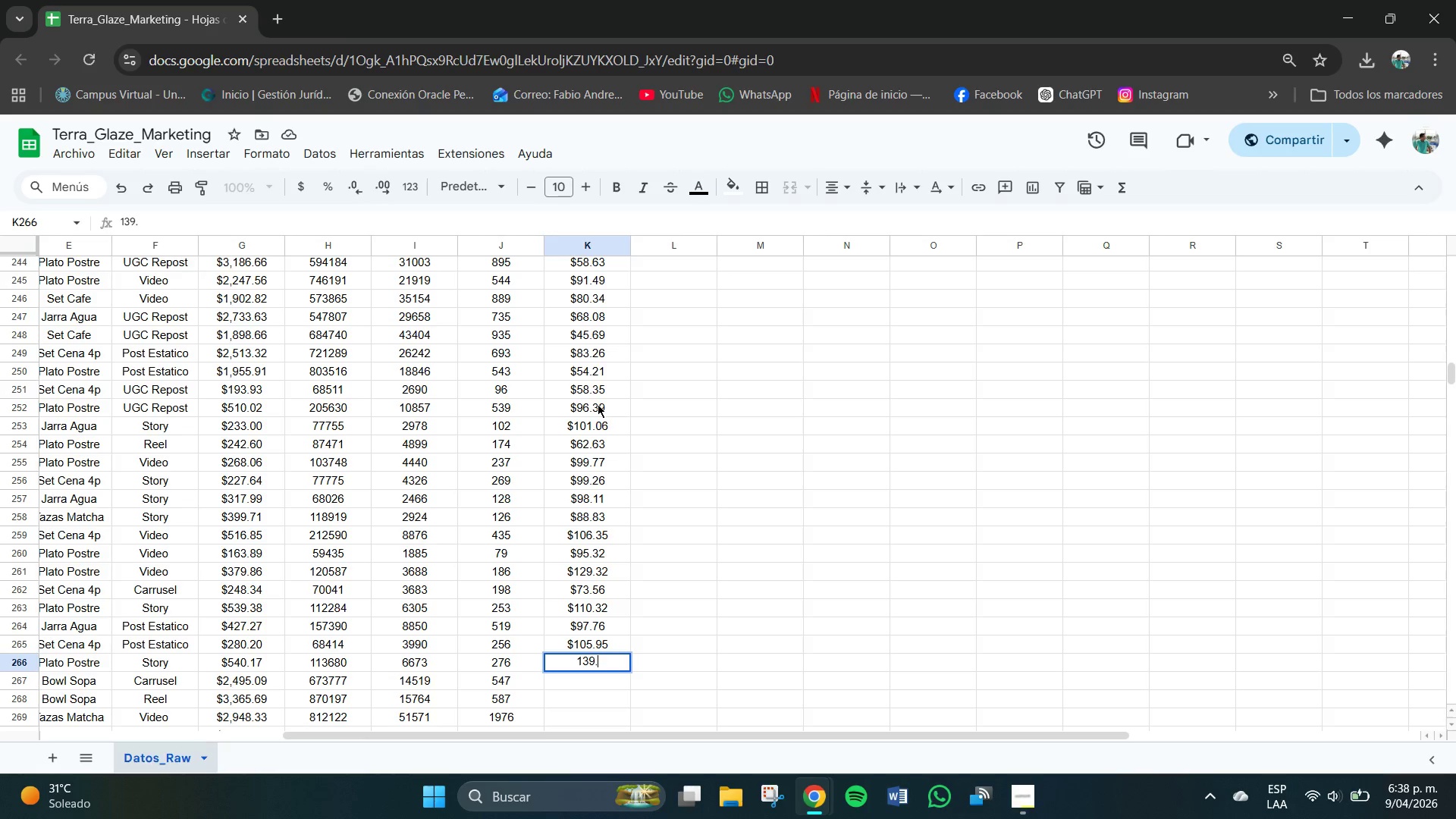 
key(Numpad2)
 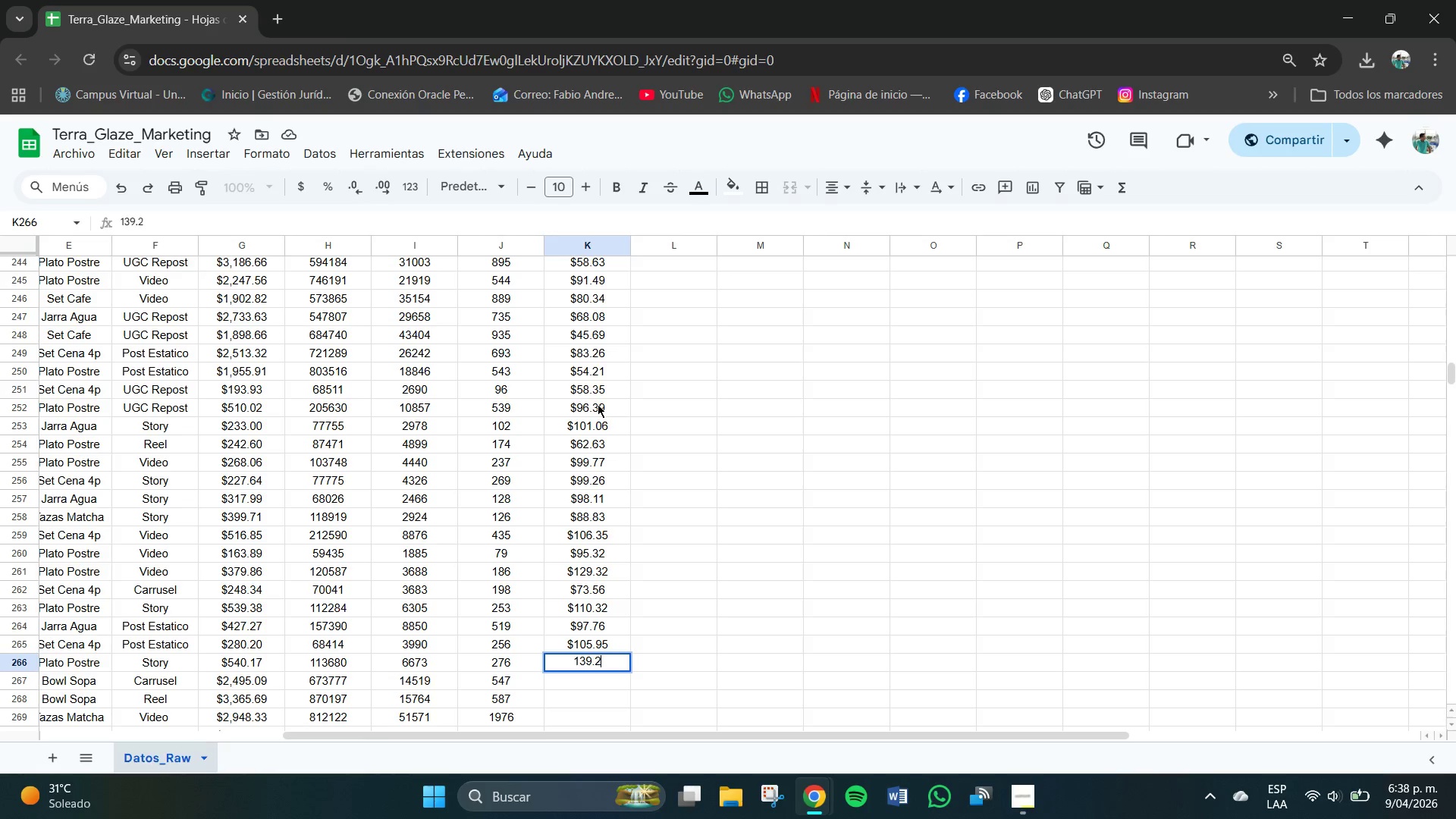 
key(Numpad0)
 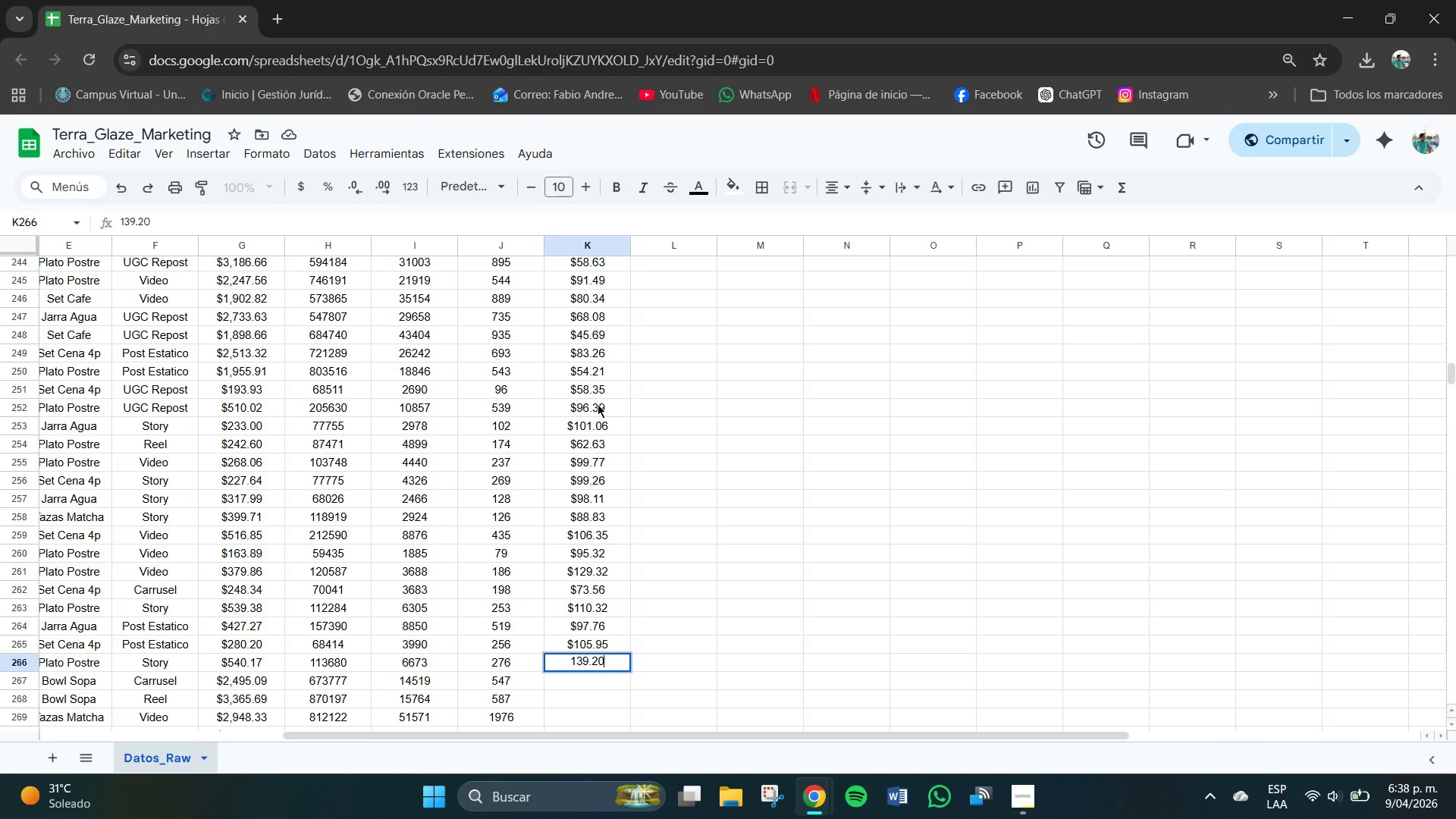 
key(NumpadEnter)
 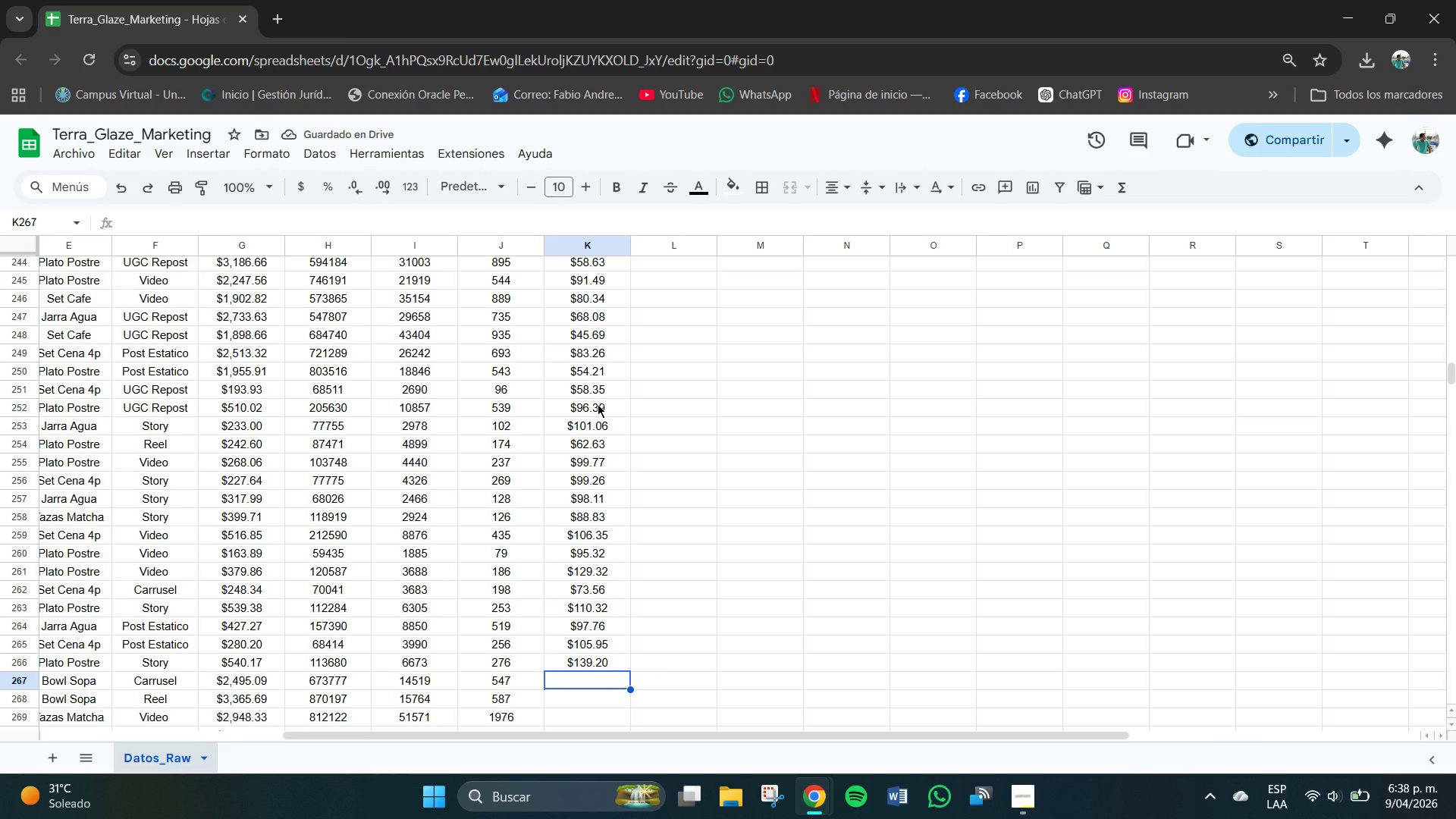 
key(Numpad1)
 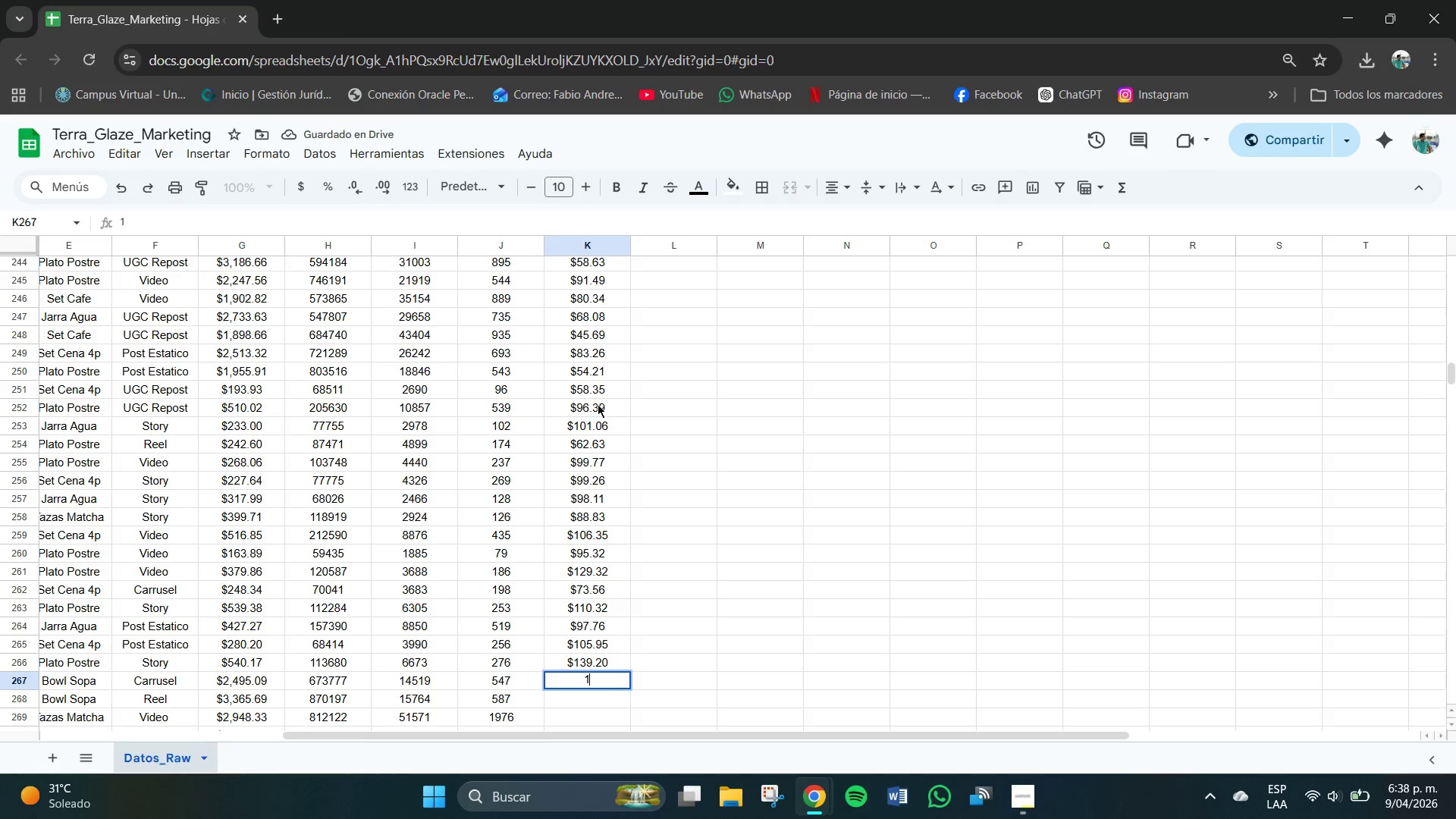 
key(Numpad3)
 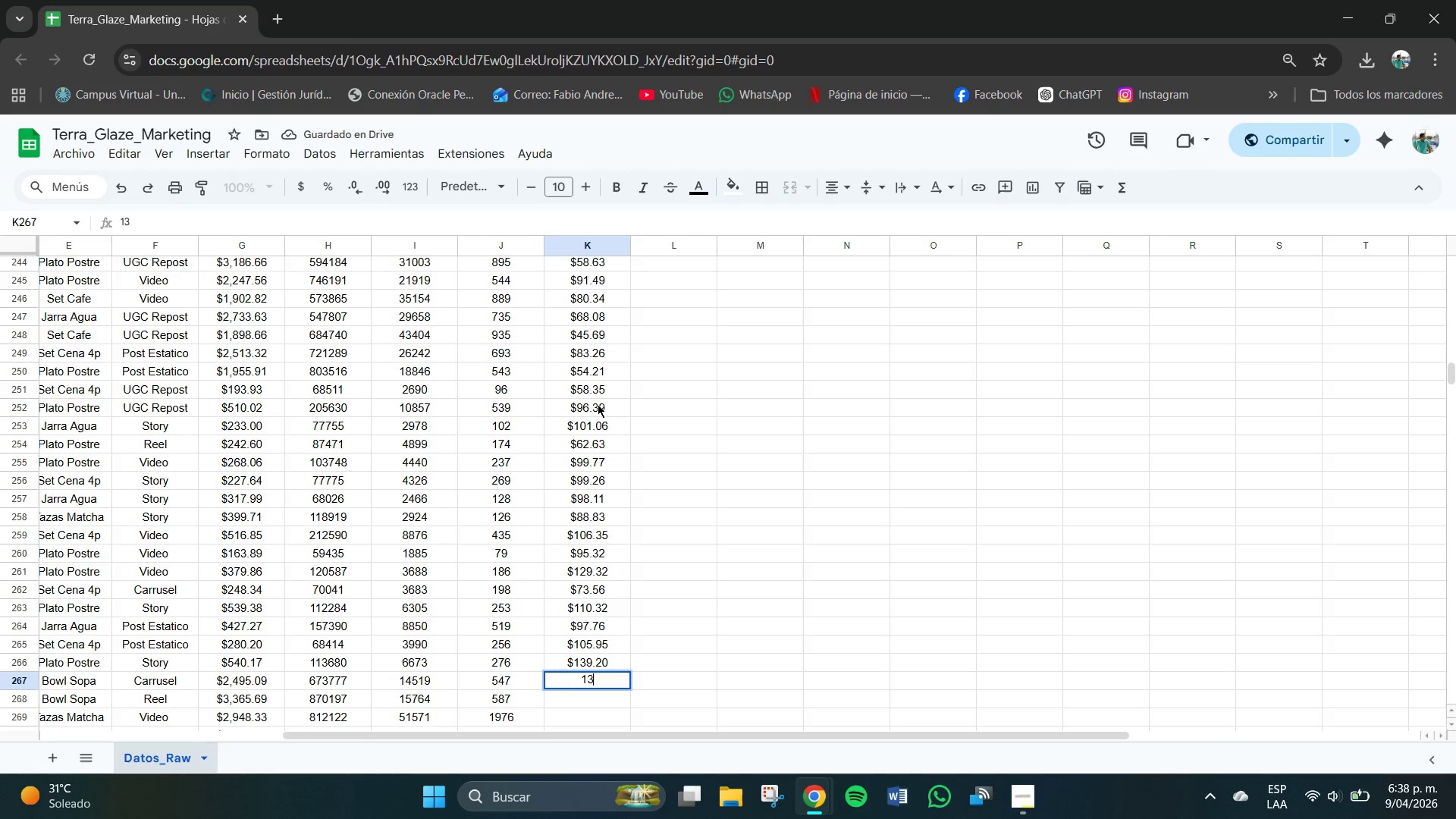 
key(Numpad5)
 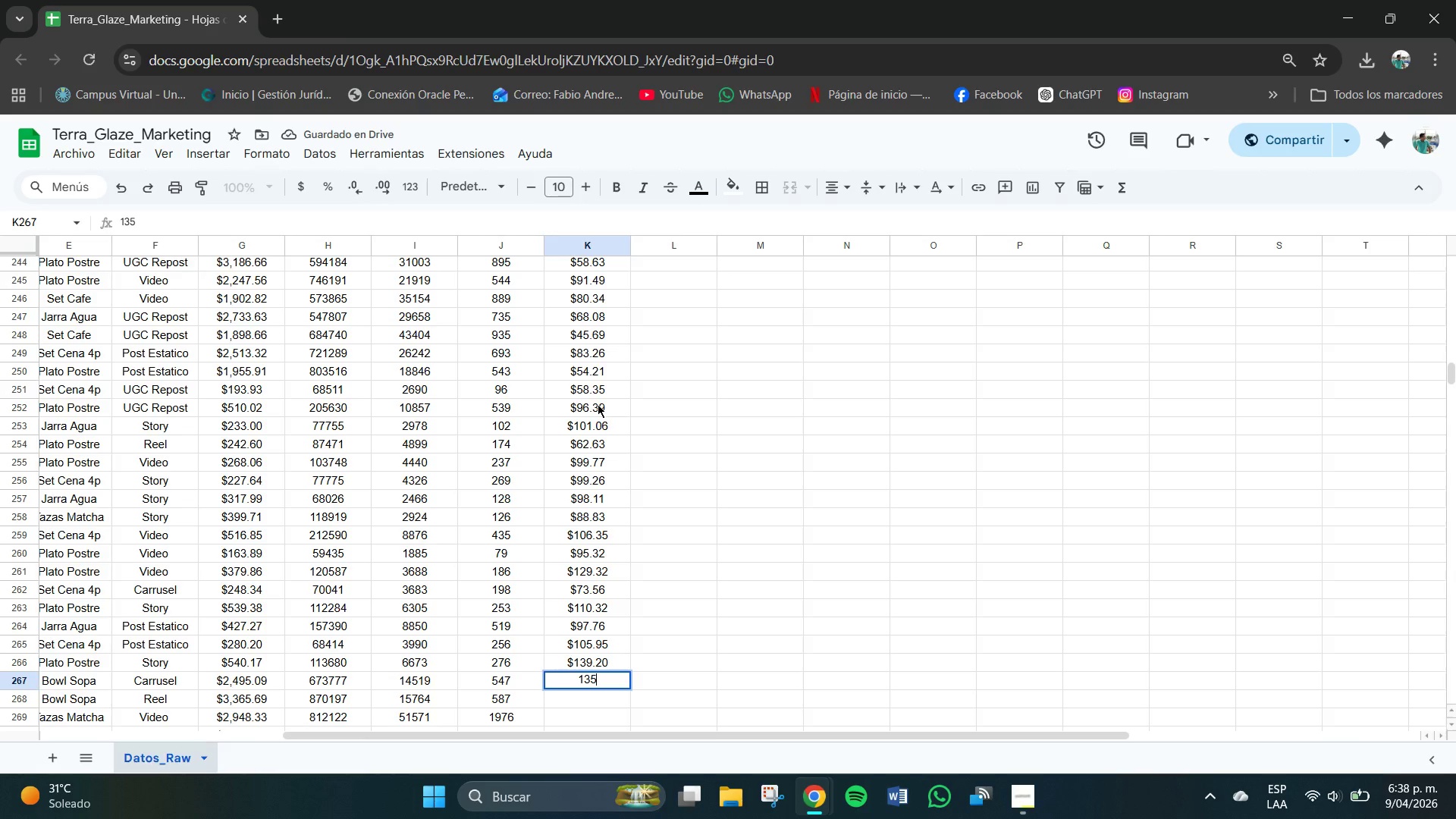 
key(NumpadDecimal)
 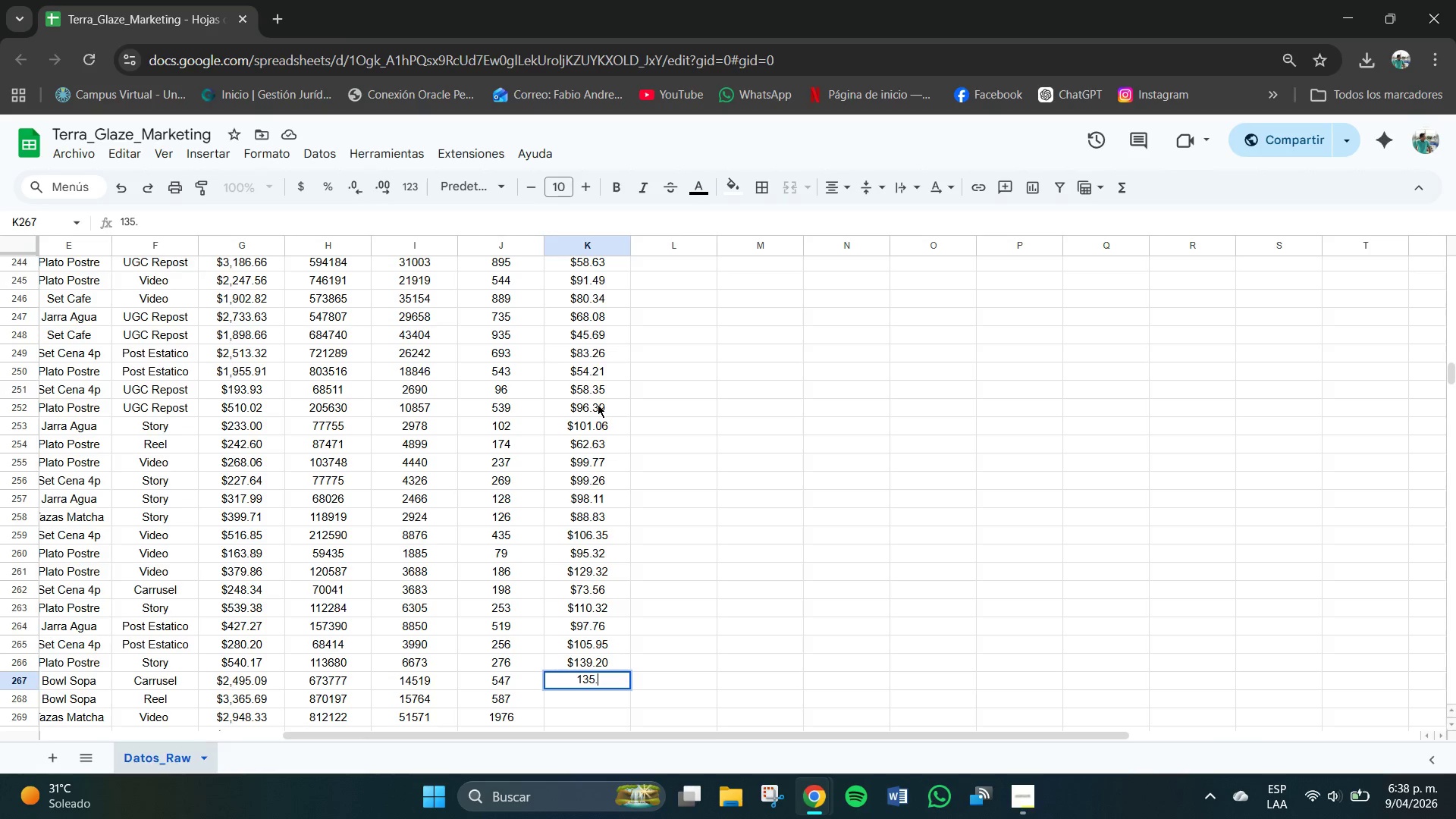 
key(Numpad9)
 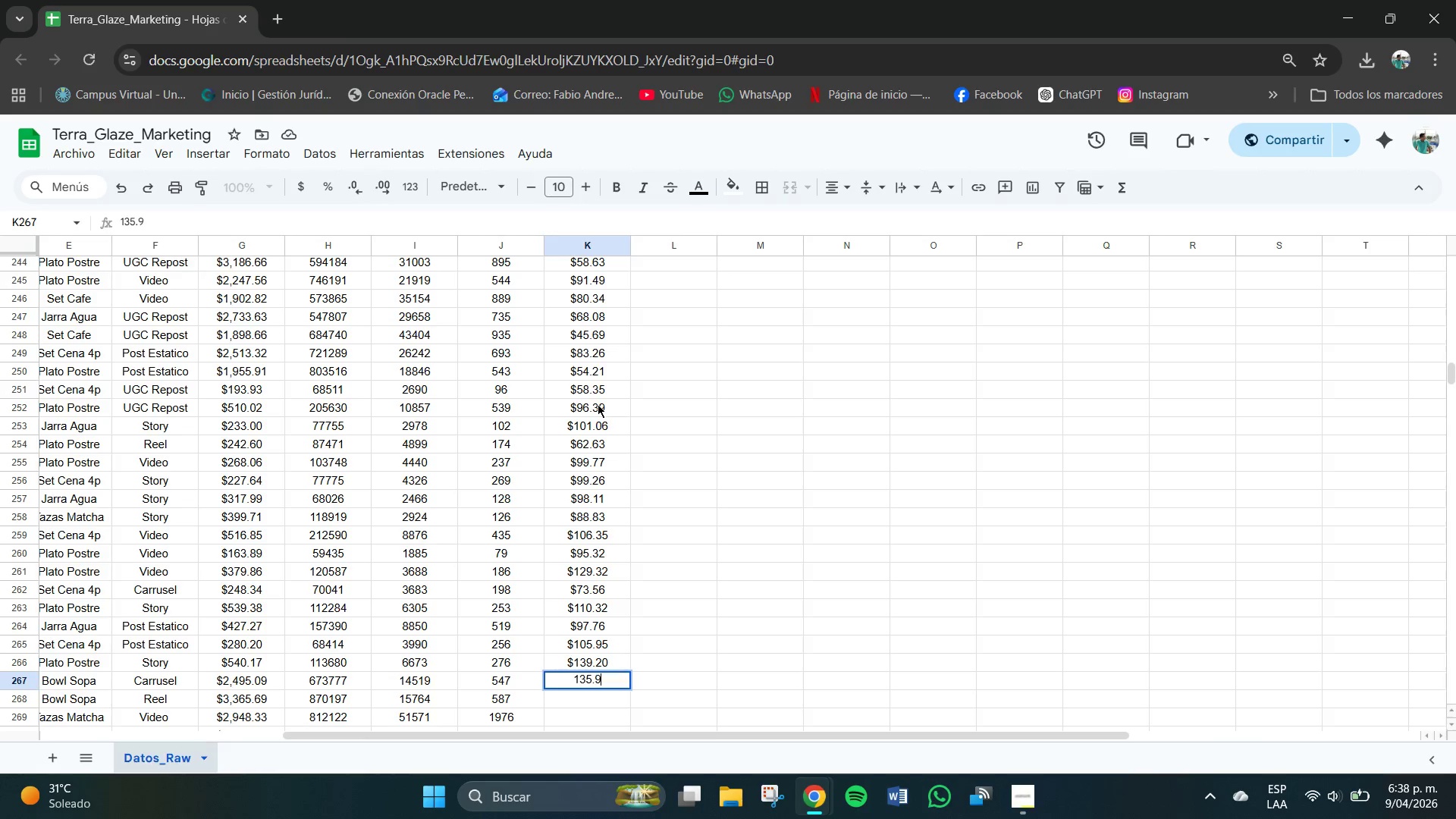 
key(Numpad5)
 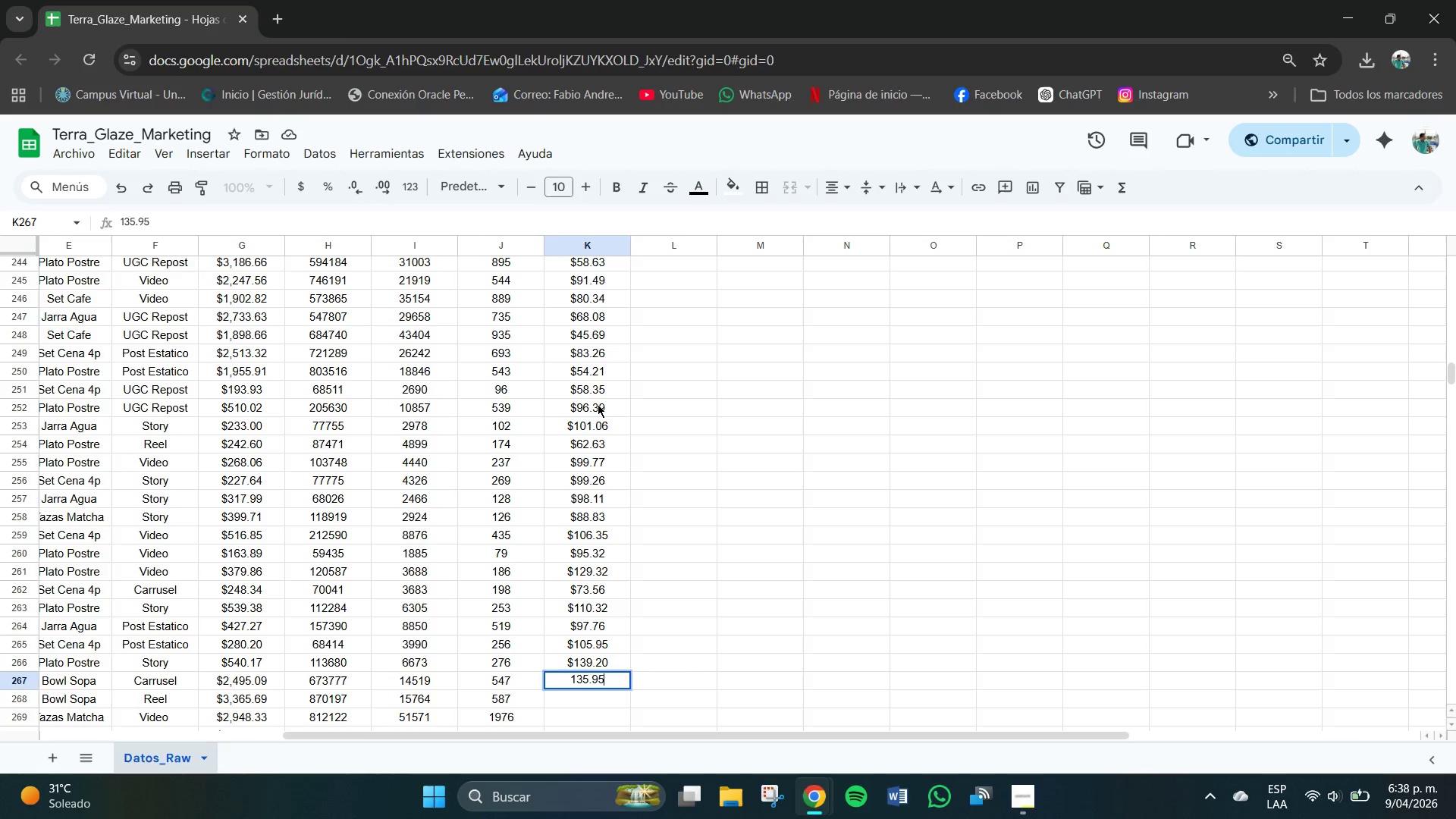 
key(NumpadEnter)
 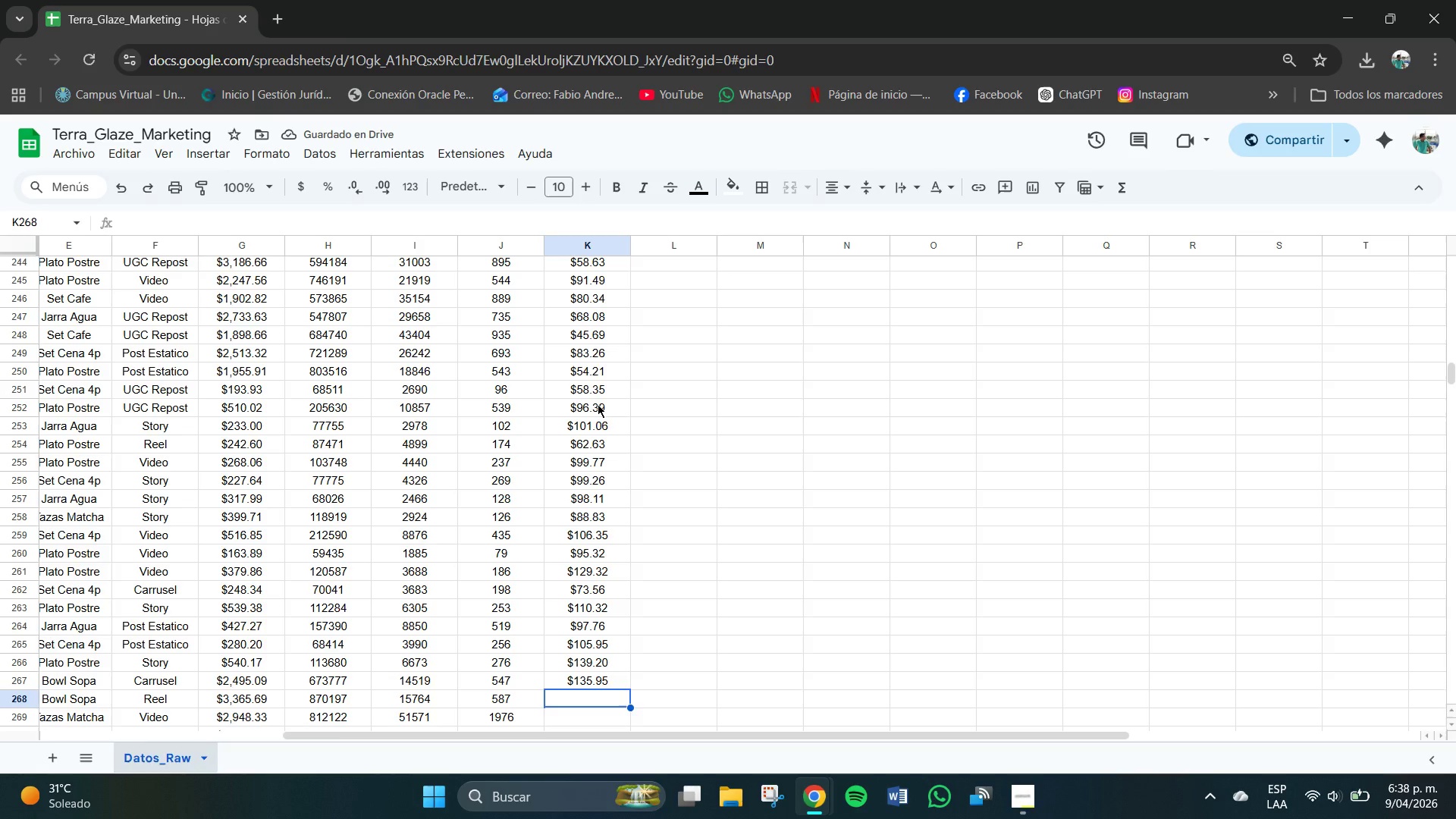 
wait(5.5)
 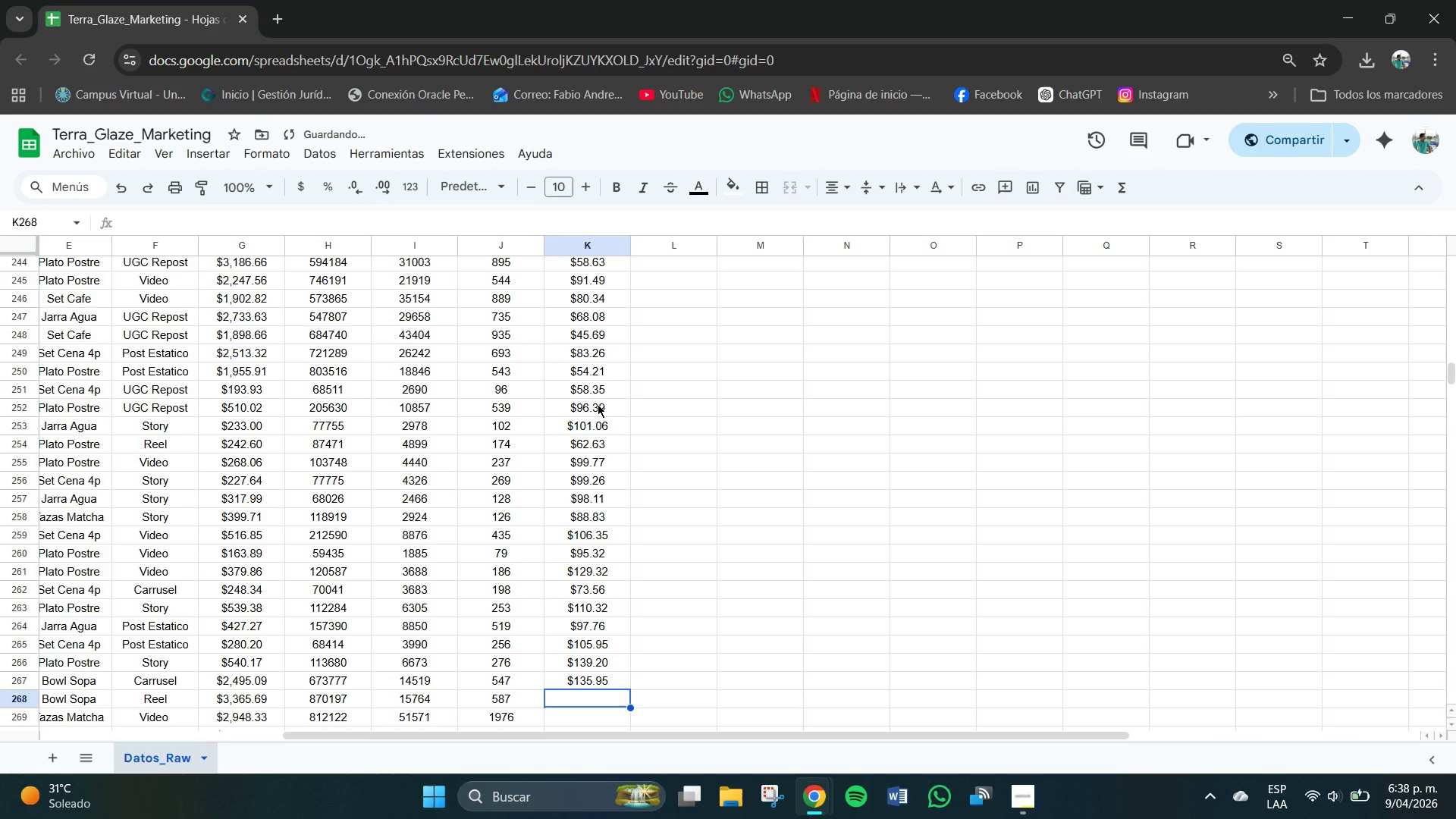 
scroll: coordinate [575, 598], scroll_direction: down, amount: 2.0
 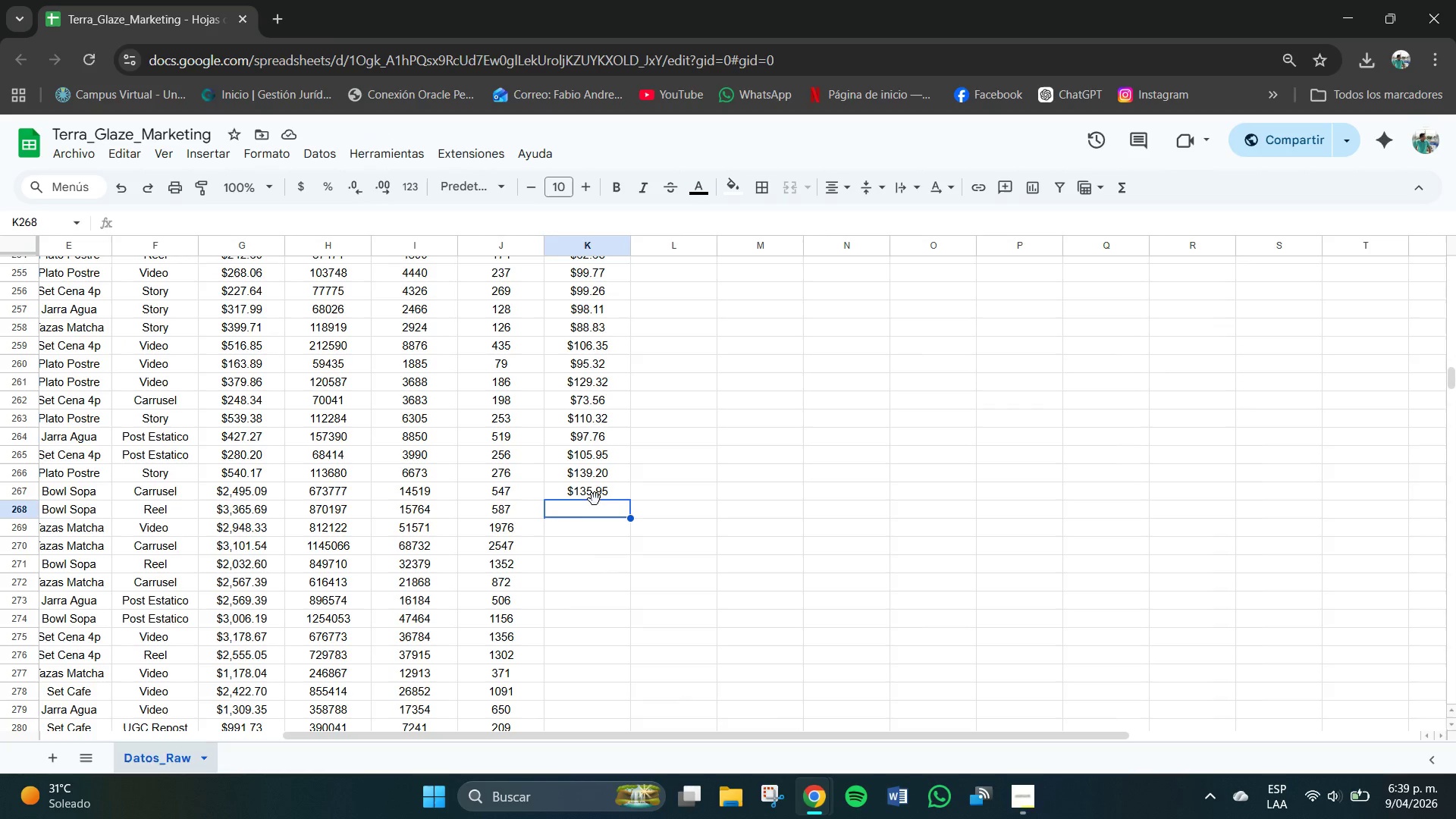 
left_click([593, 498])
 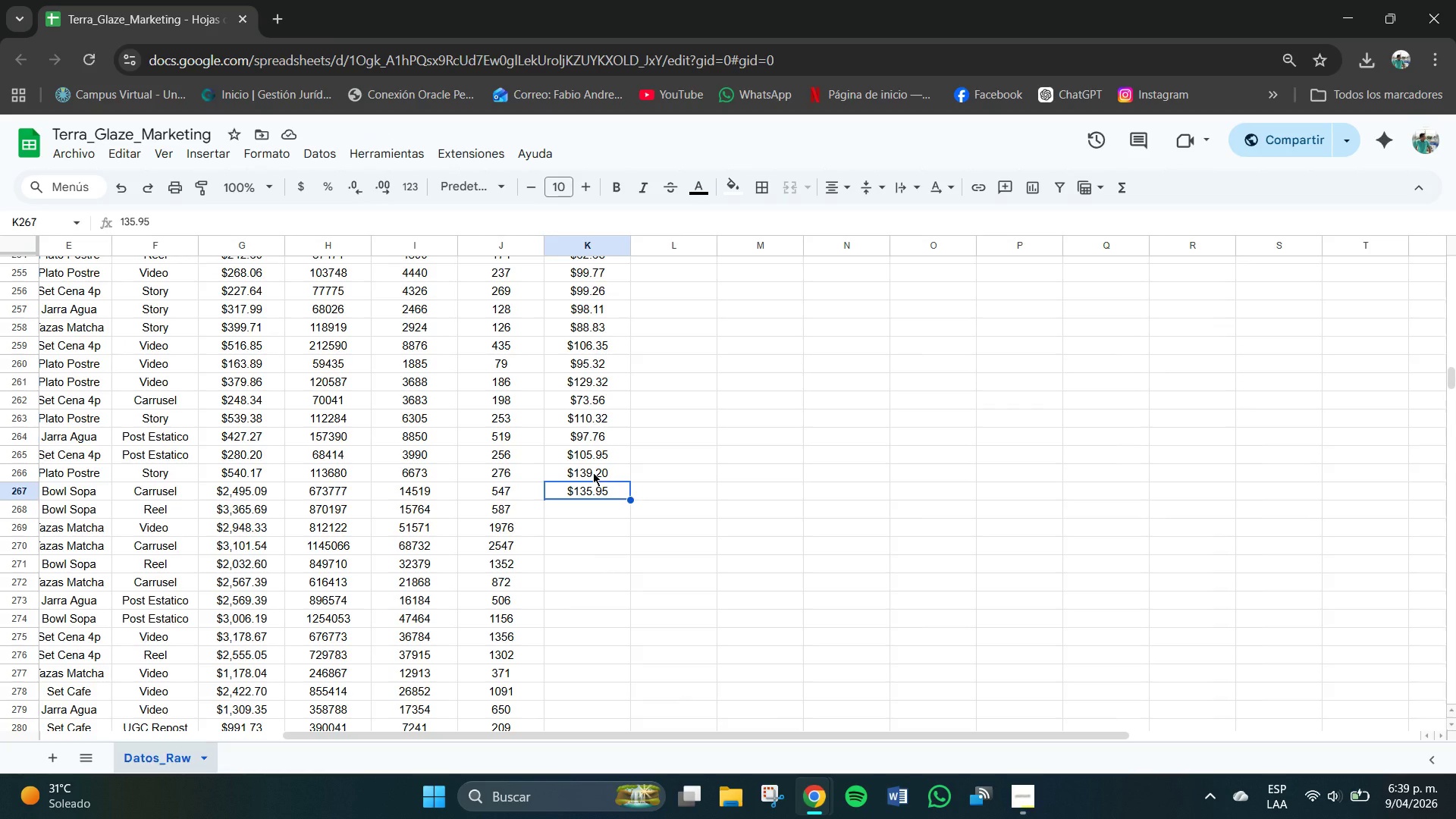 
wait(6.22)
 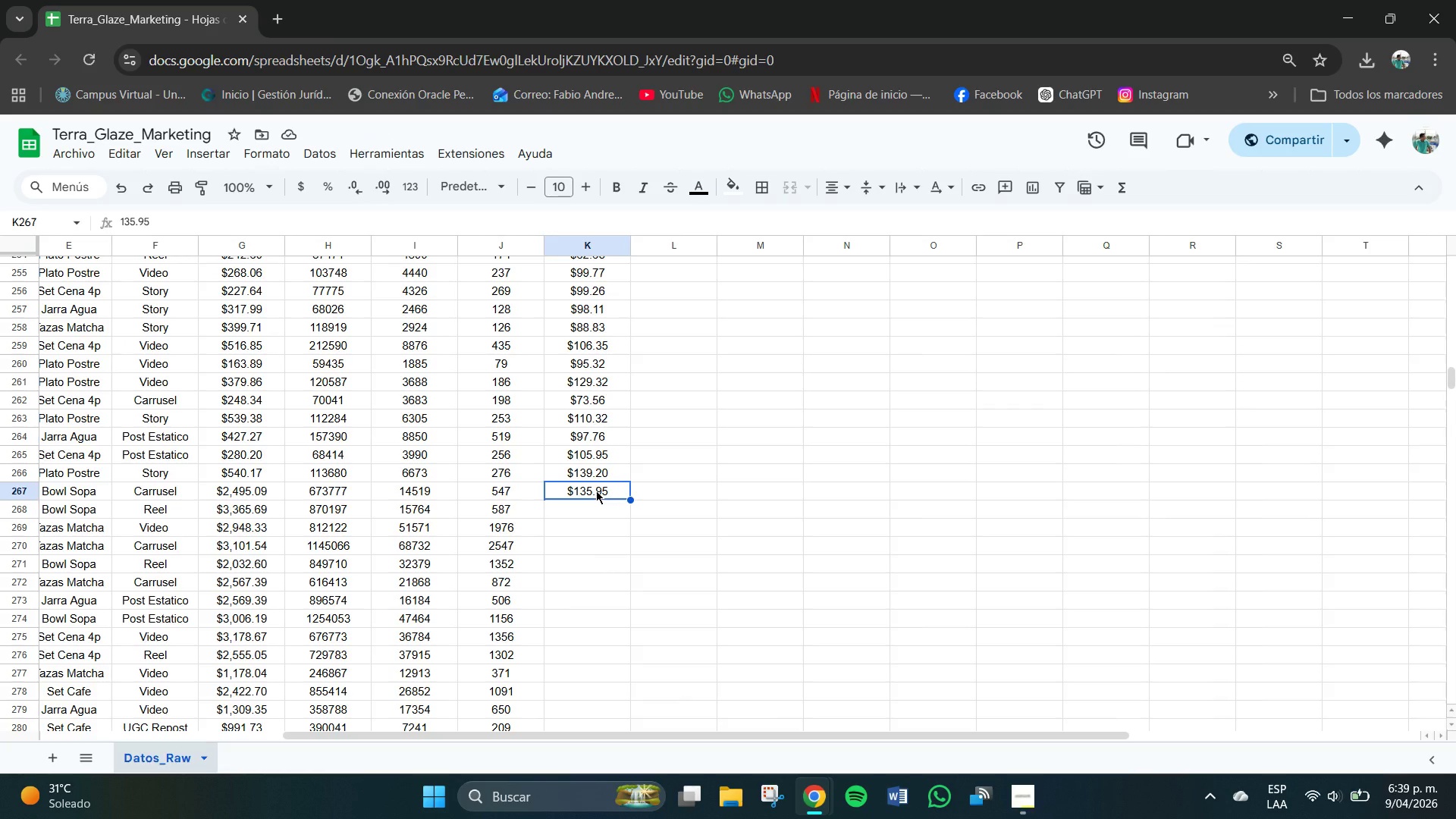 
key(Backspace)
 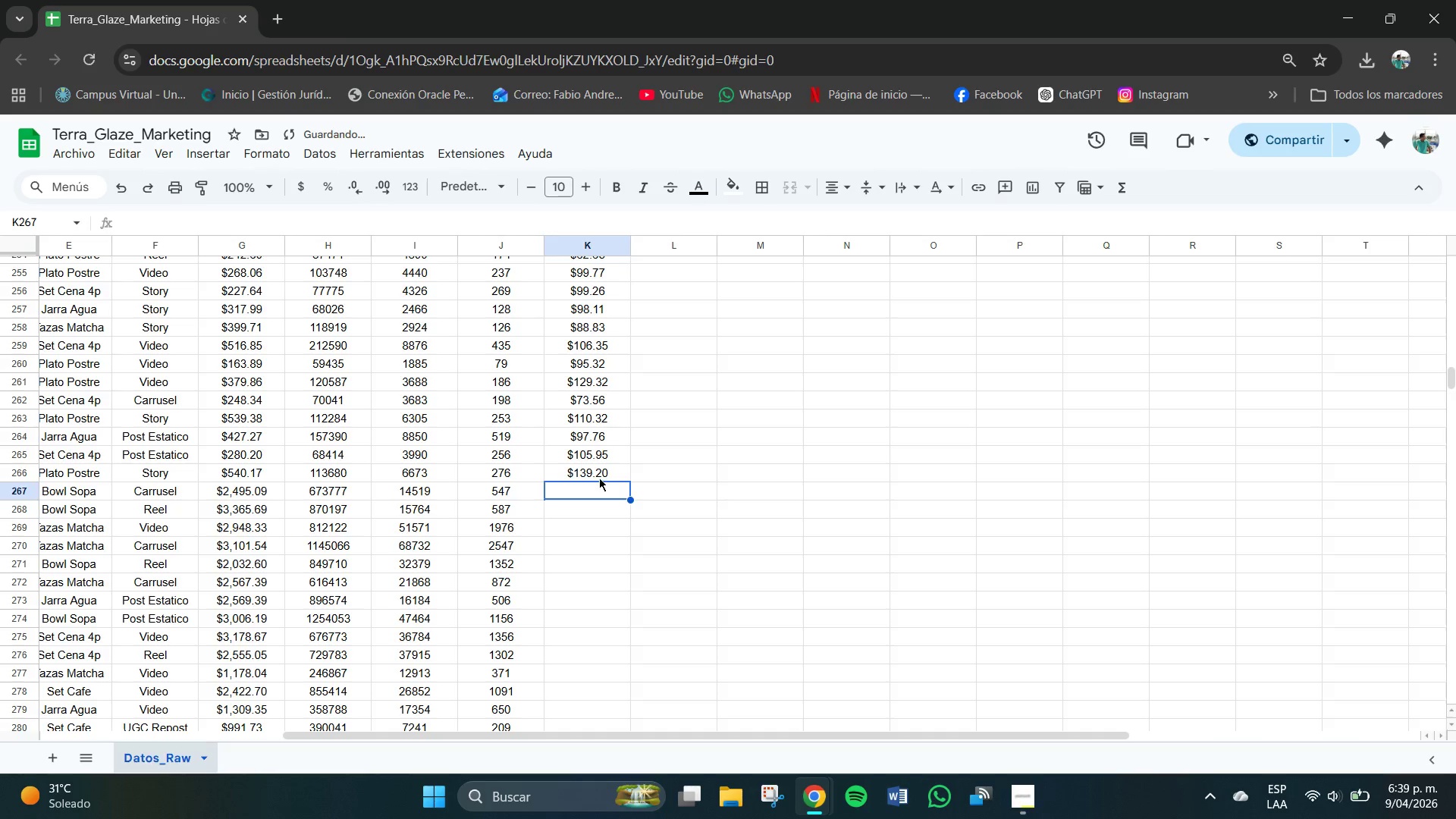 
left_click([600, 478])
 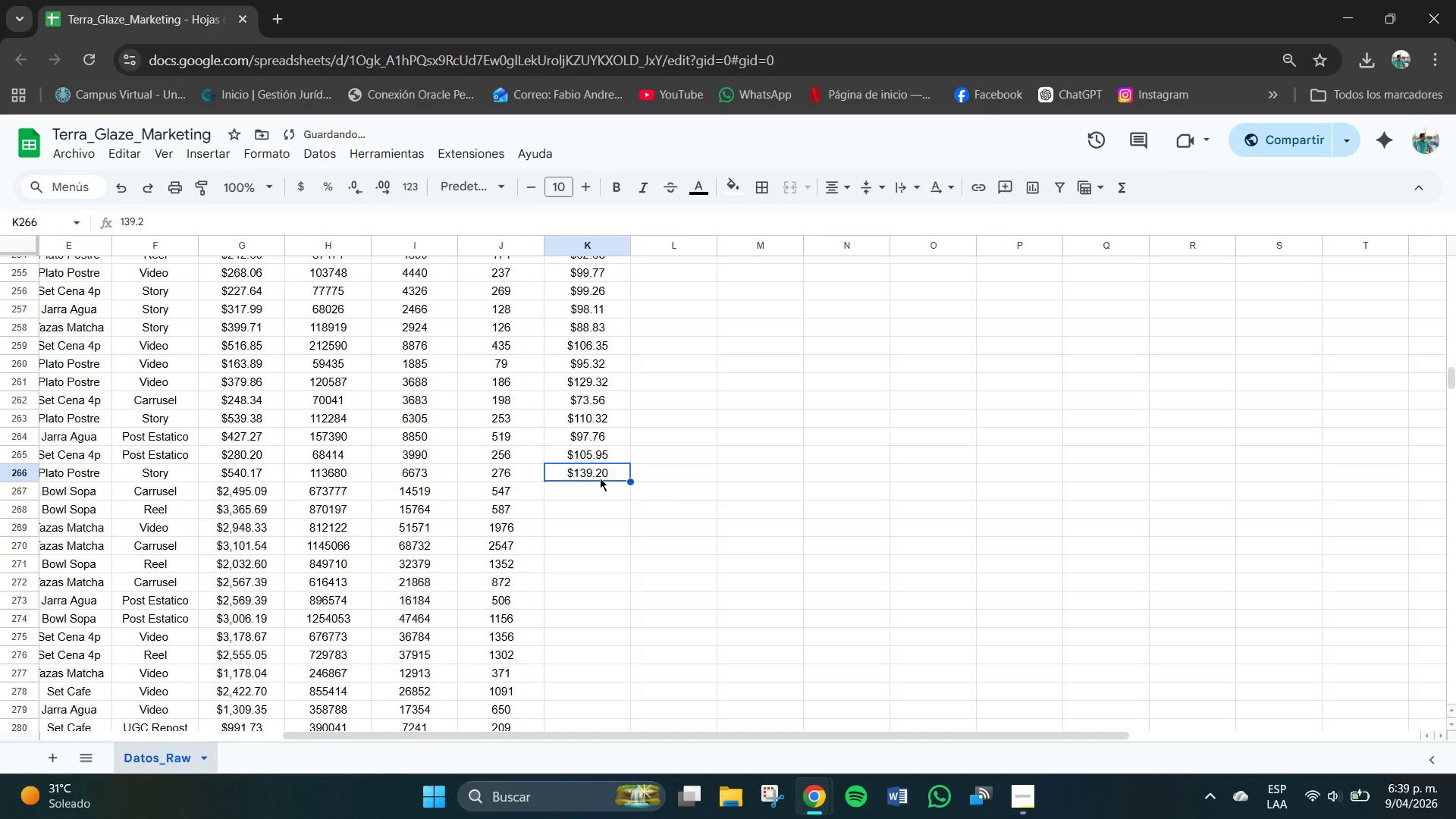 
key(Backspace)
 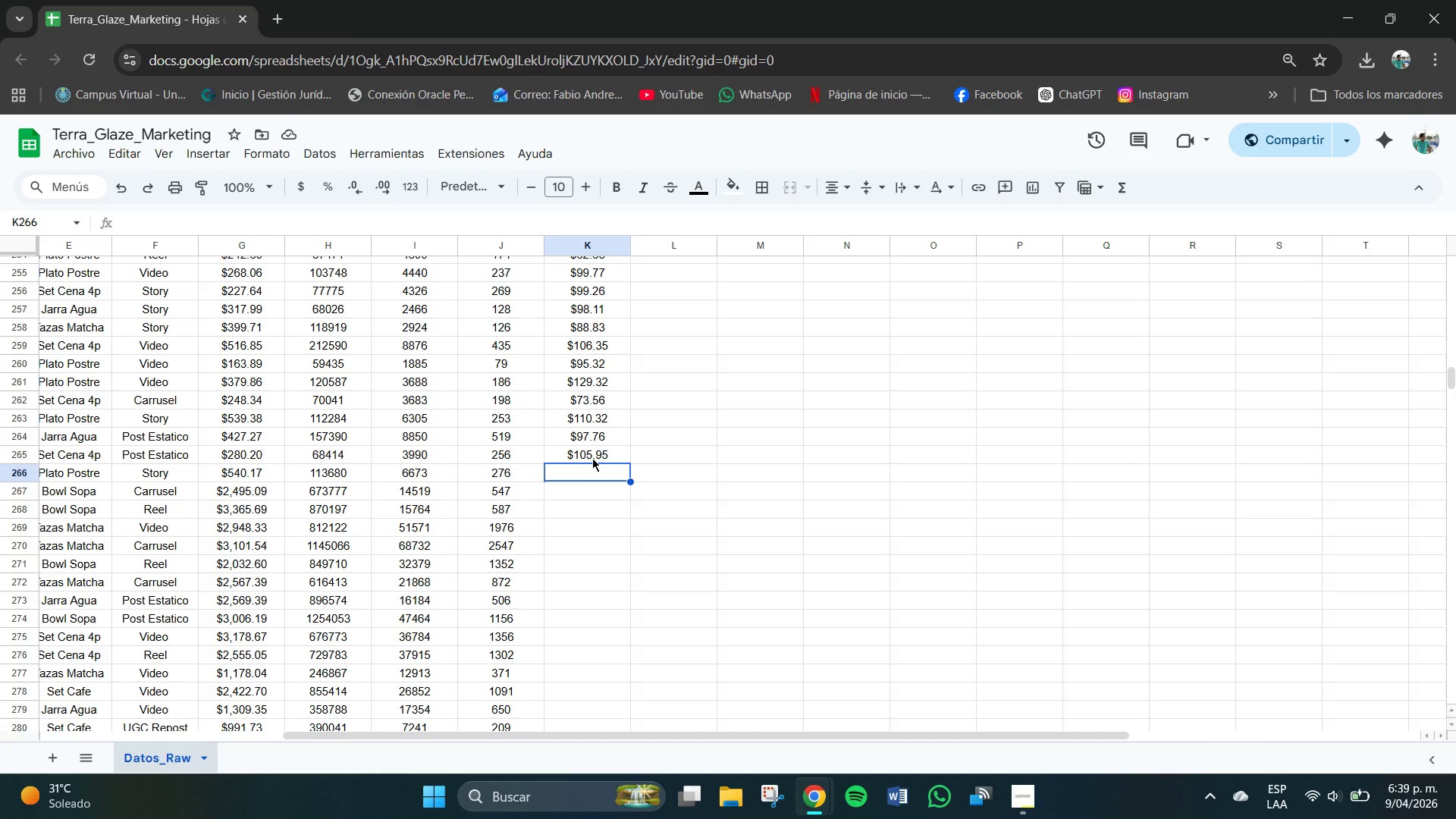 
wait(7.59)
 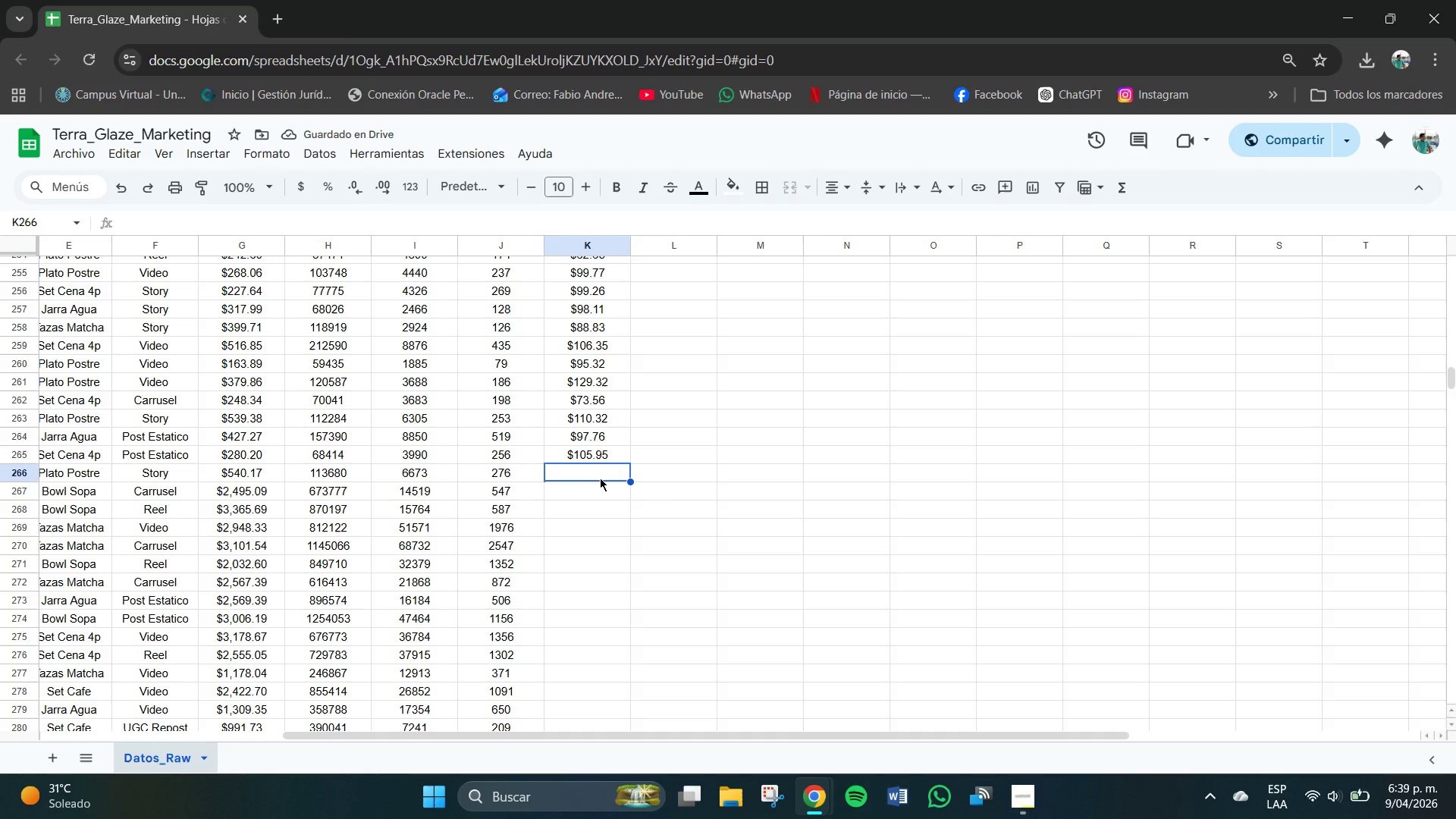 
left_click([591, 455])
 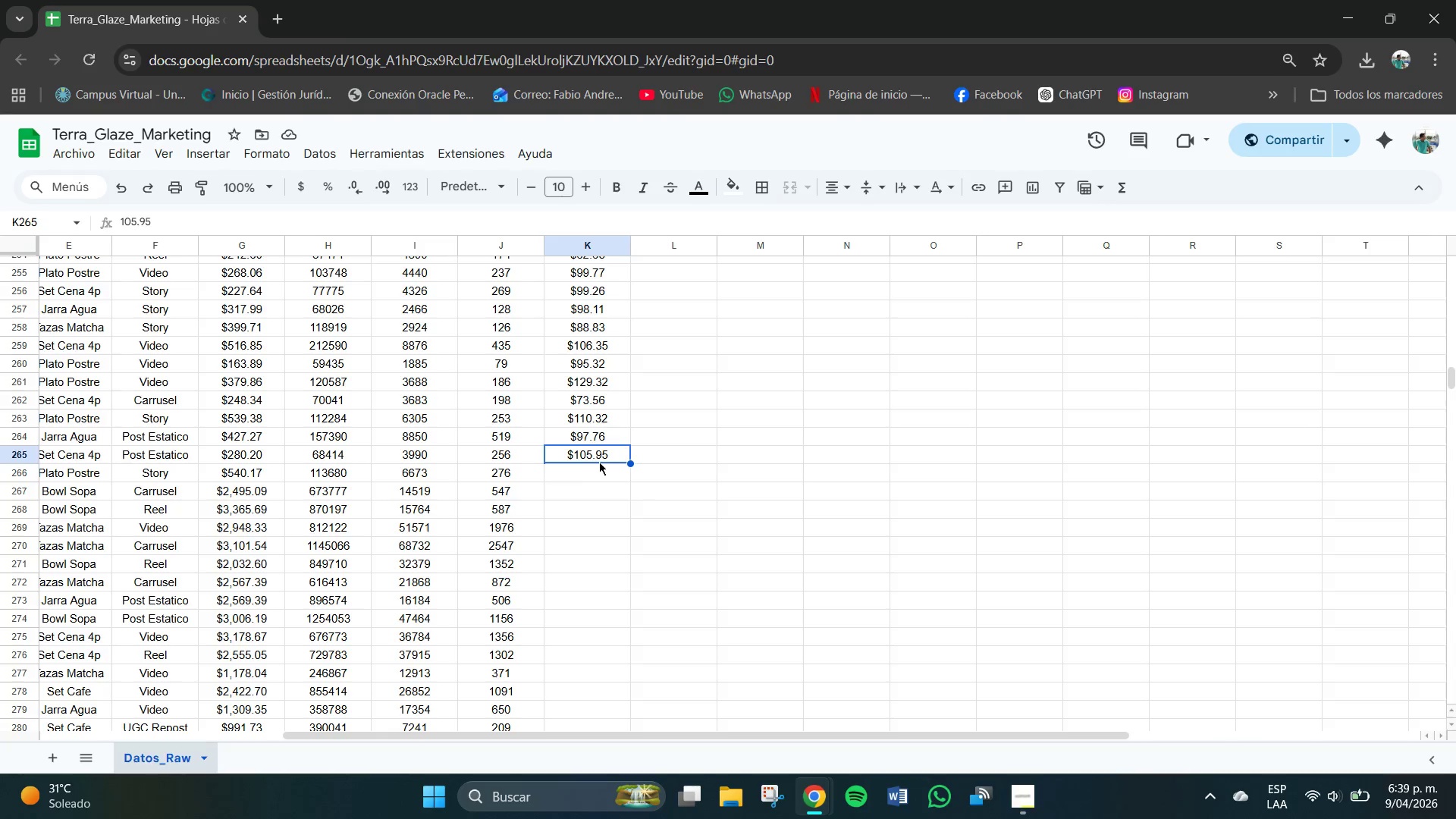 
left_click([600, 462])
 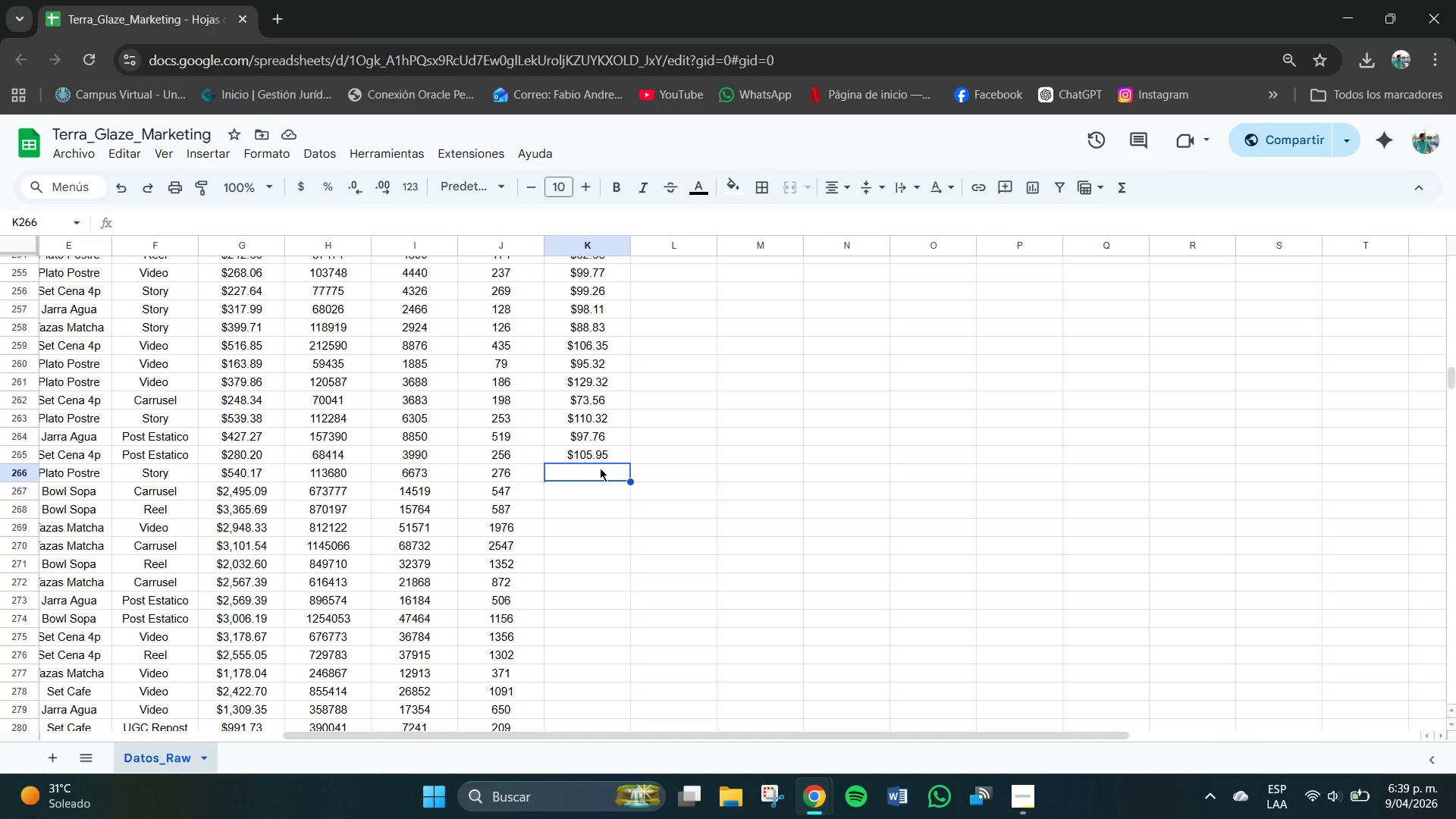 
key(Numpad1)
 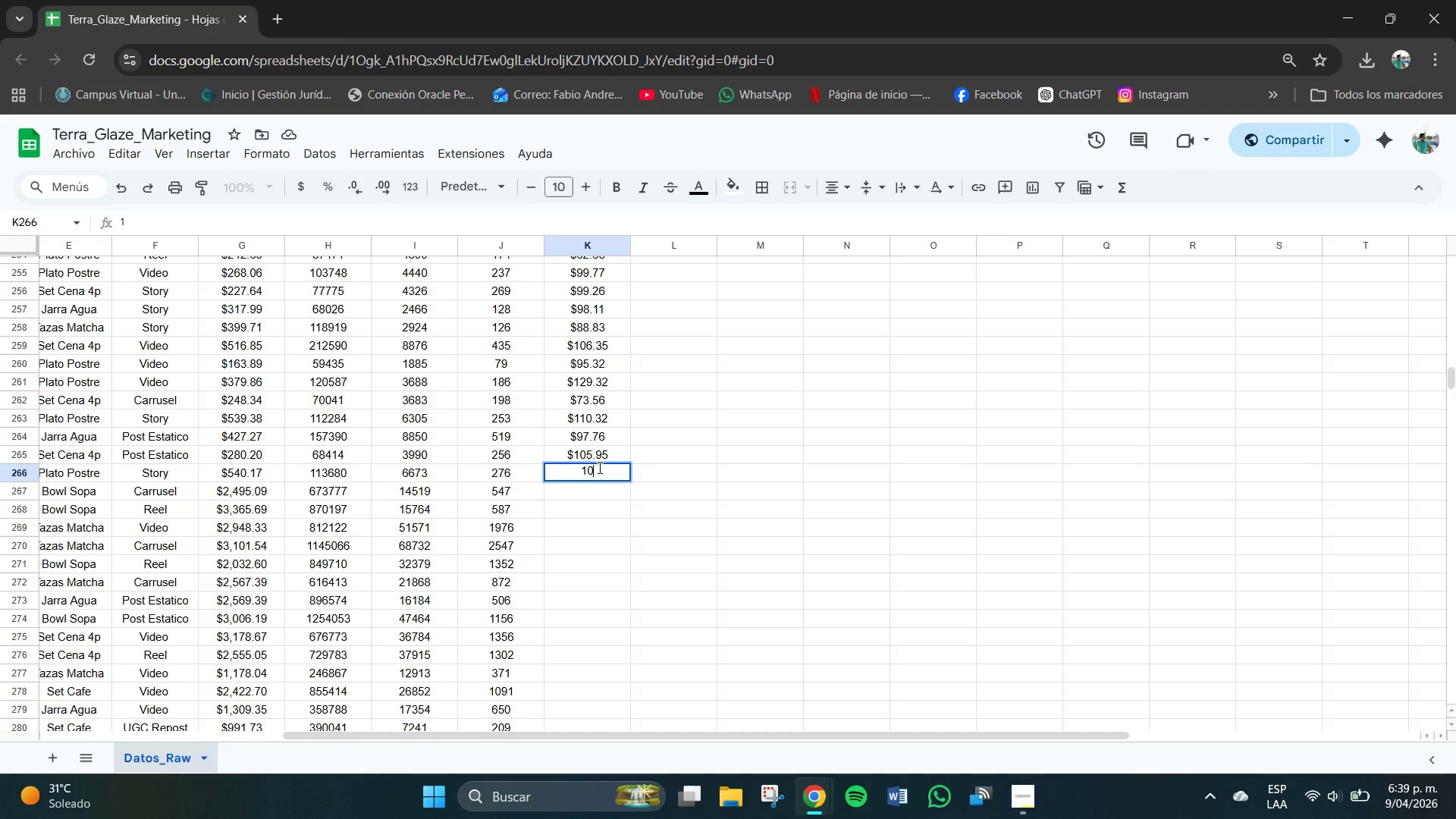 
key(Numpad0)
 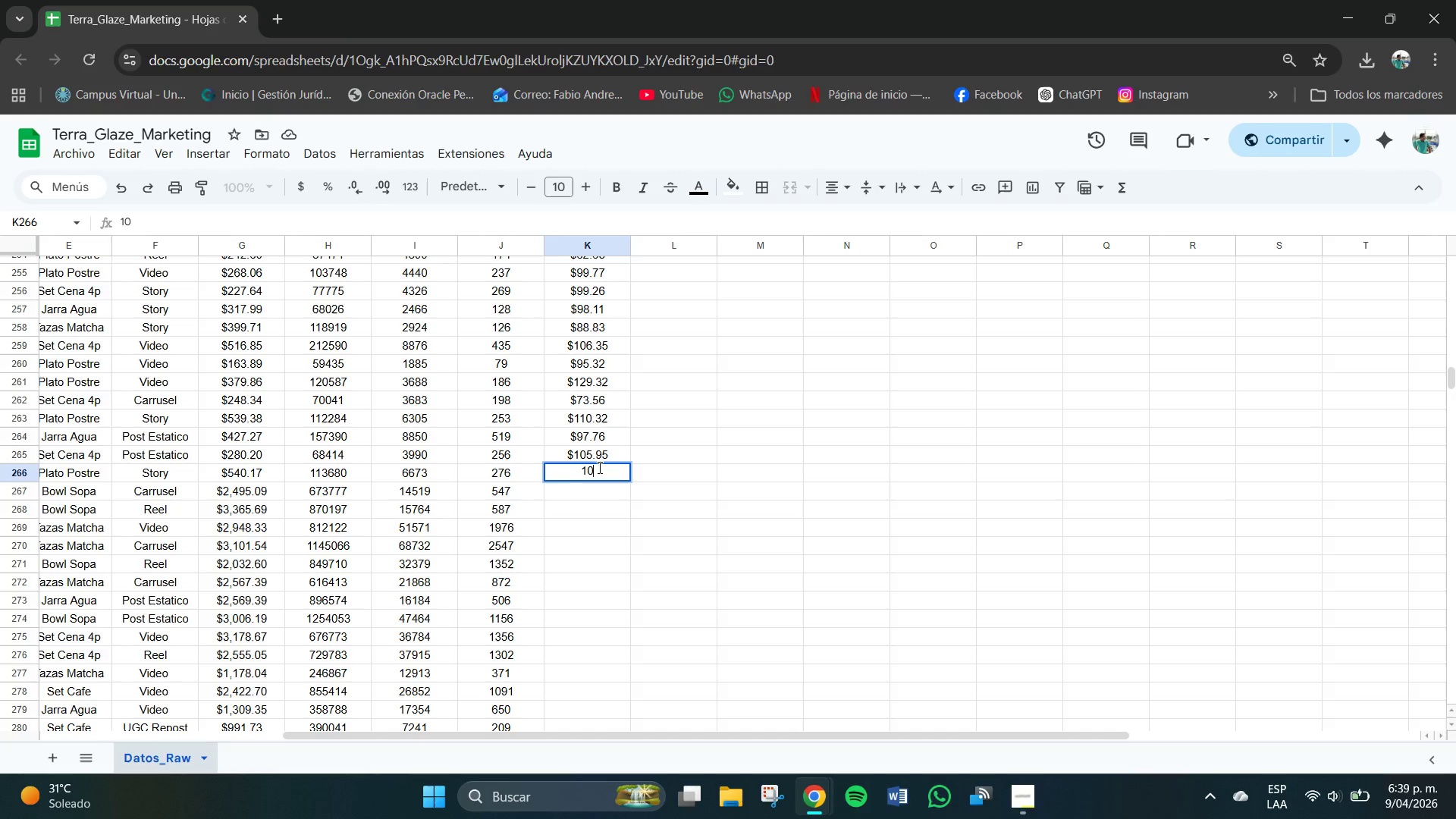 
key(Numpad8)
 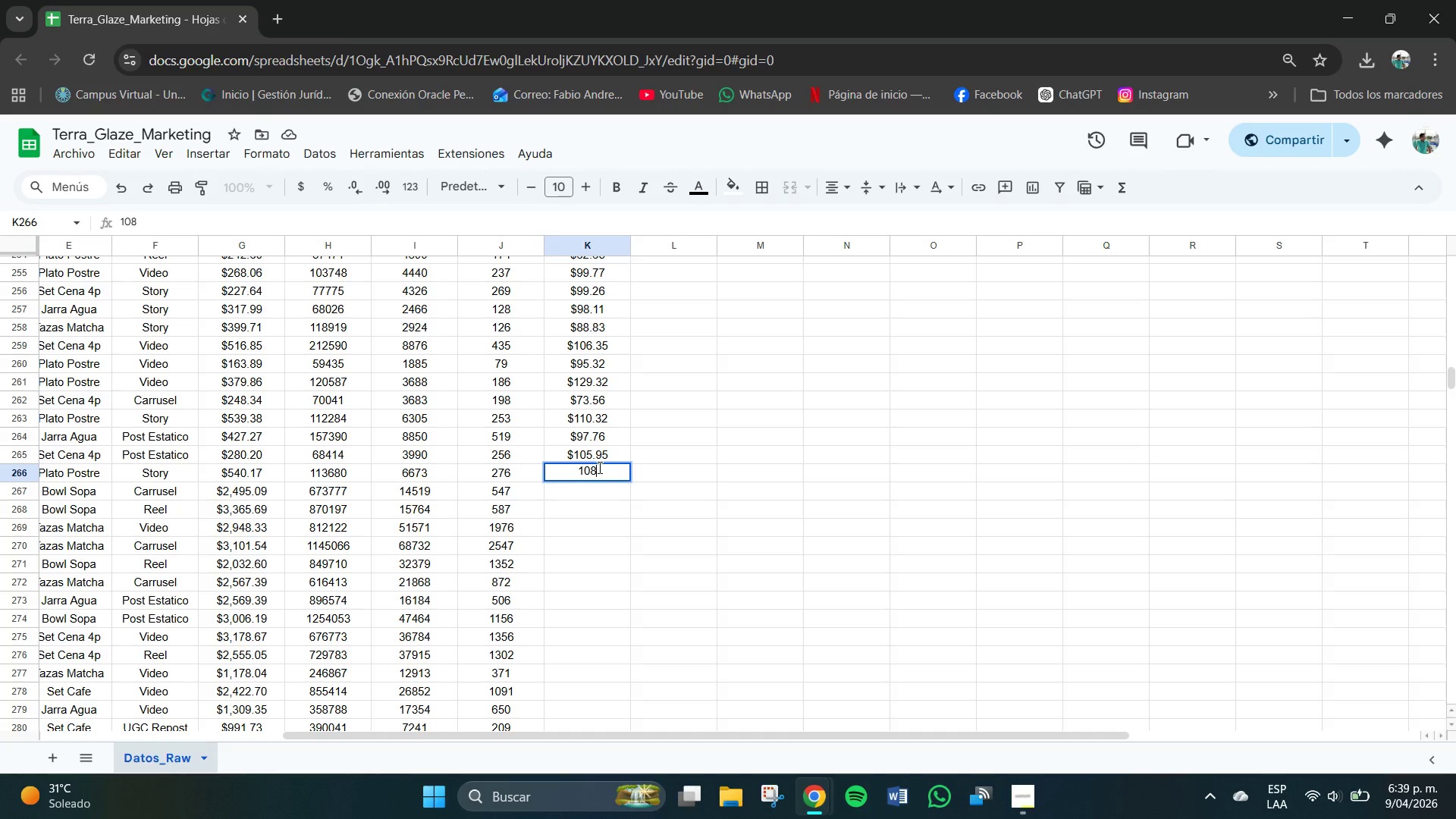 
key(NumpadDecimal)
 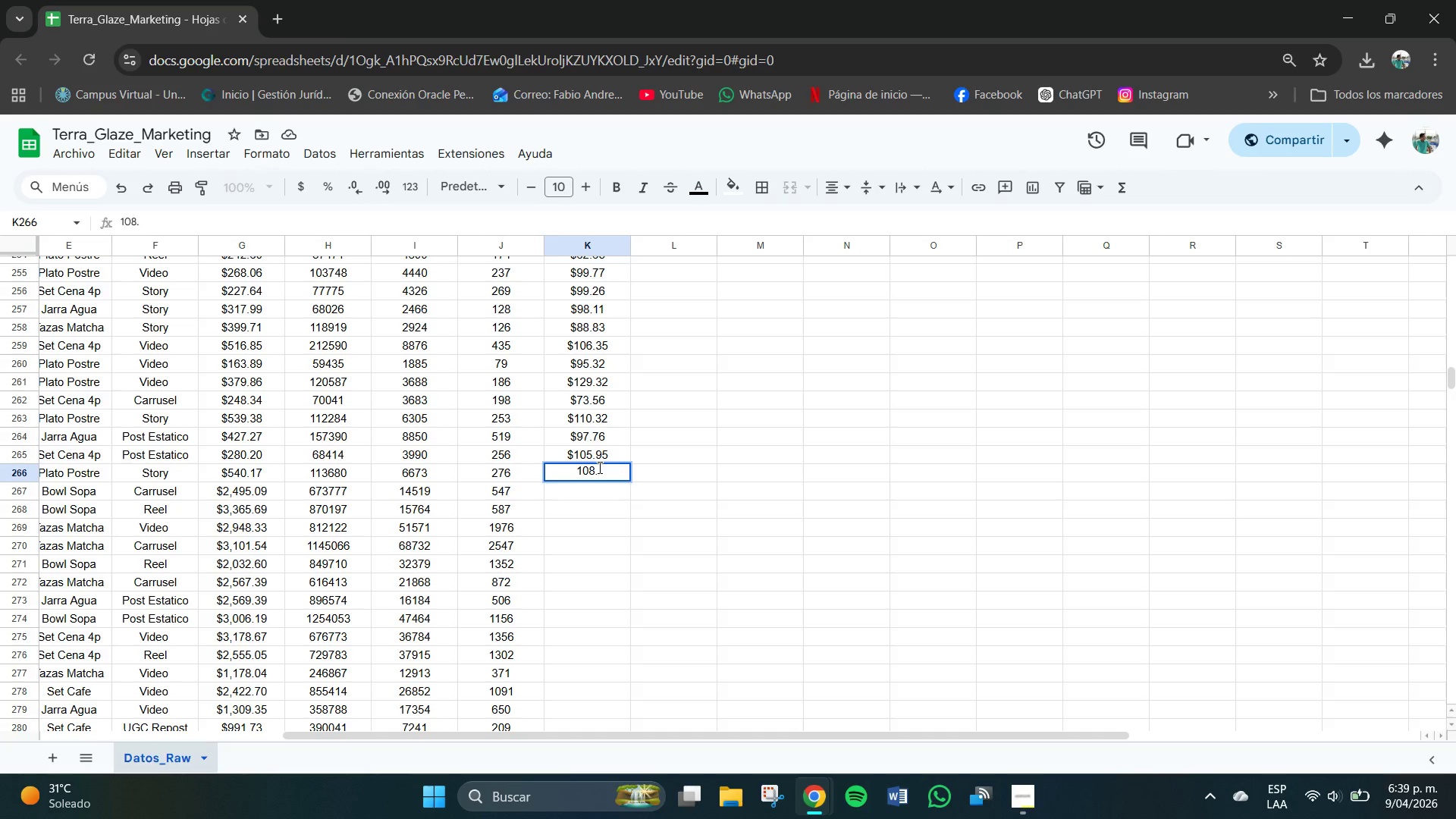 
key(Numpad3)
 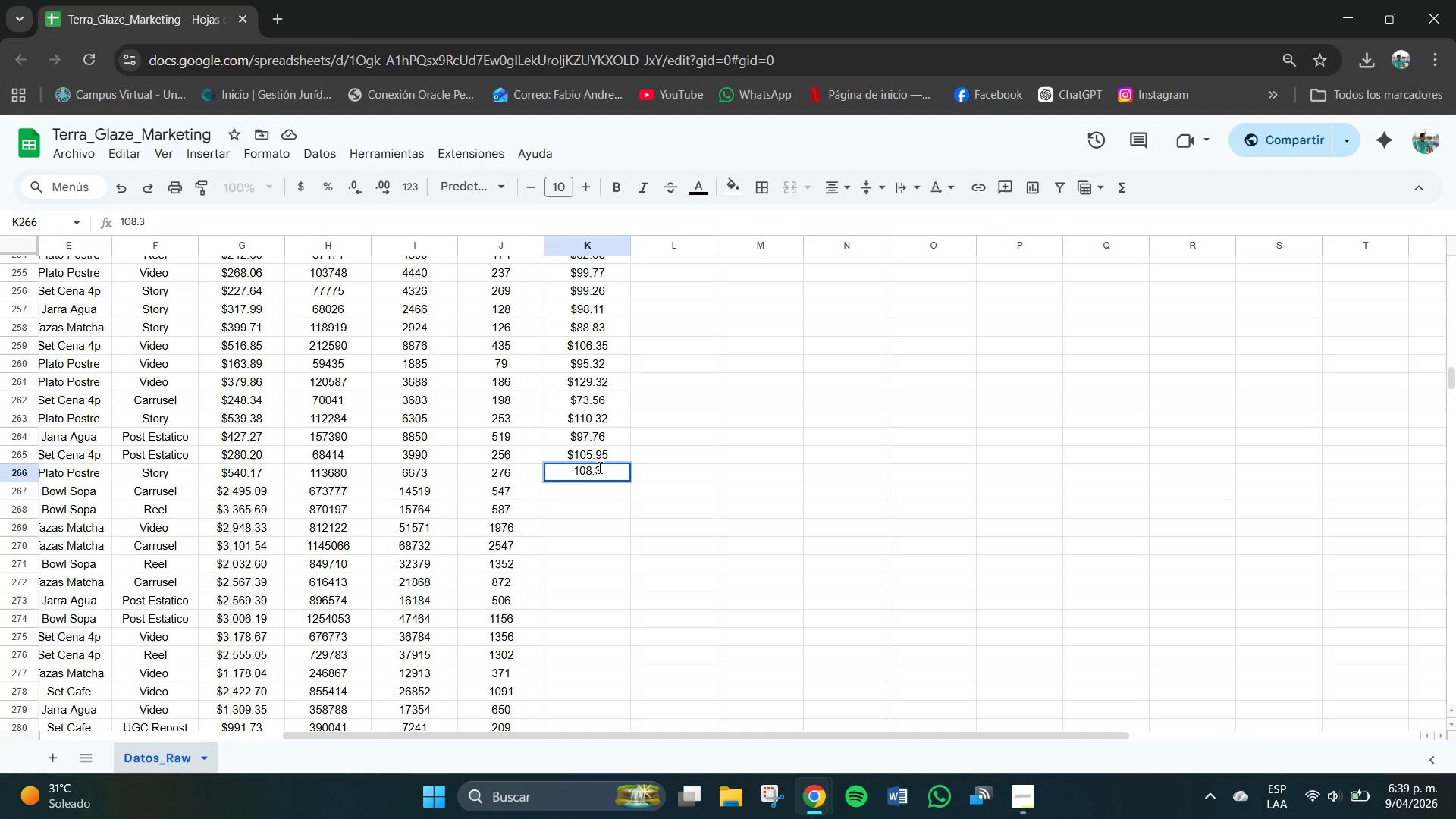 
key(Numpad5)
 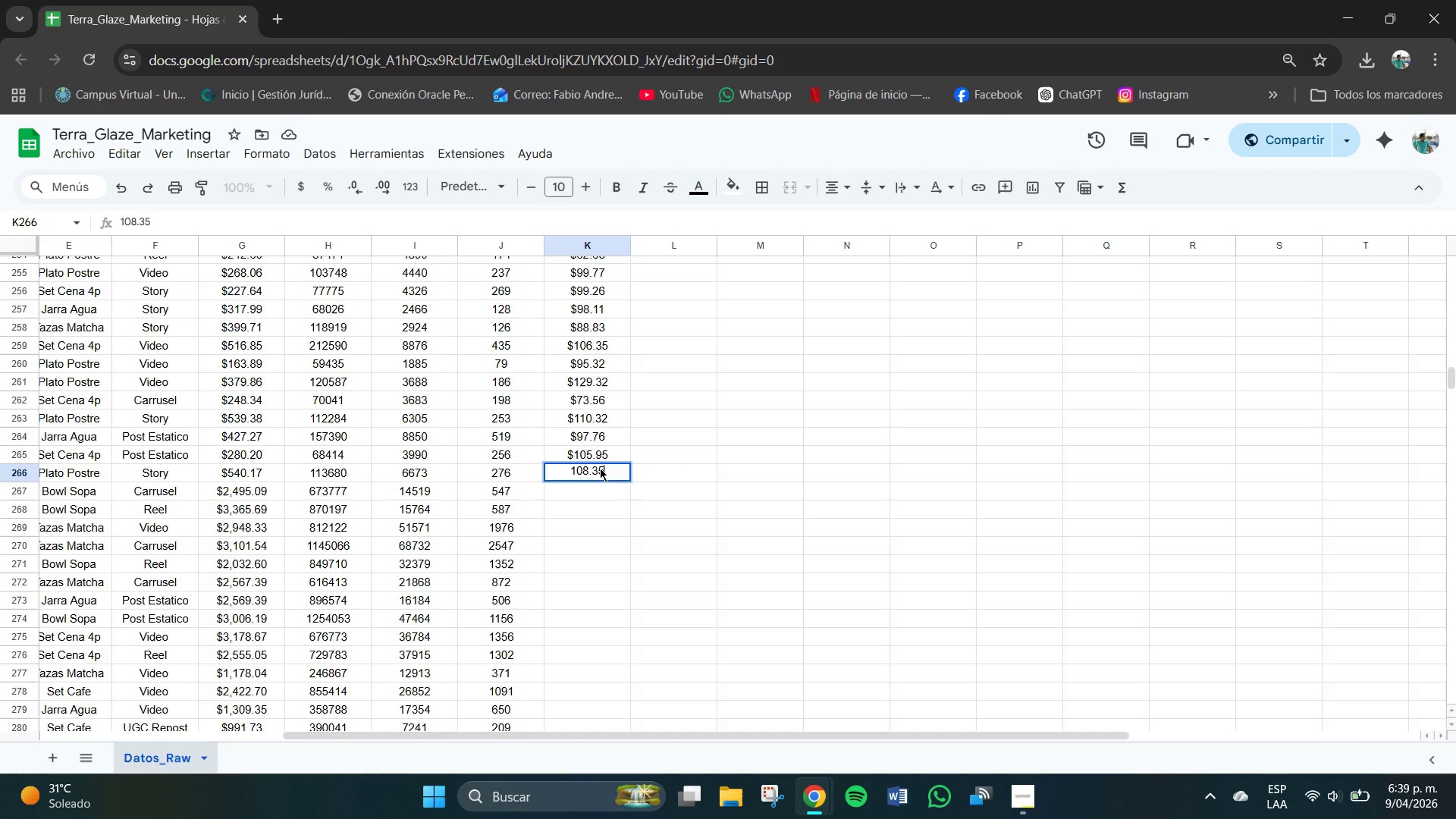 
key(NumpadEnter)
 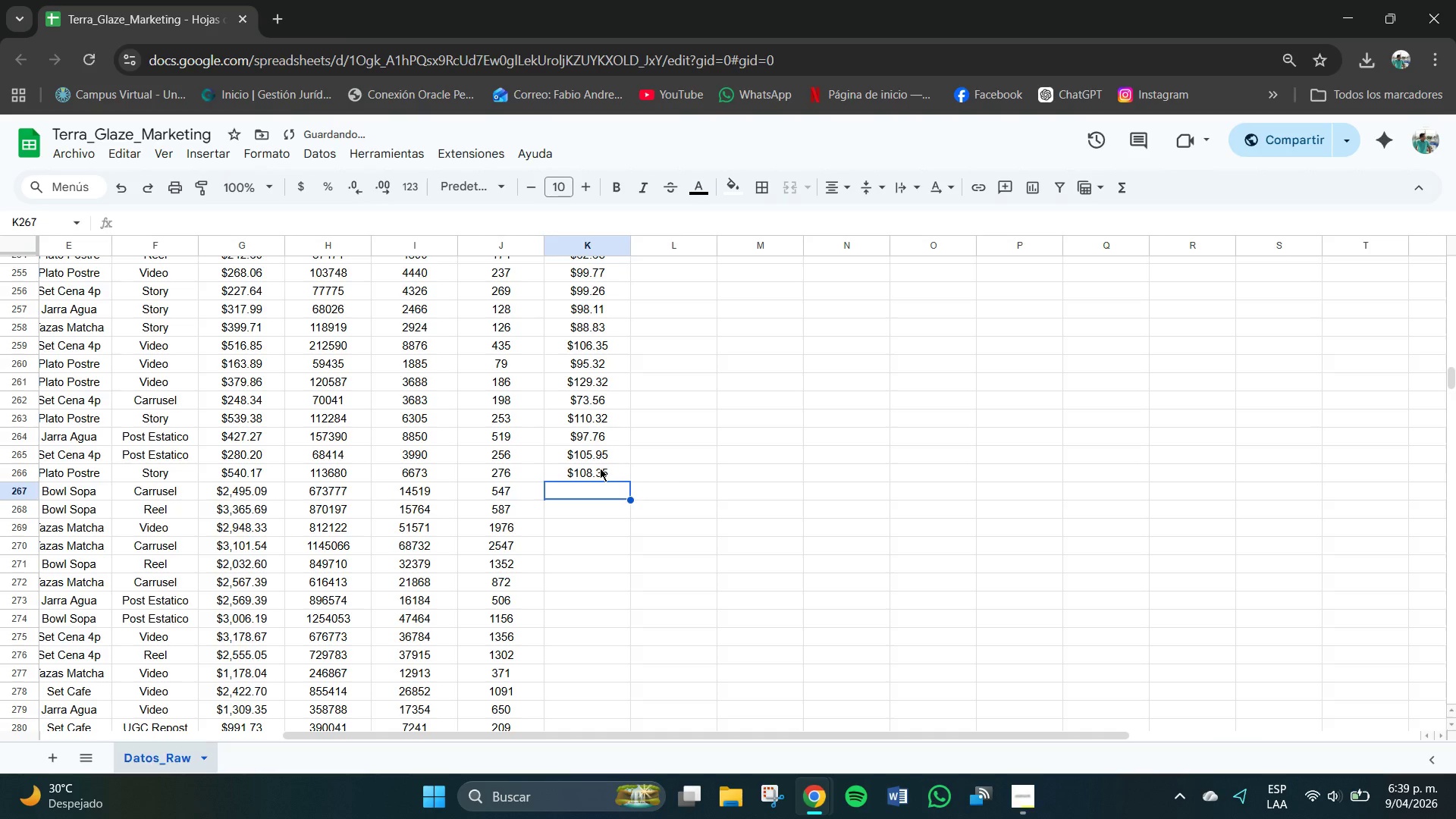 
key(Numpad3)
 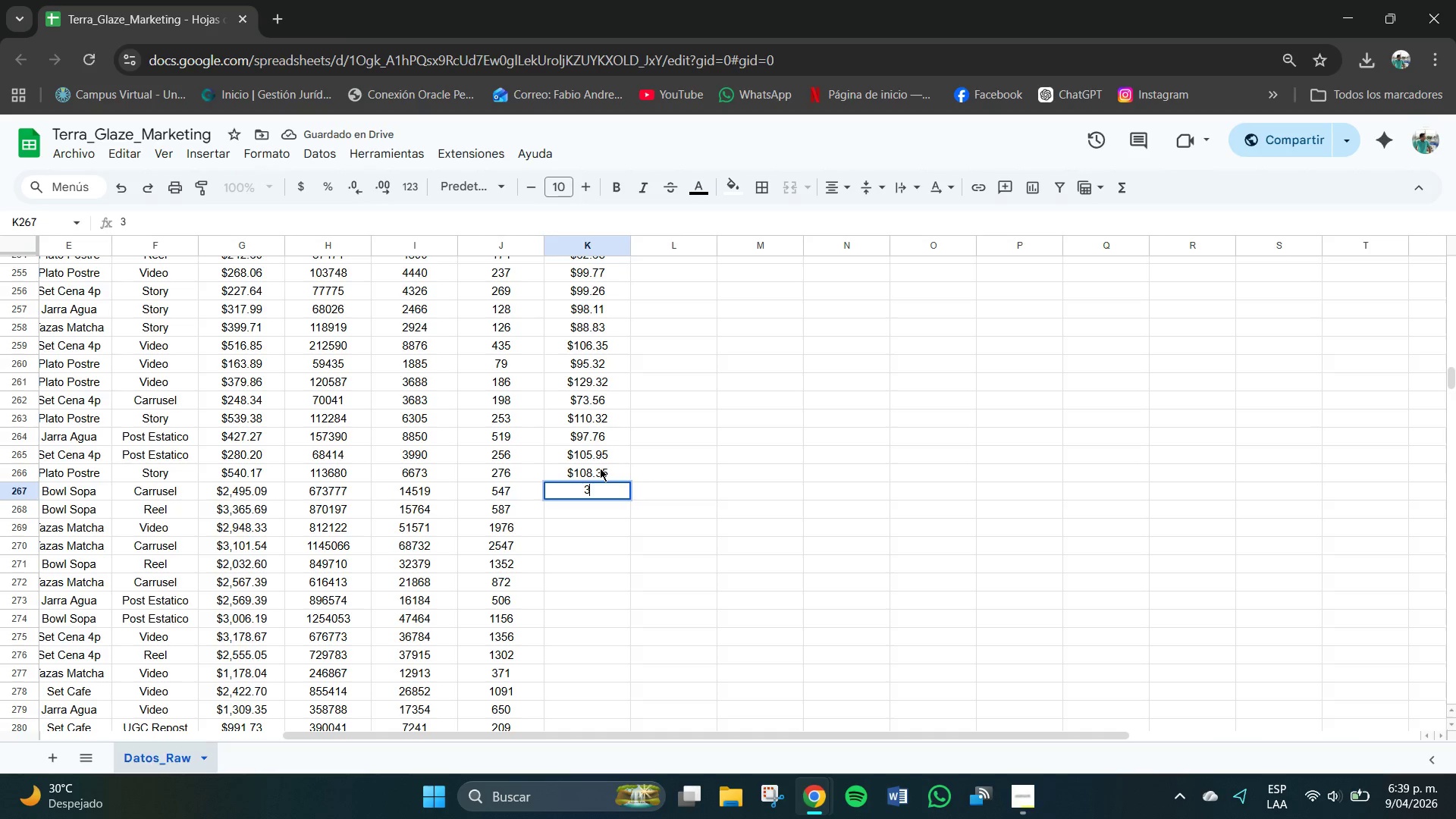 
key(Numpad9)
 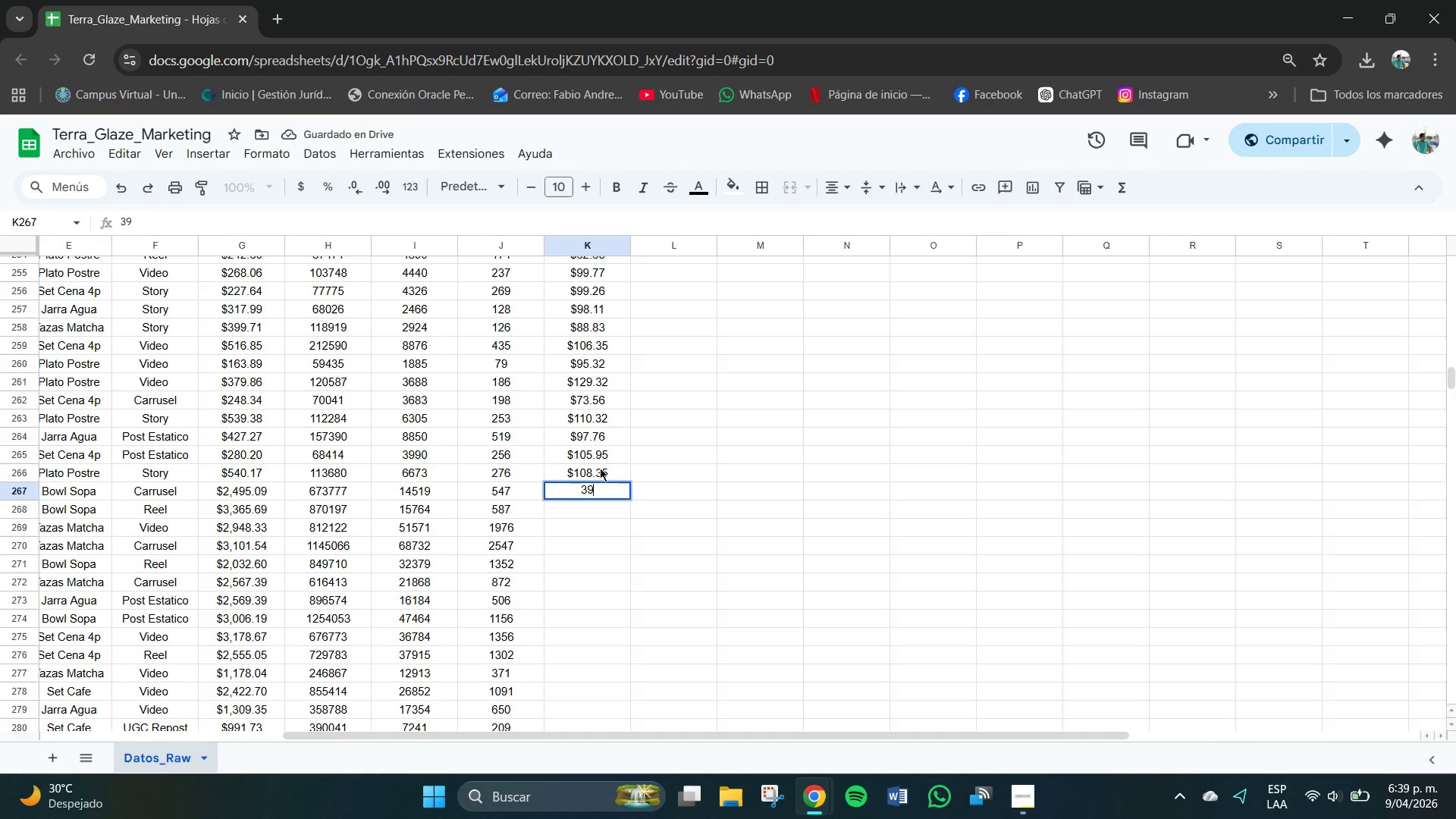 
key(NumpadDecimal)
 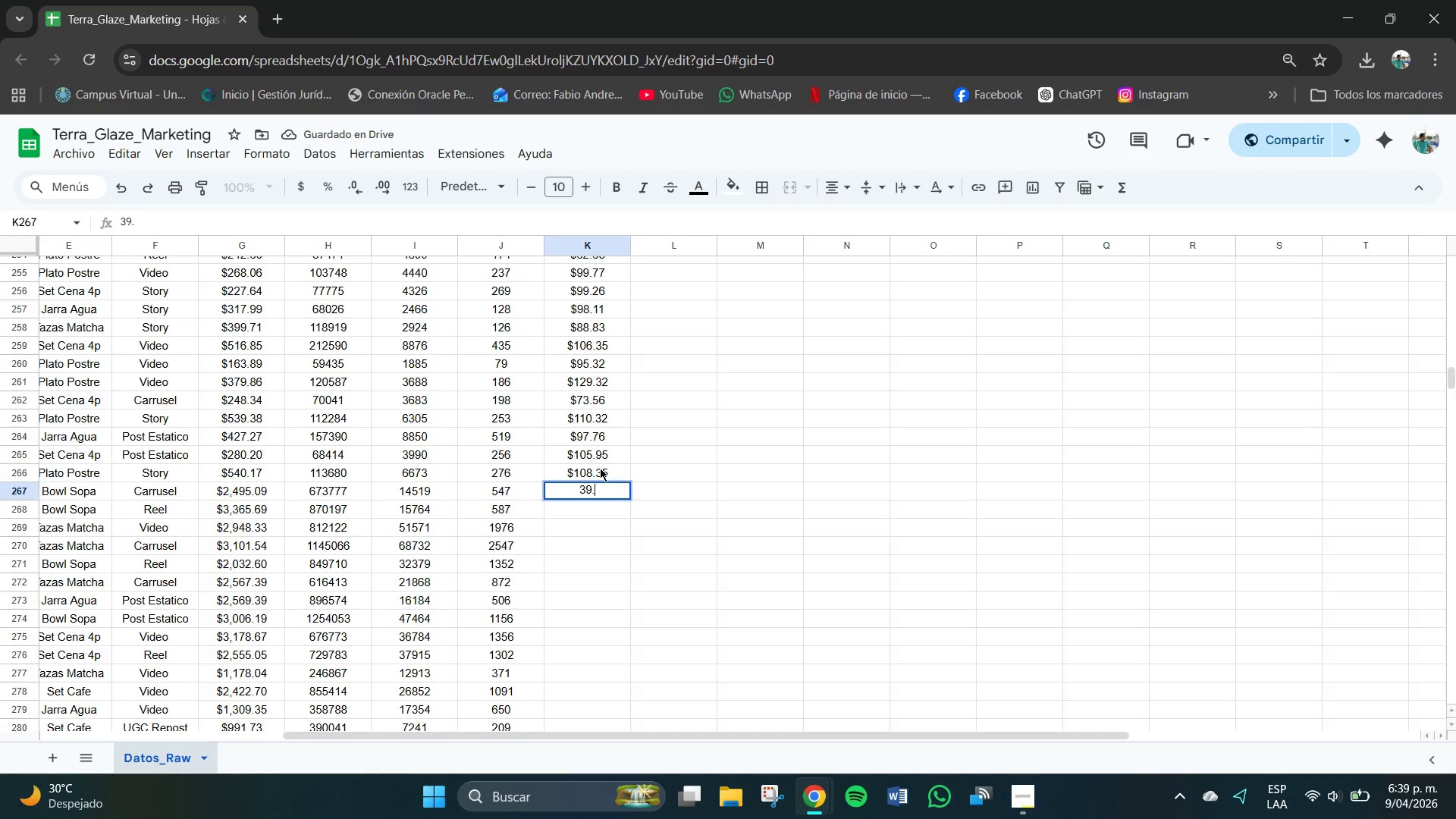 
key(Numpad2)
 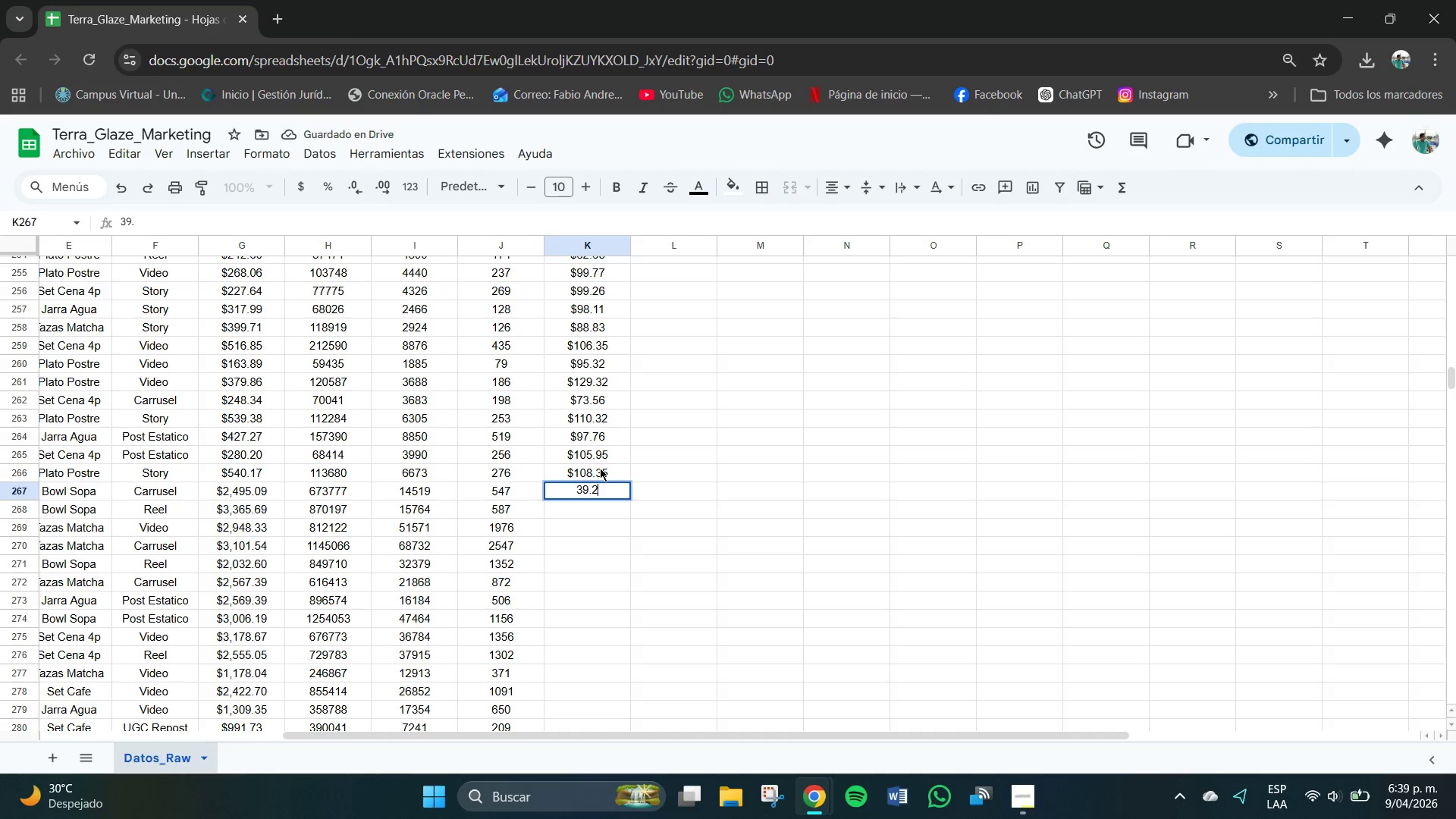 
key(Numpad0)
 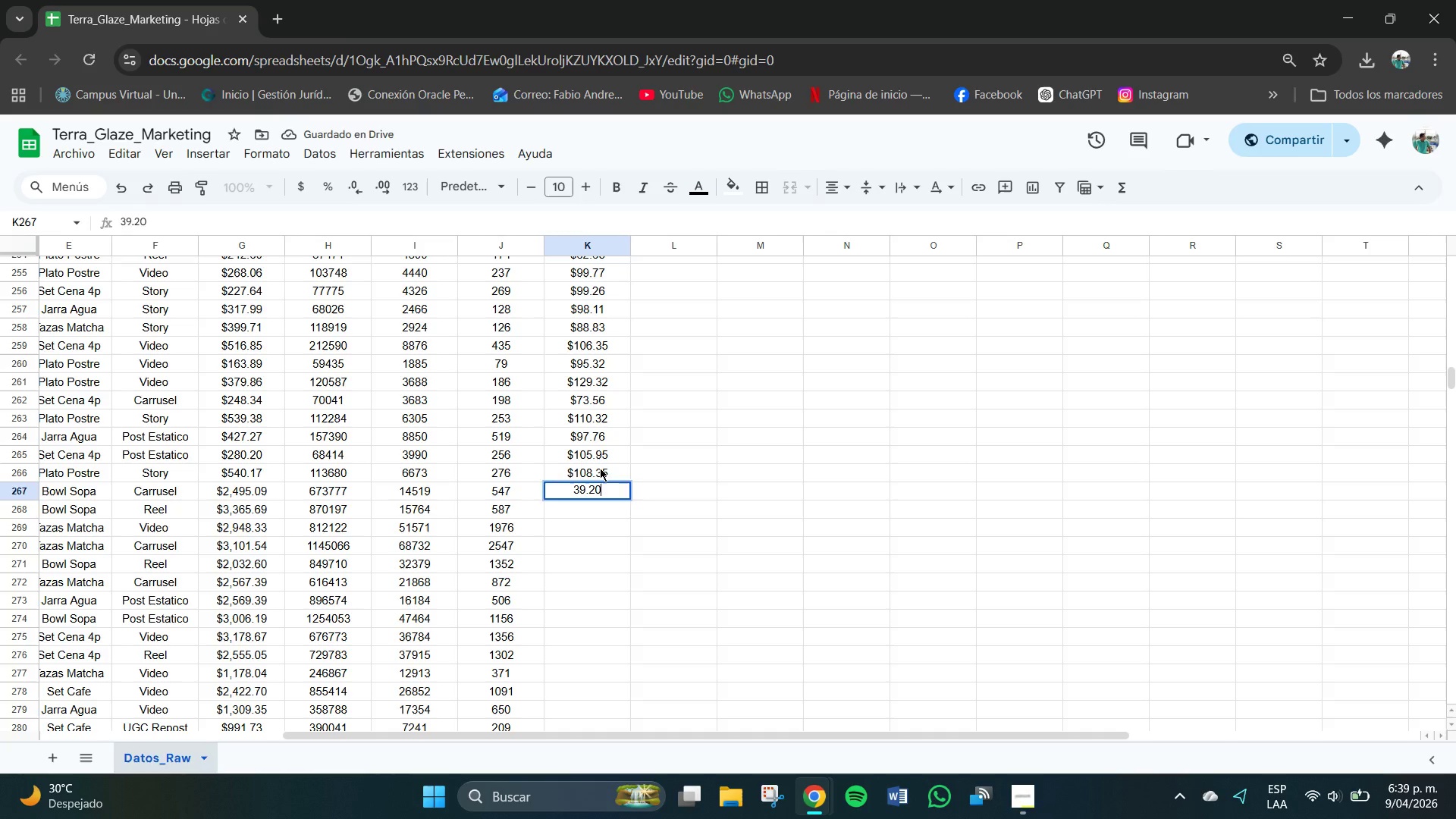 
key(NumpadEnter)
 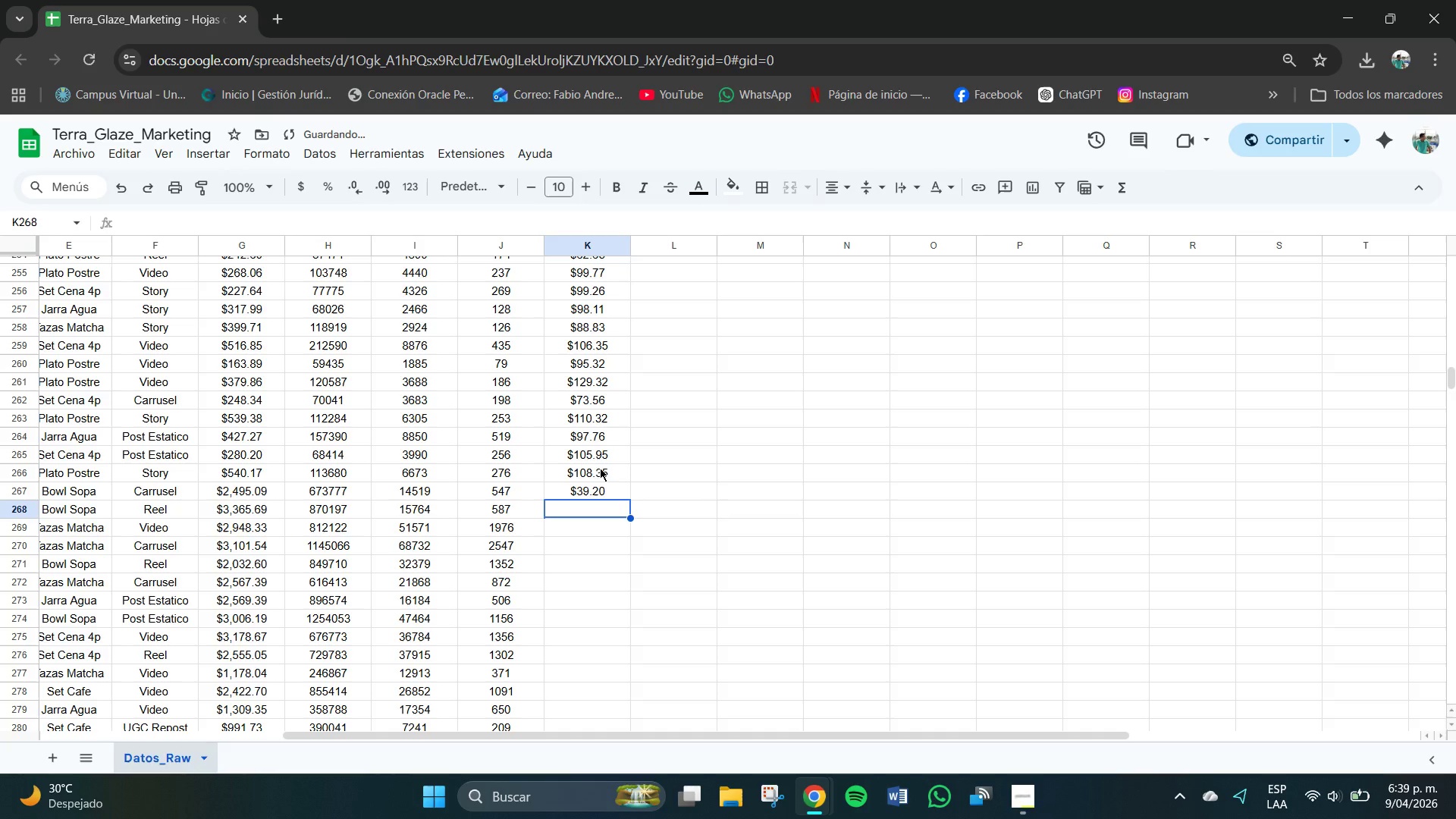 
left_click([598, 479])
 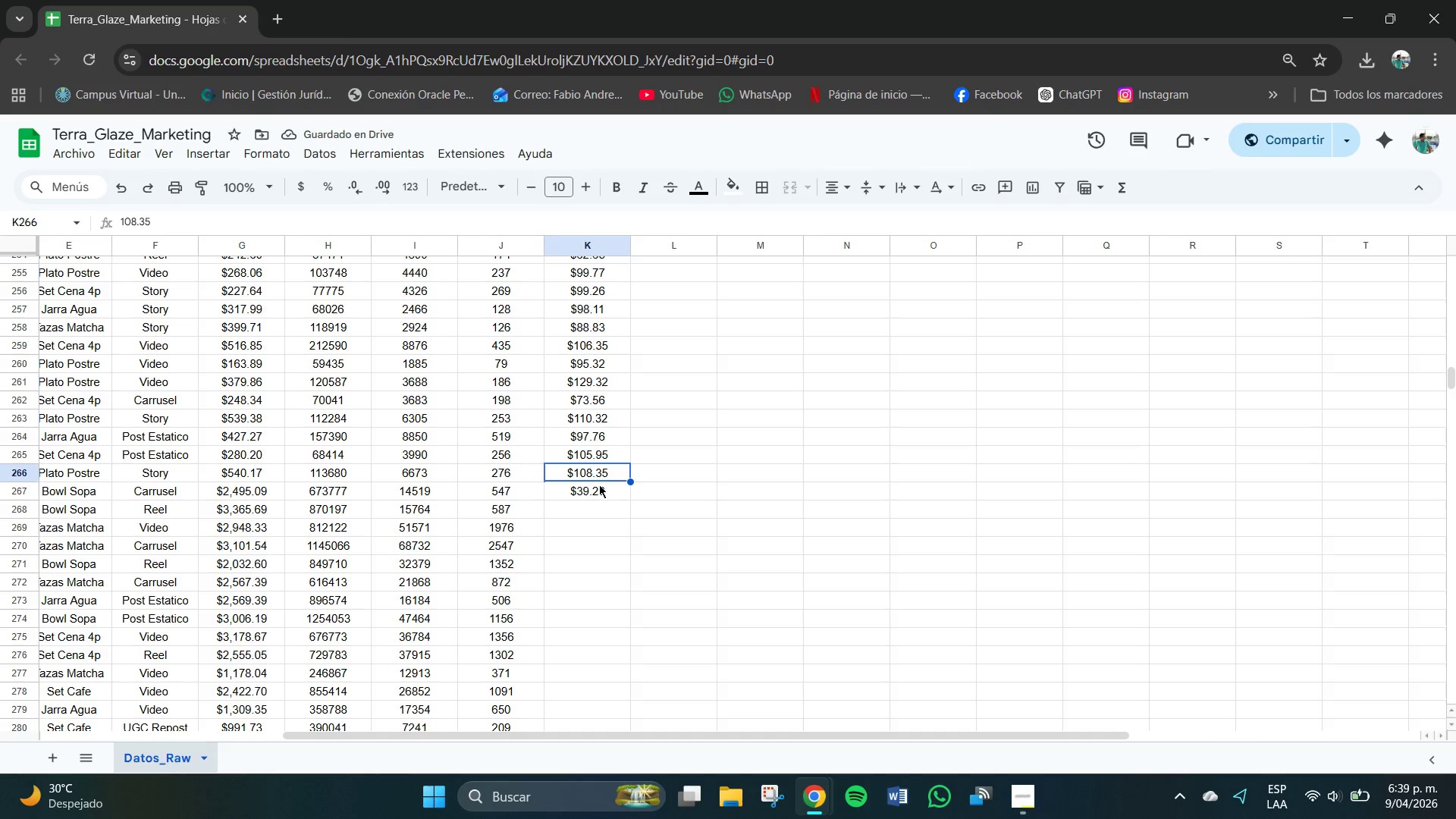 
double_click([600, 485])
 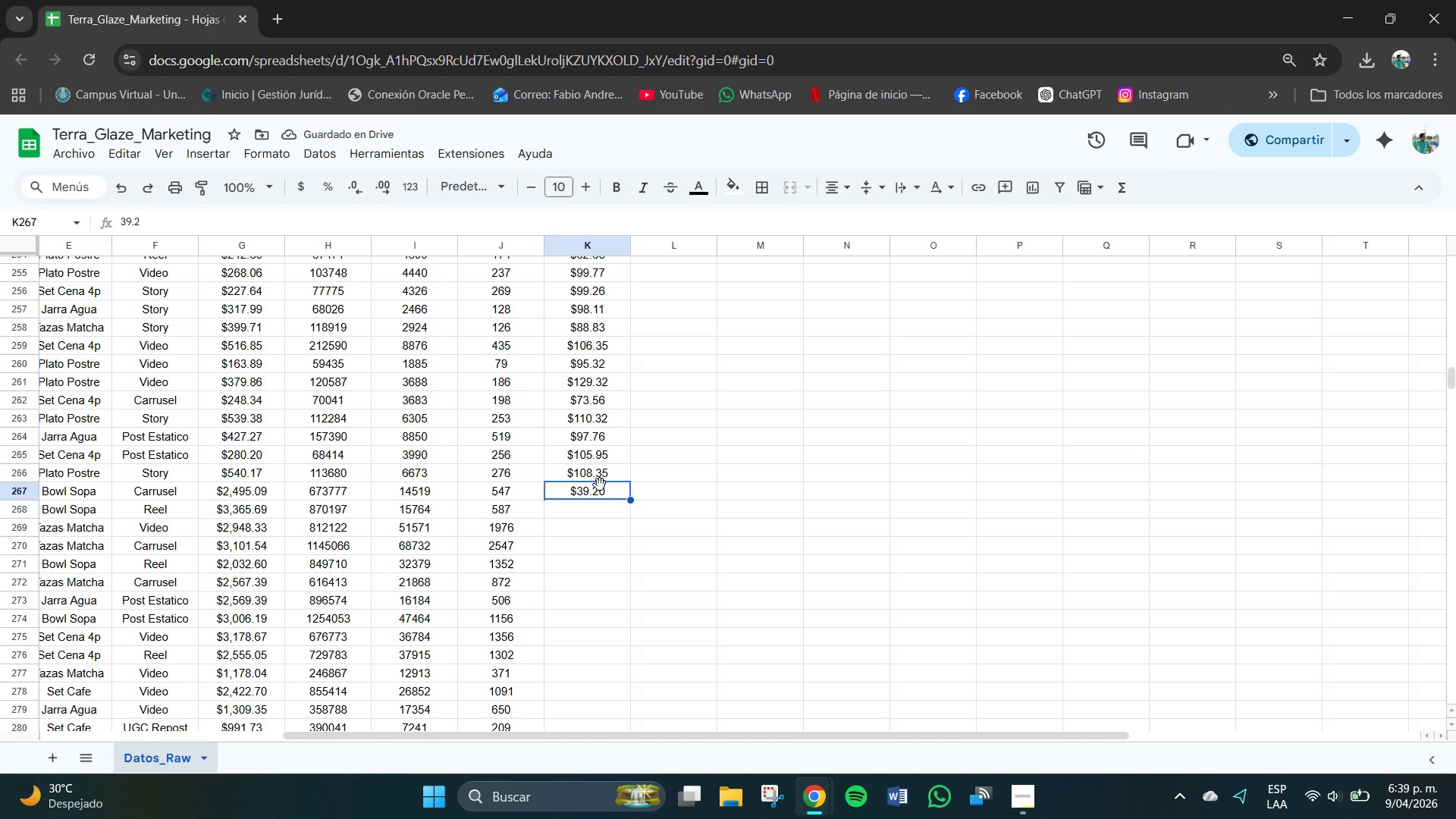 
key(Numpad1)
 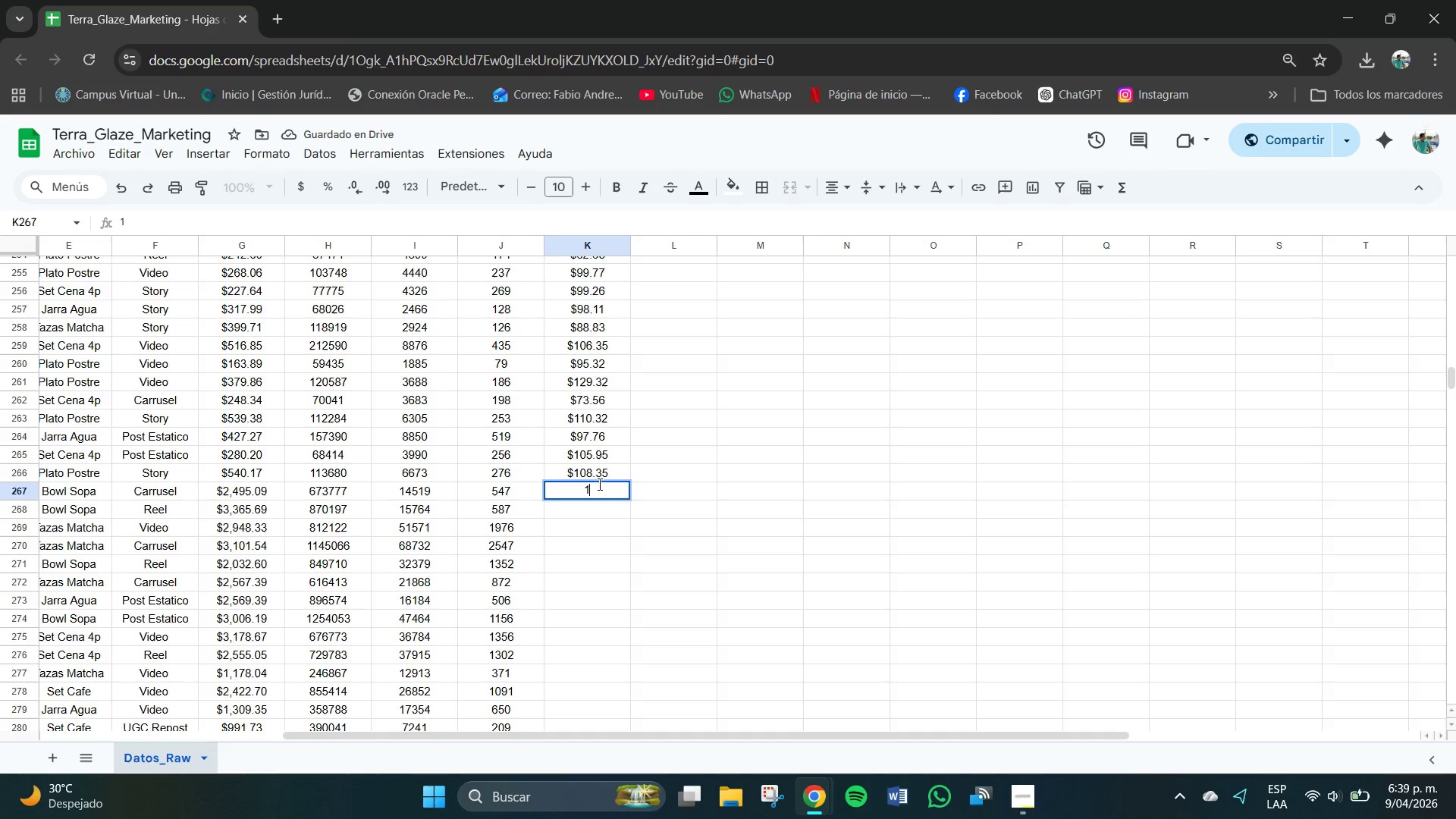 
key(Numpad3)
 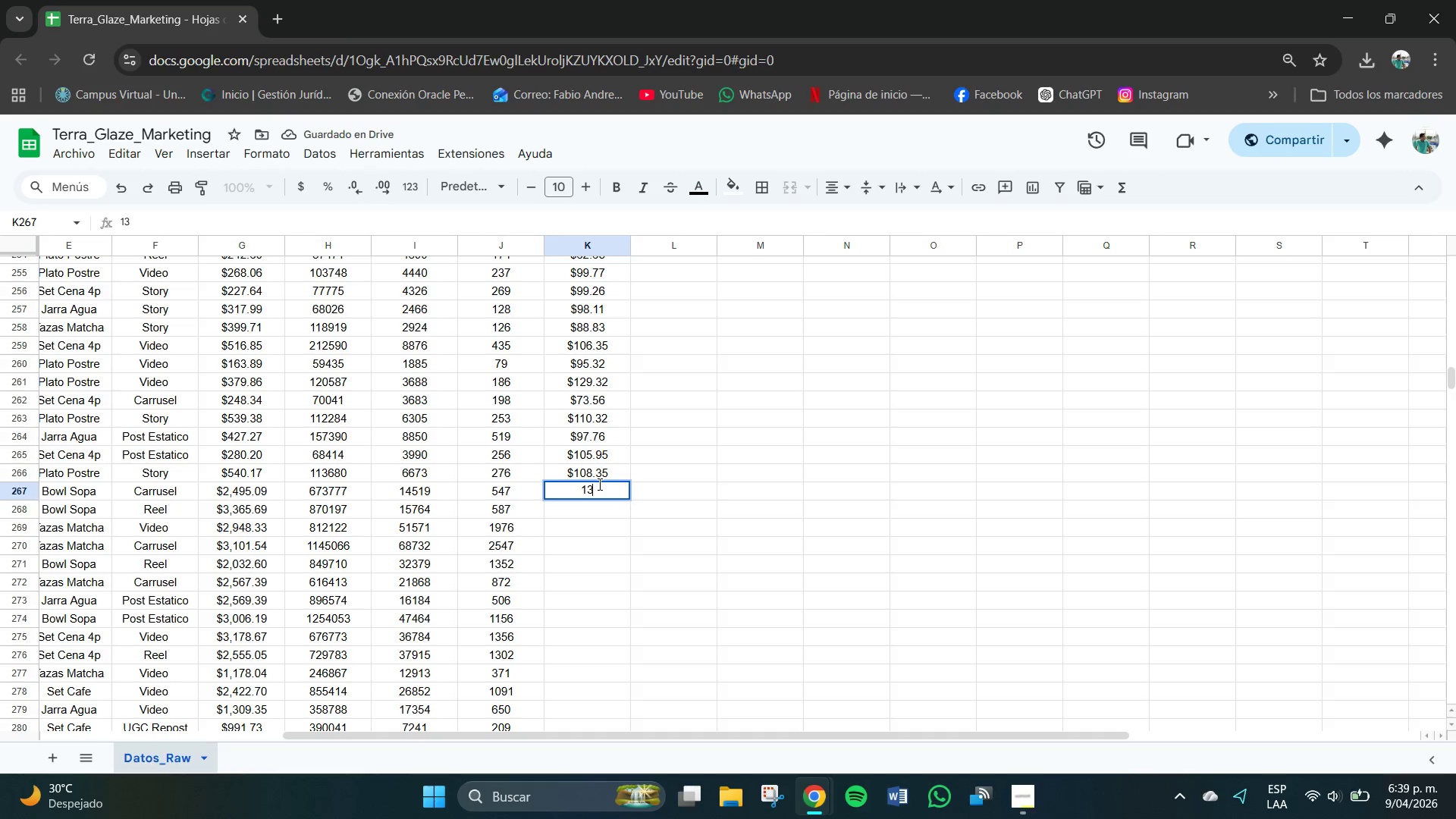 
key(Numpad9)
 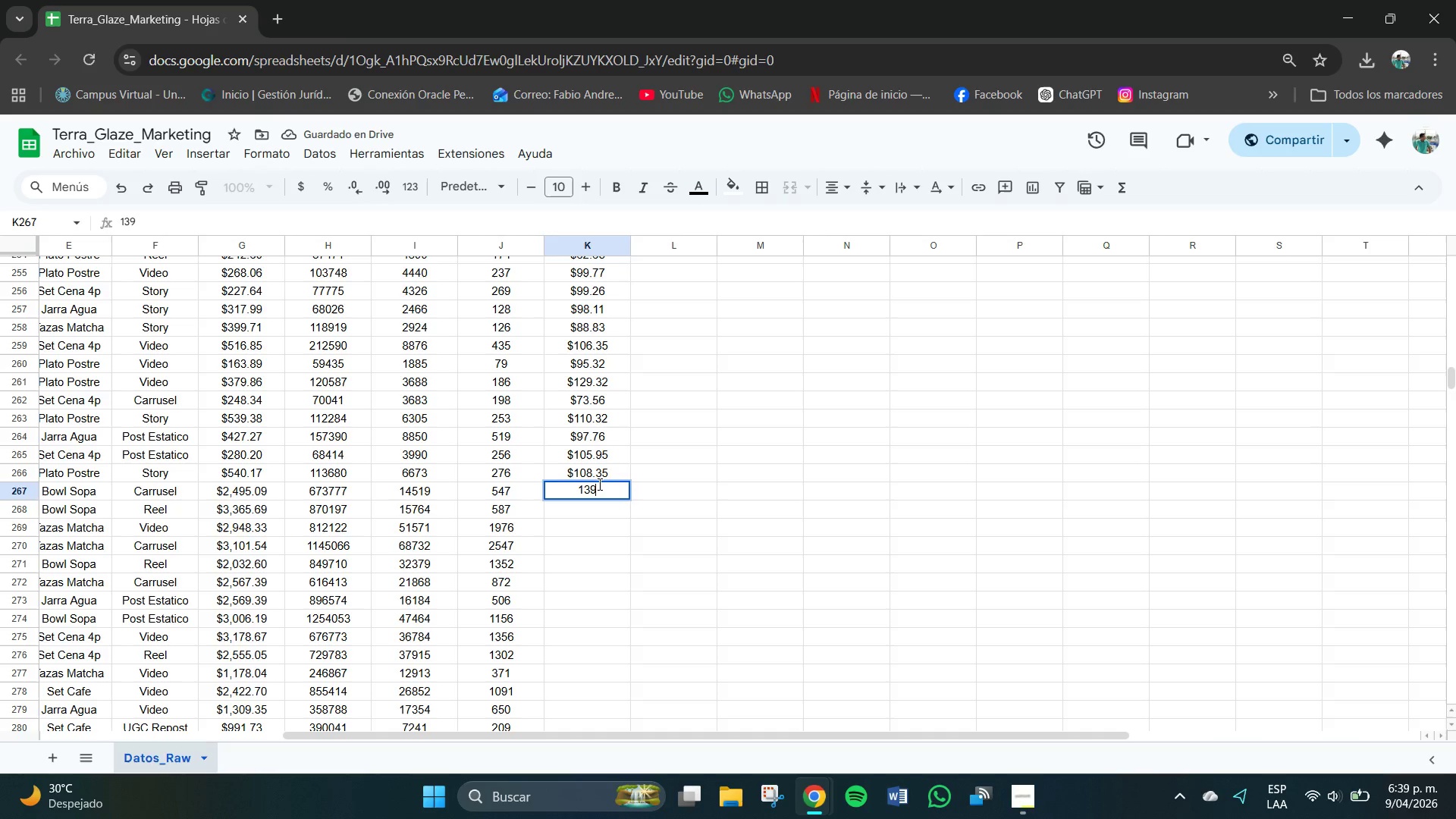 
key(NumpadDecimal)
 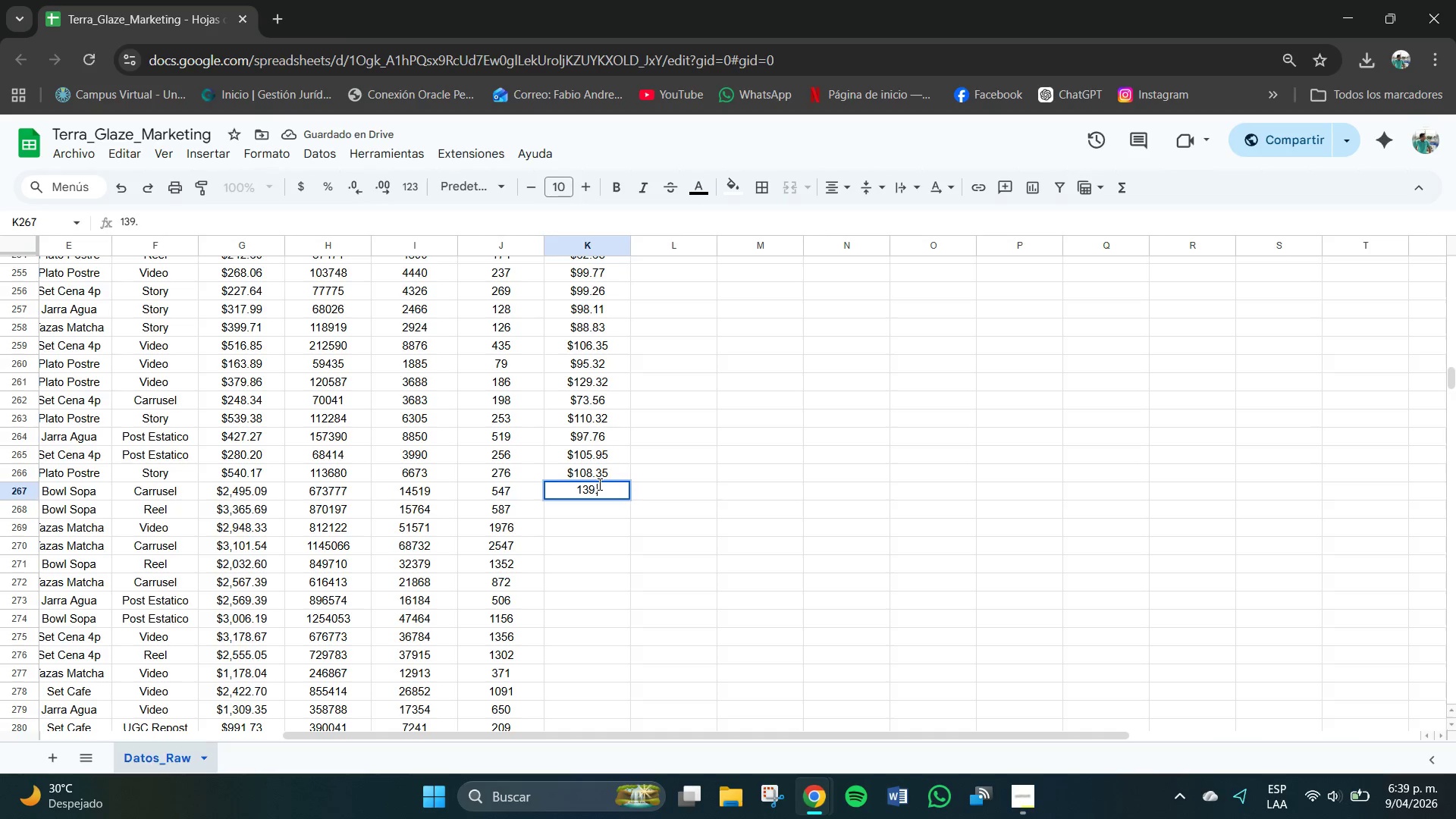 
key(Numpad2)
 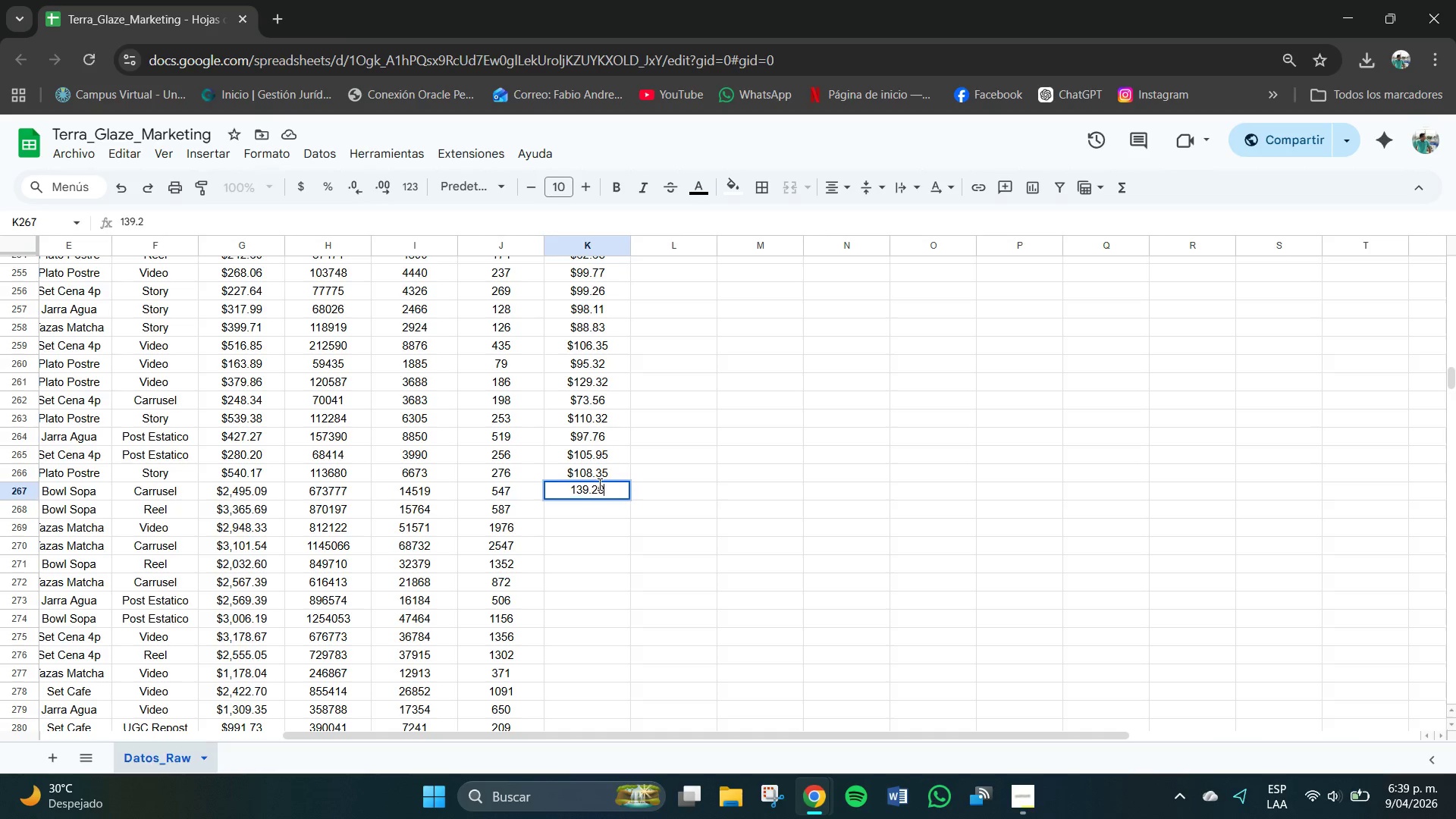 
key(Numpad0)
 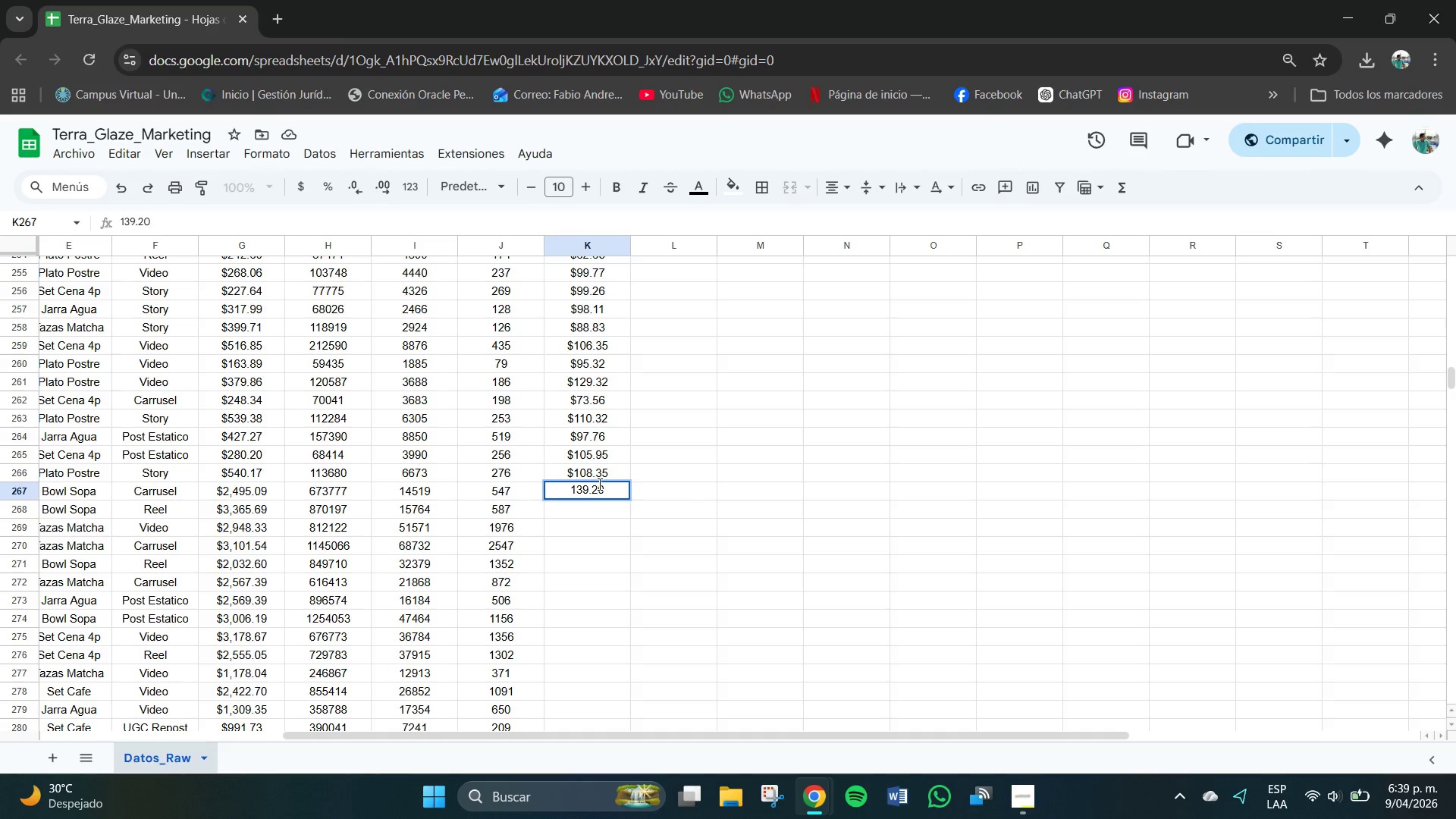 
key(NumpadEnter)
 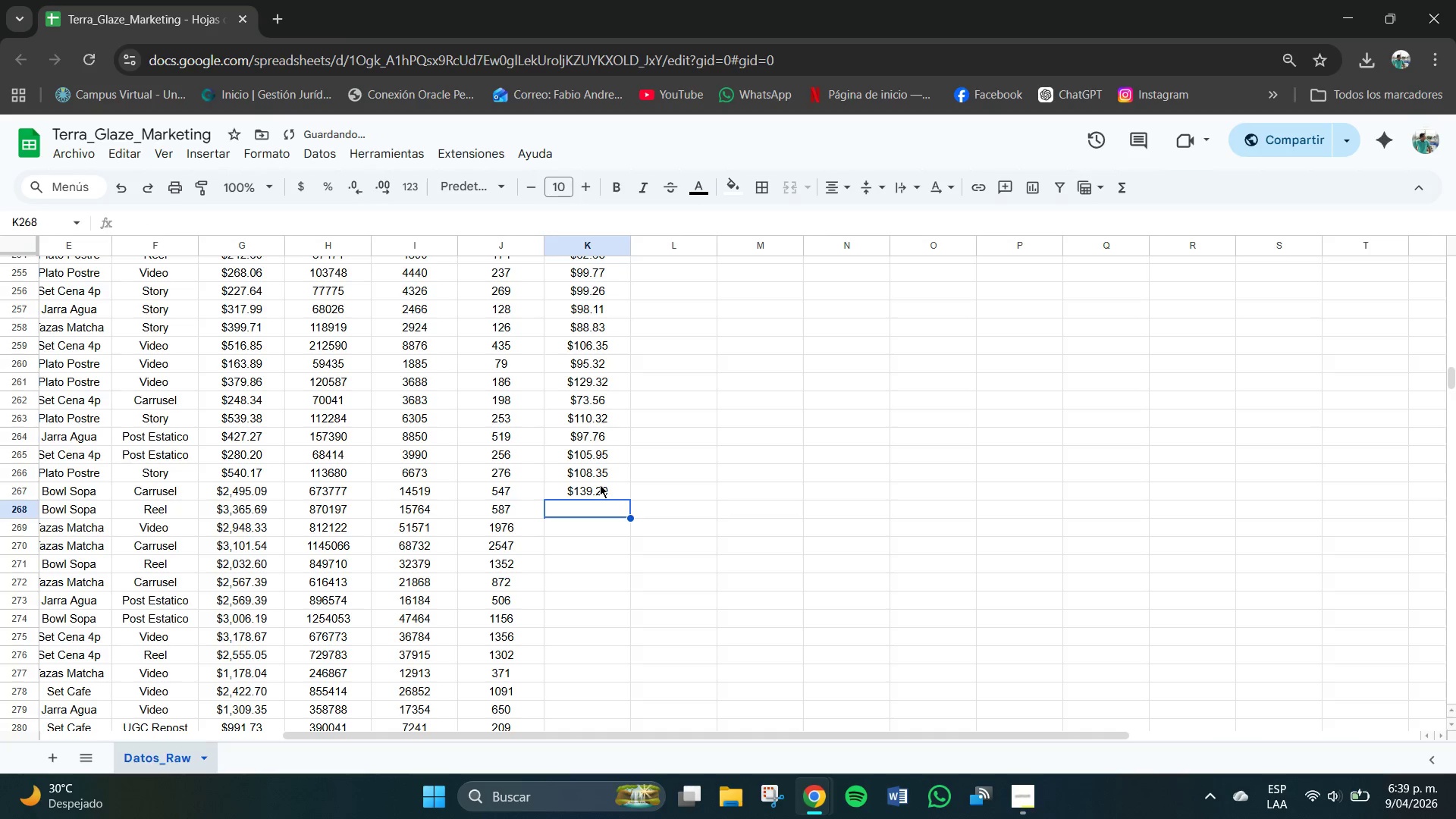 
key(Numpad1)
 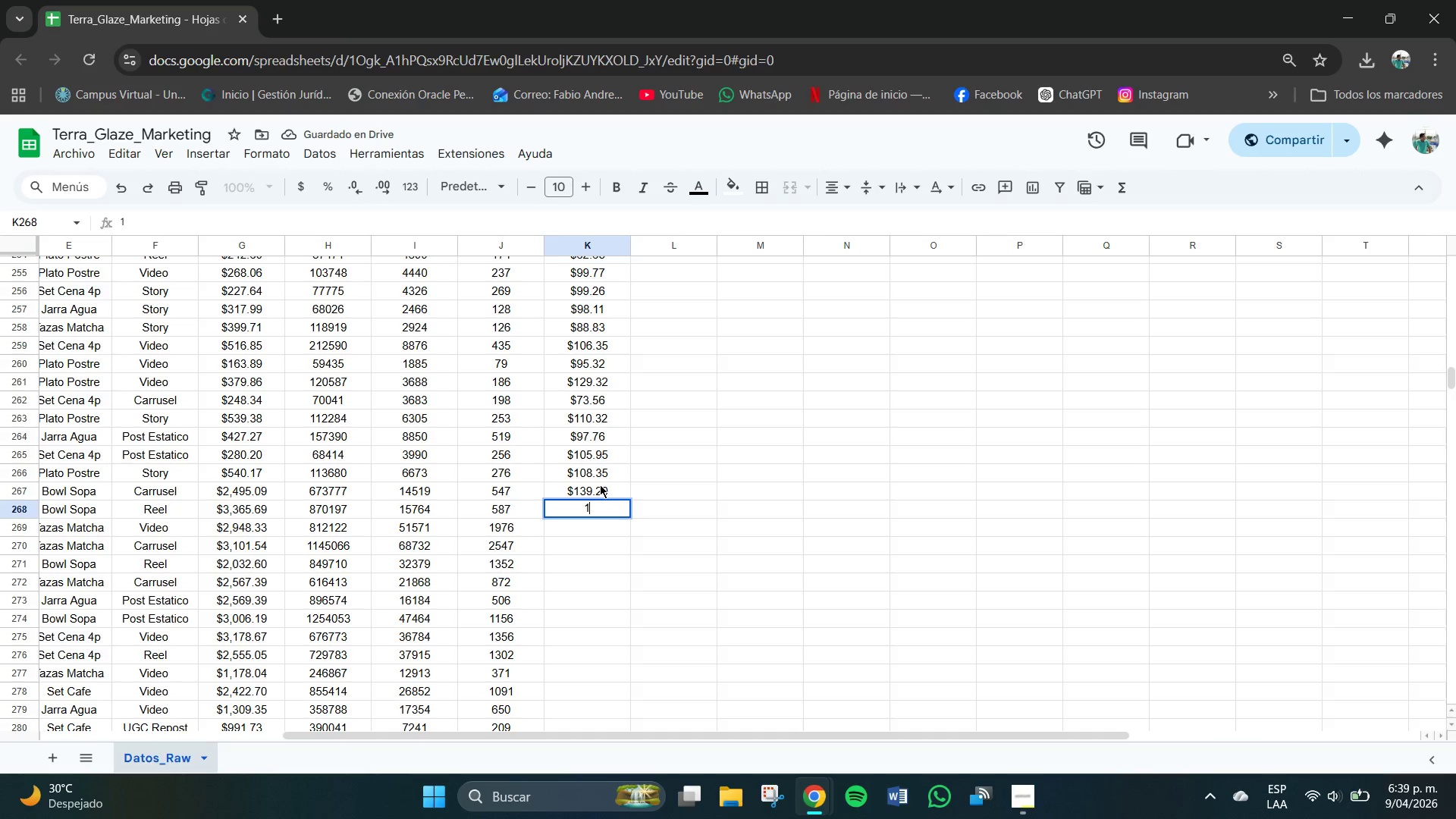 
key(Numpad3)
 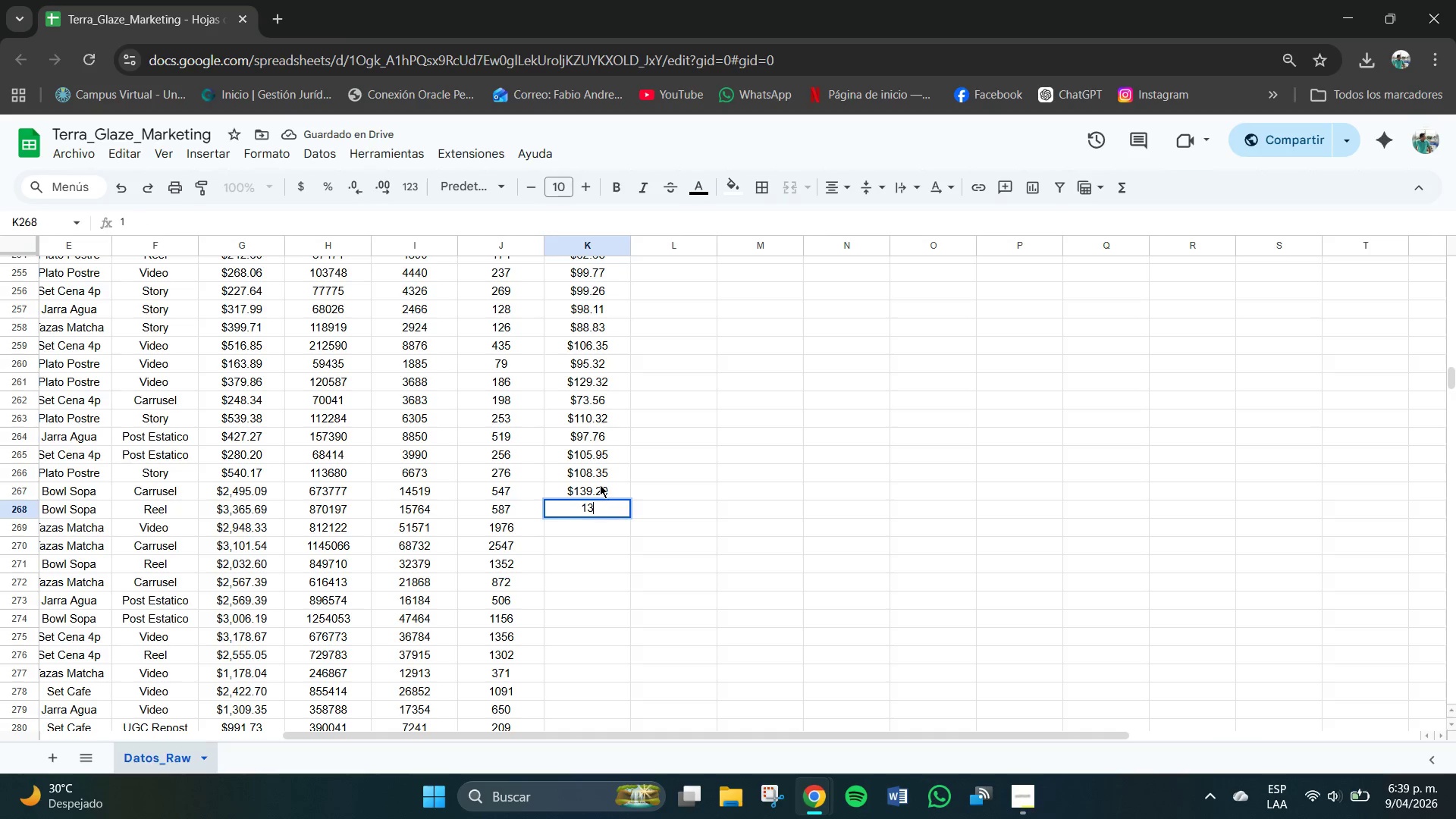 
key(Numpad5)
 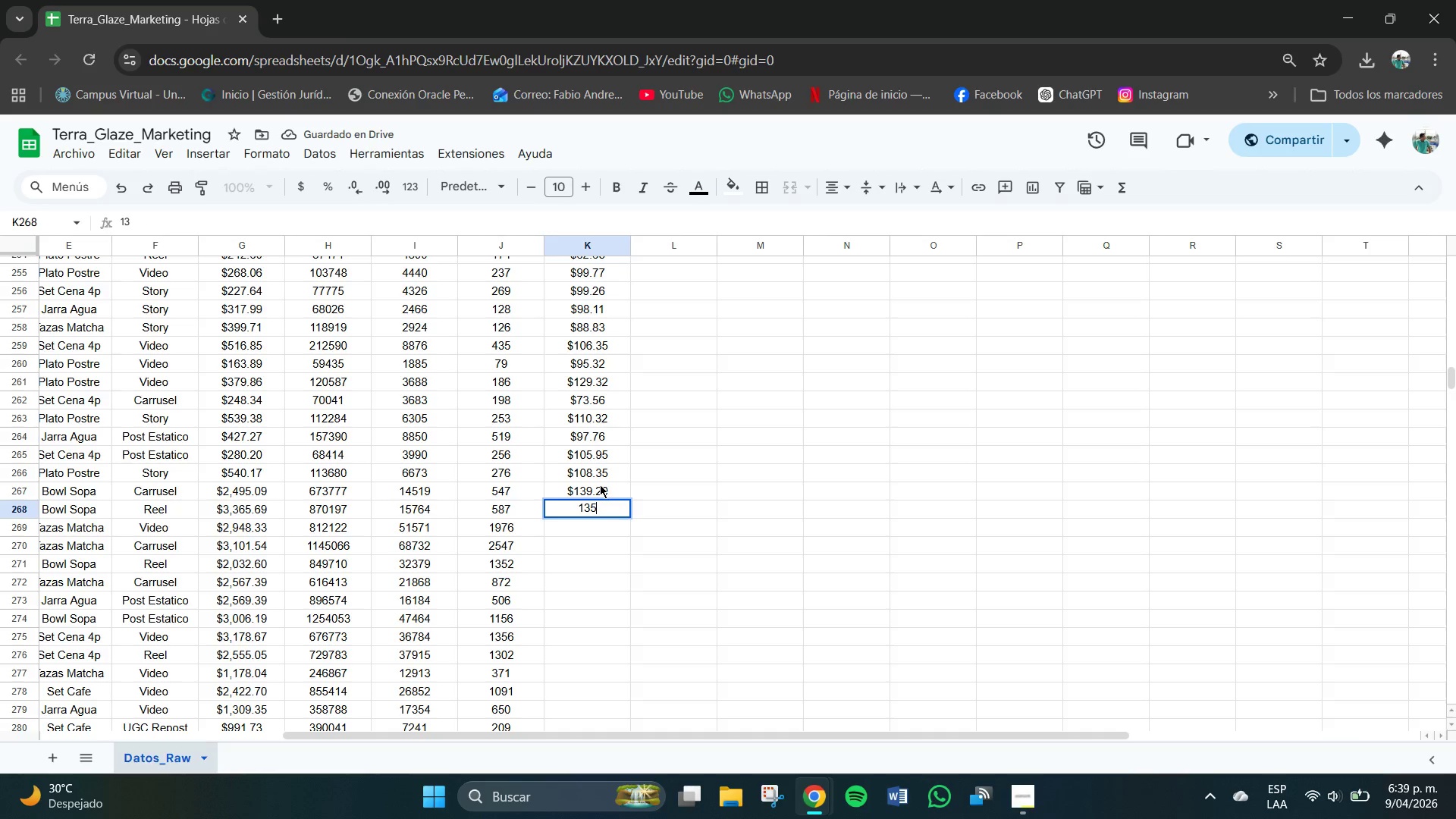 
key(NumpadDecimal)
 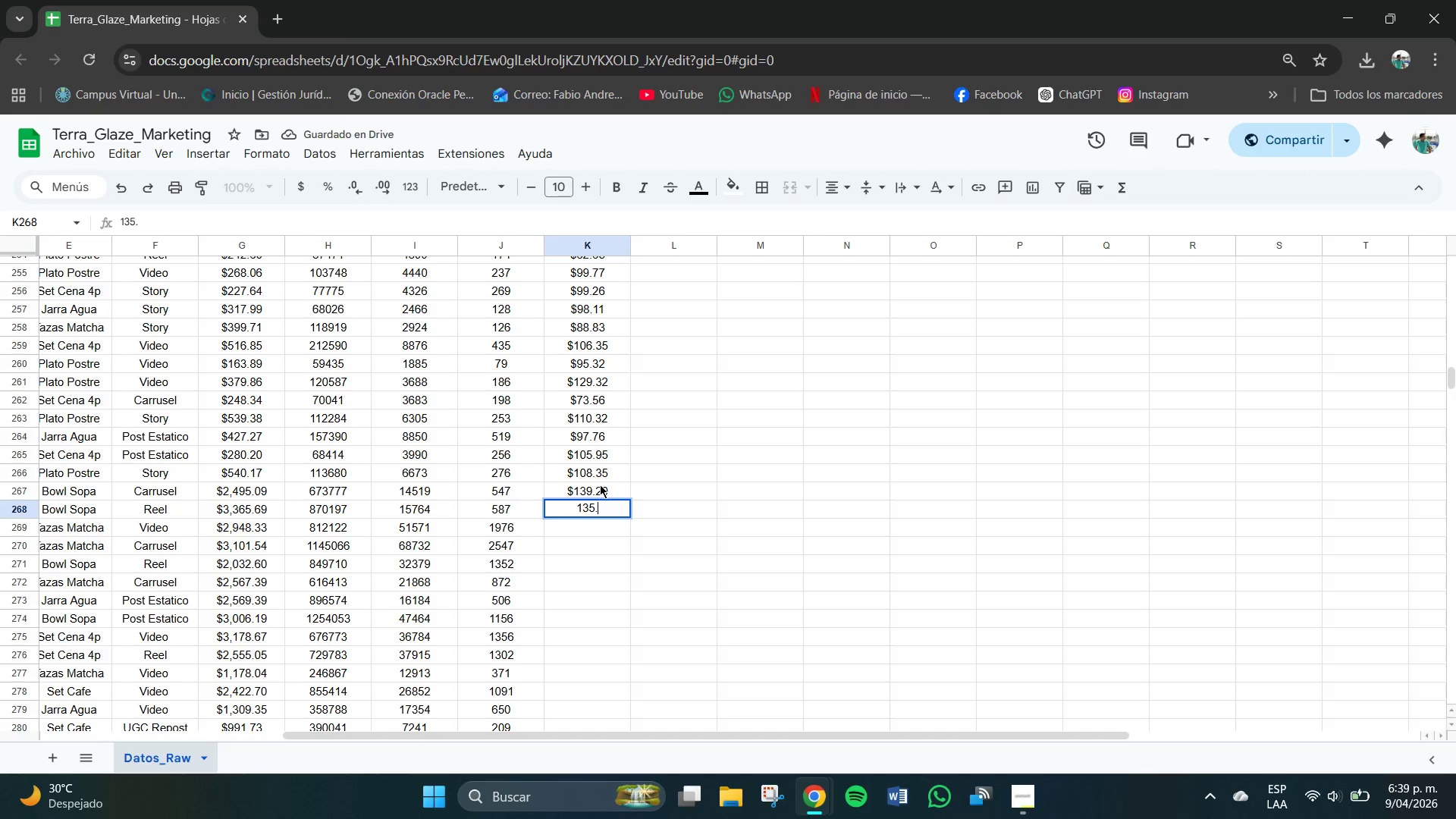 
key(Numpad9)
 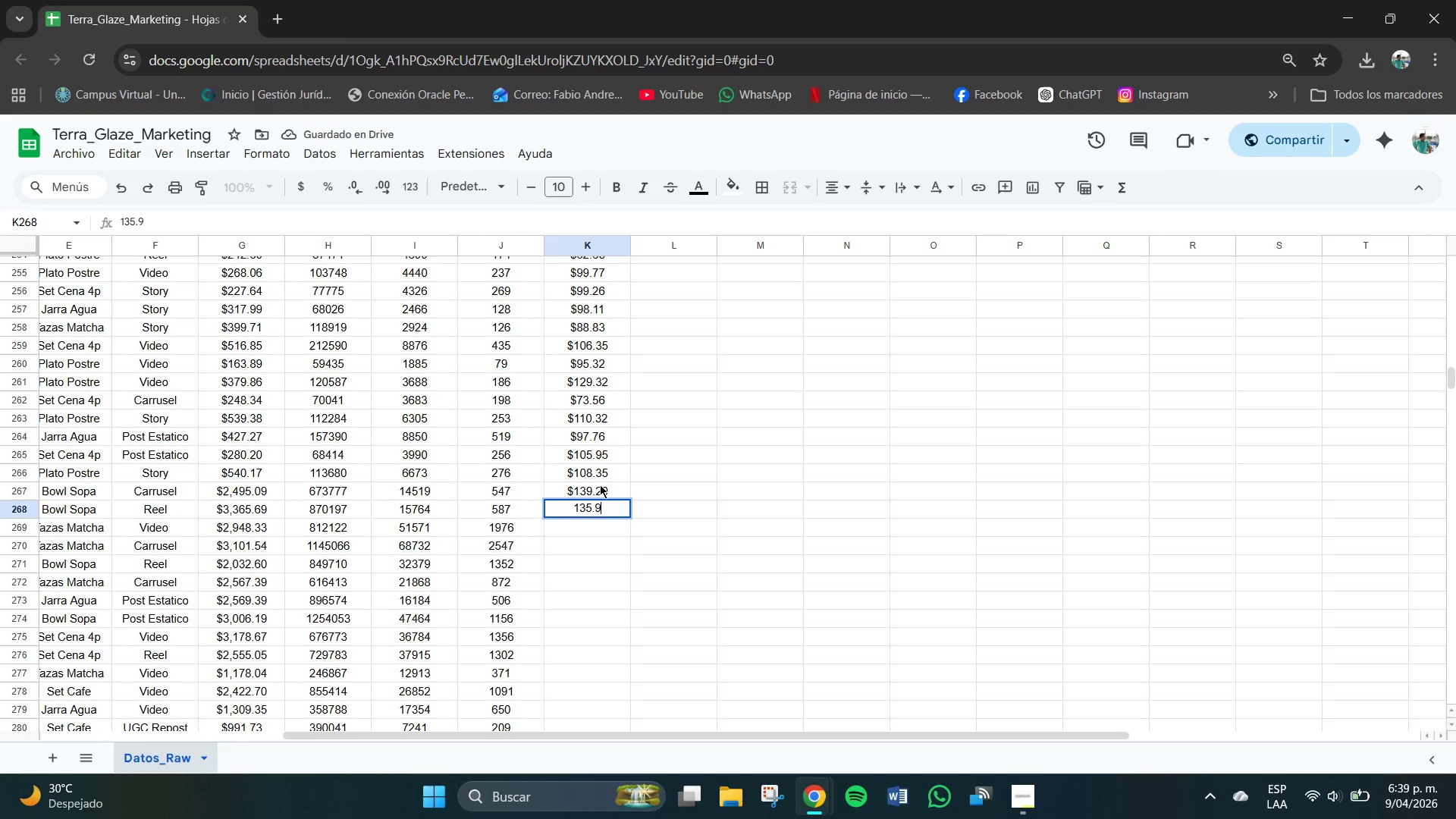 
key(Numpad5)
 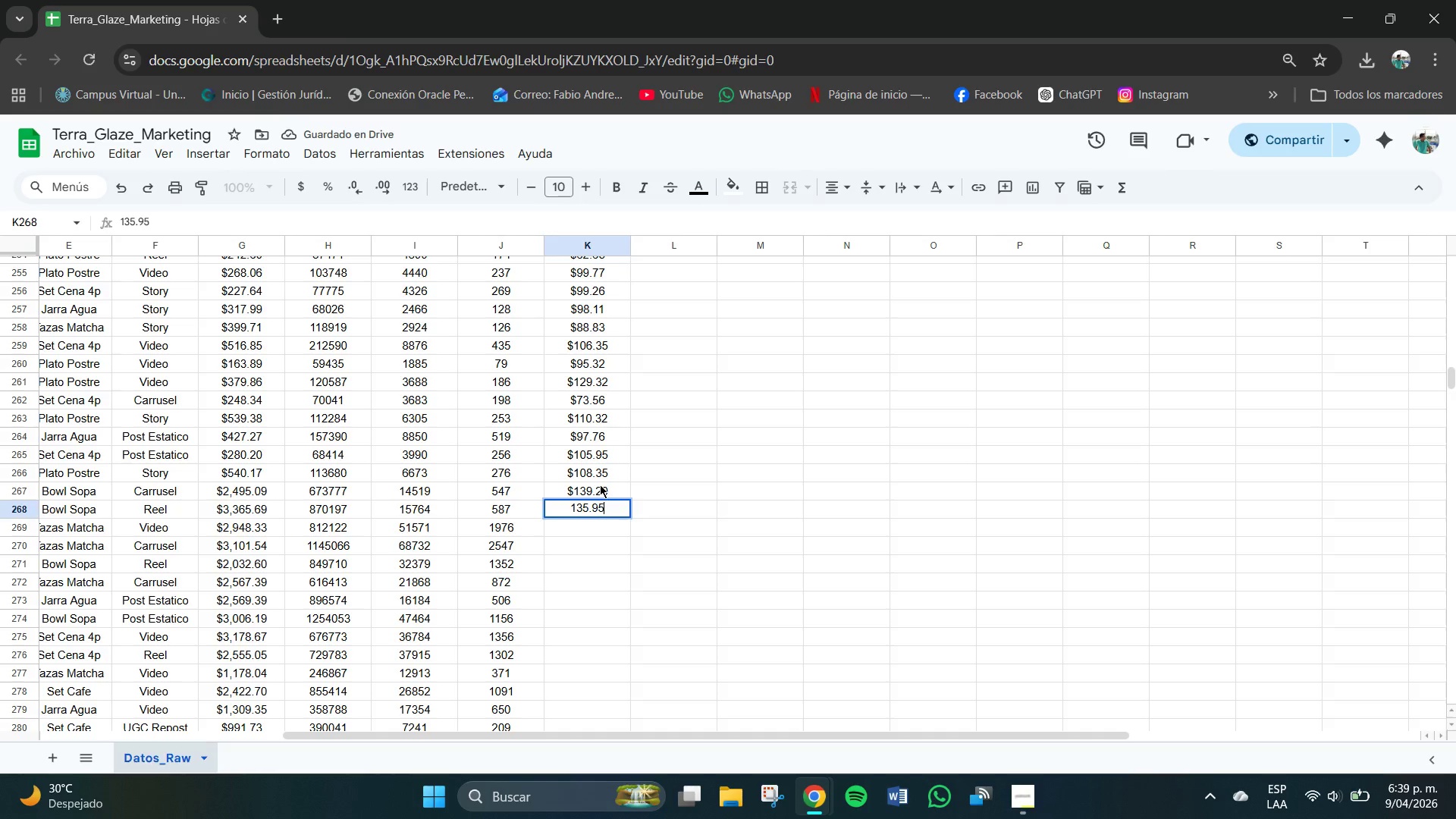 
key(NumpadEnter)
 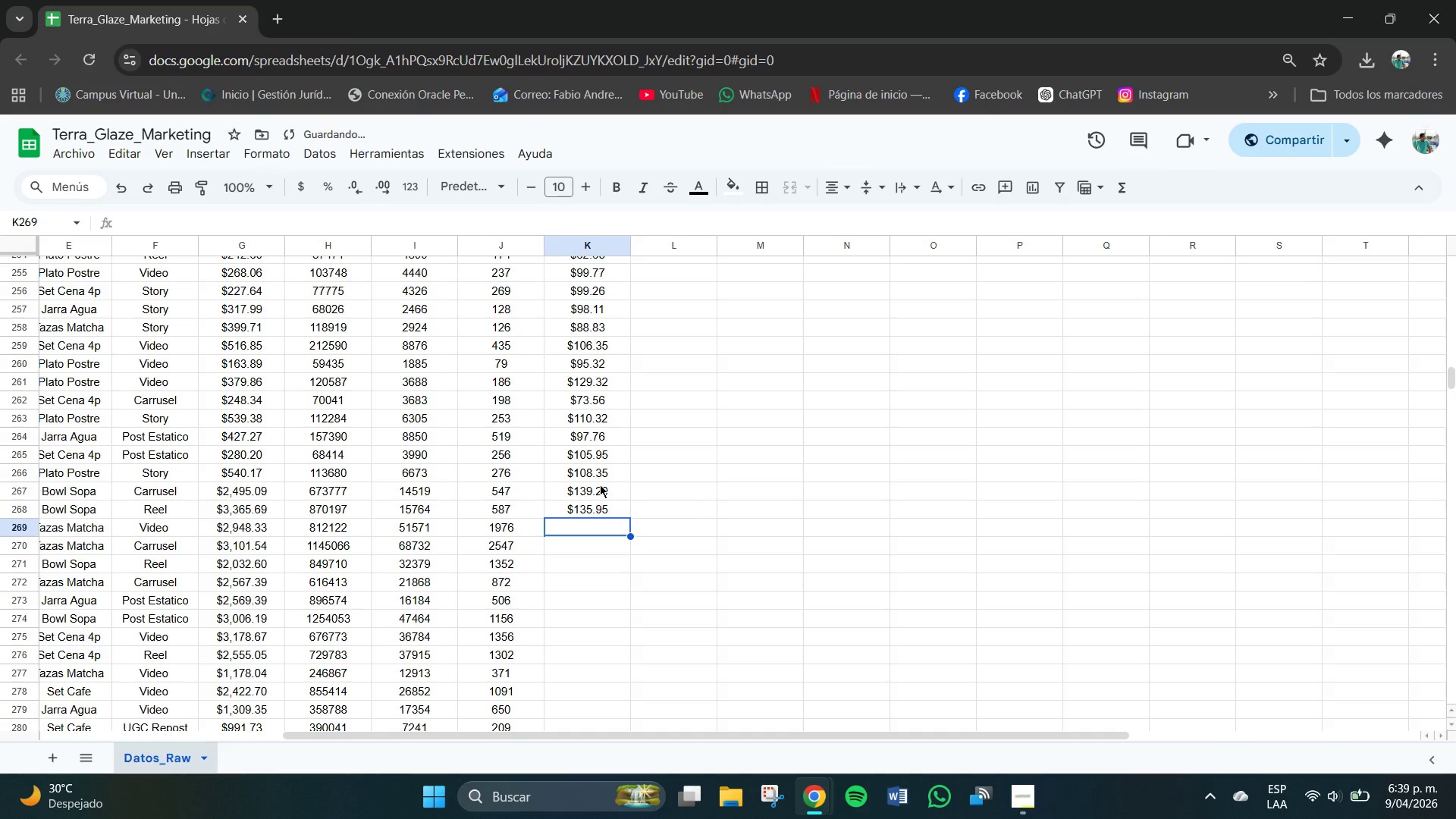 
key(Numpad1)
 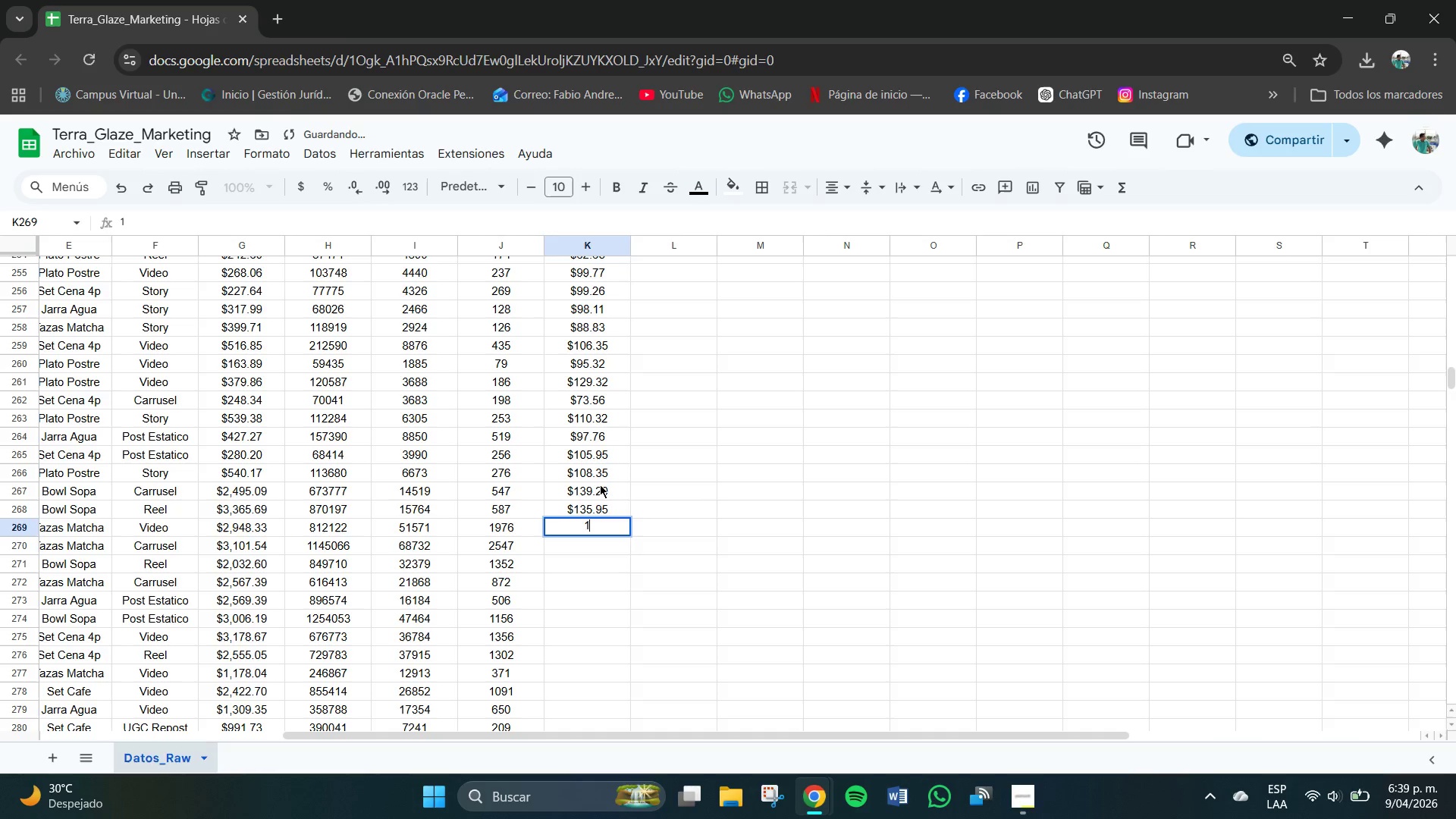 
key(Numpad1)
 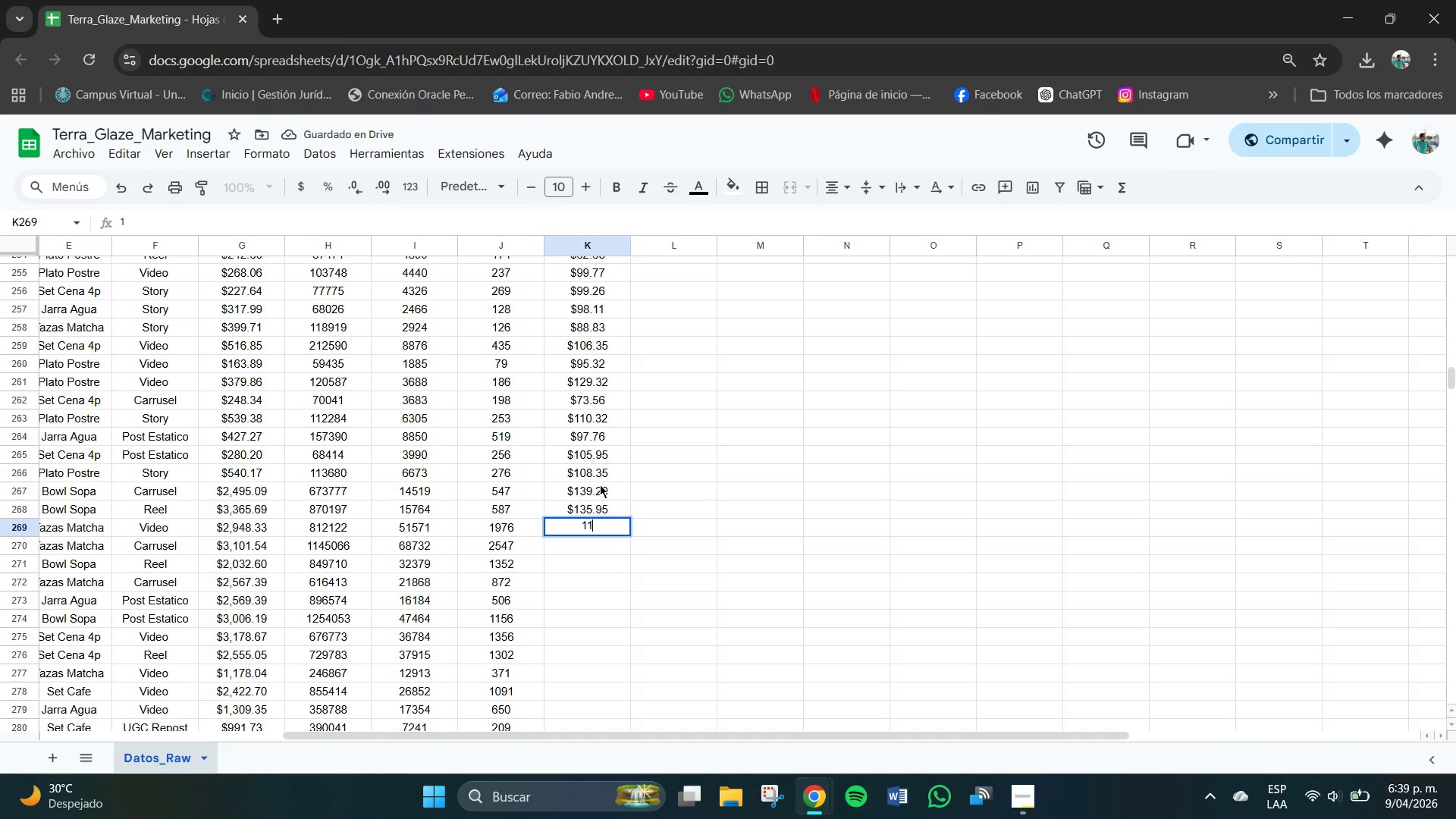 
key(Numpad4)
 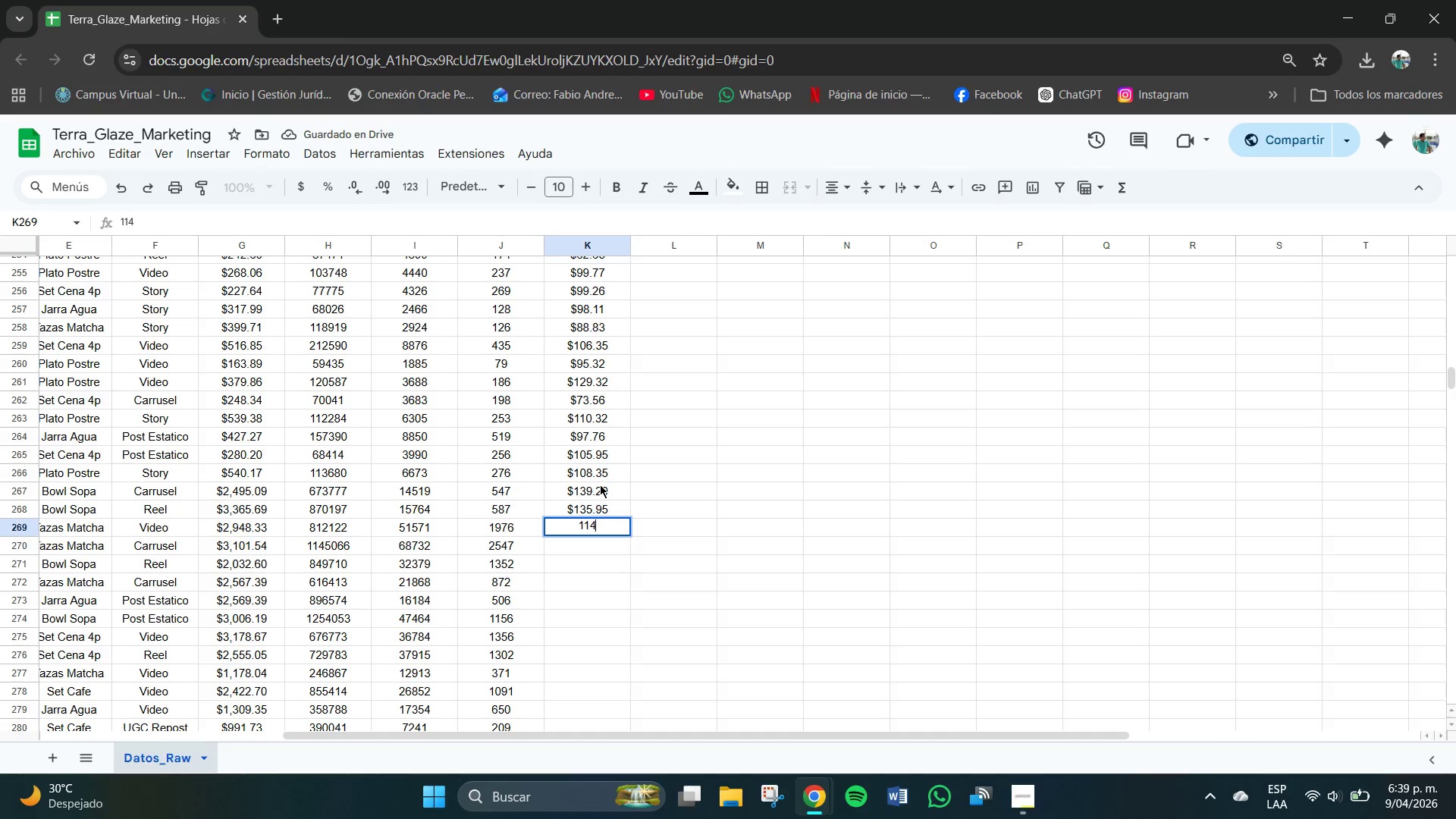 
key(NumpadDecimal)
 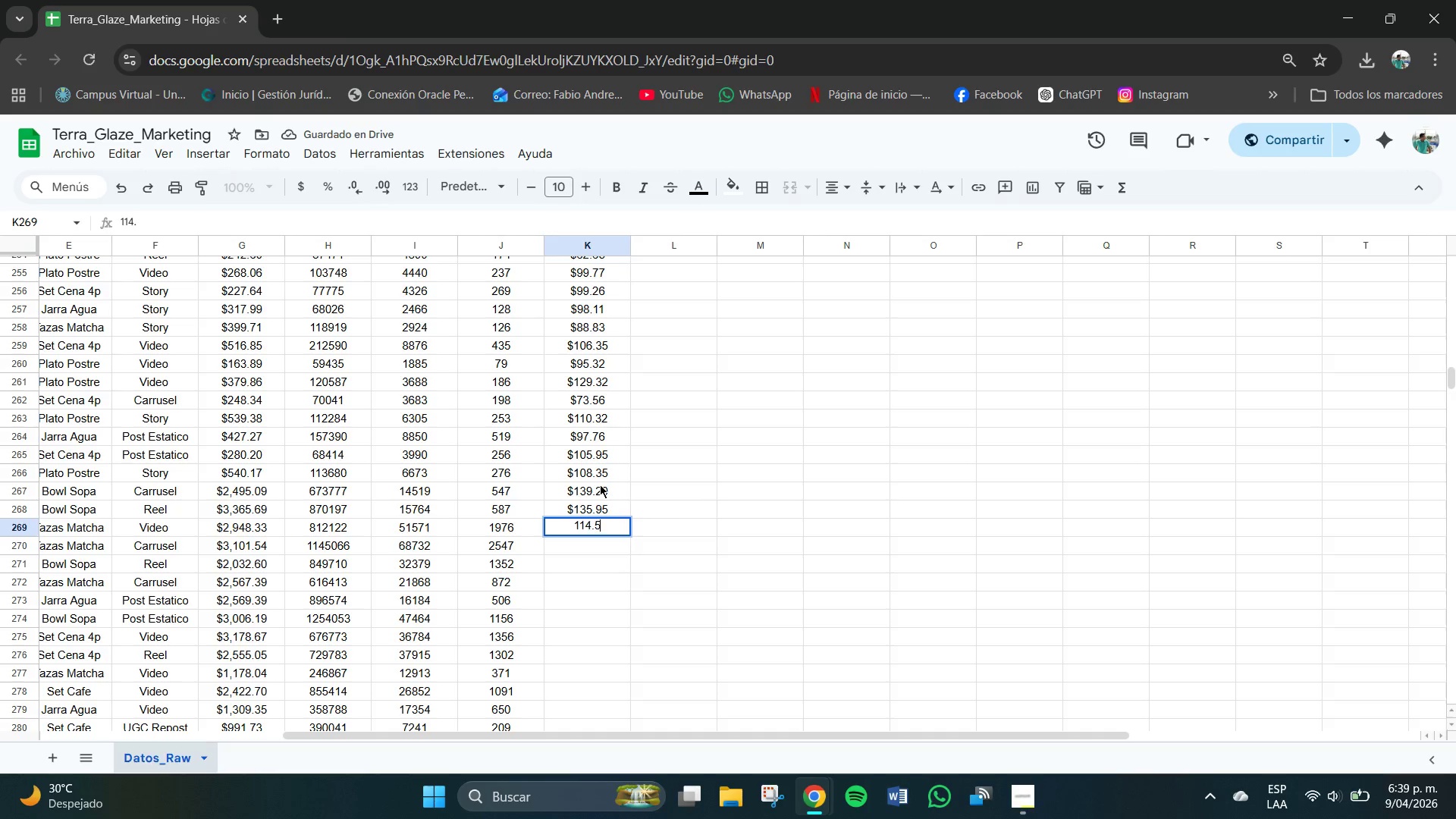 
key(Numpad5)
 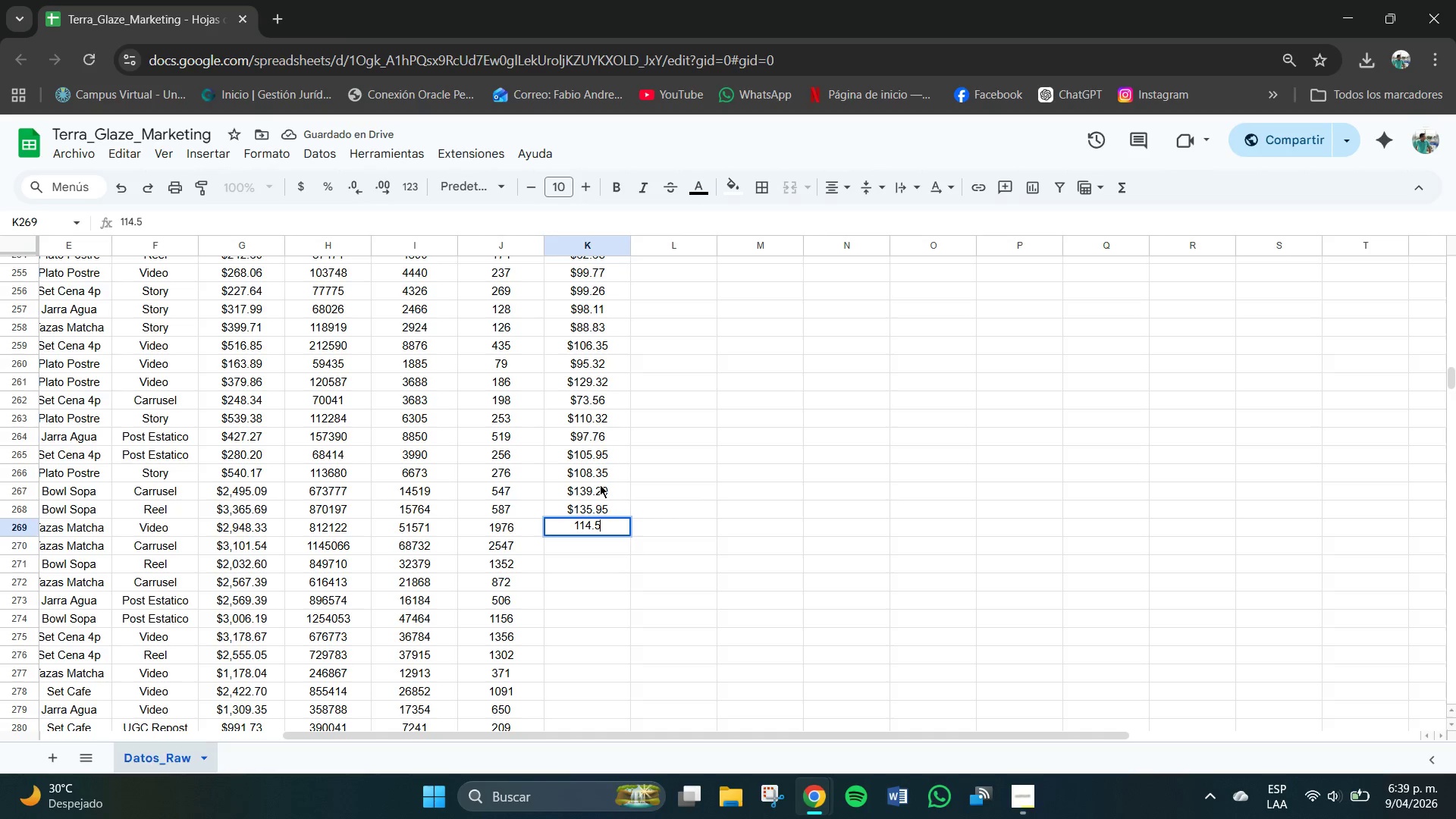 
key(Numpad2)
 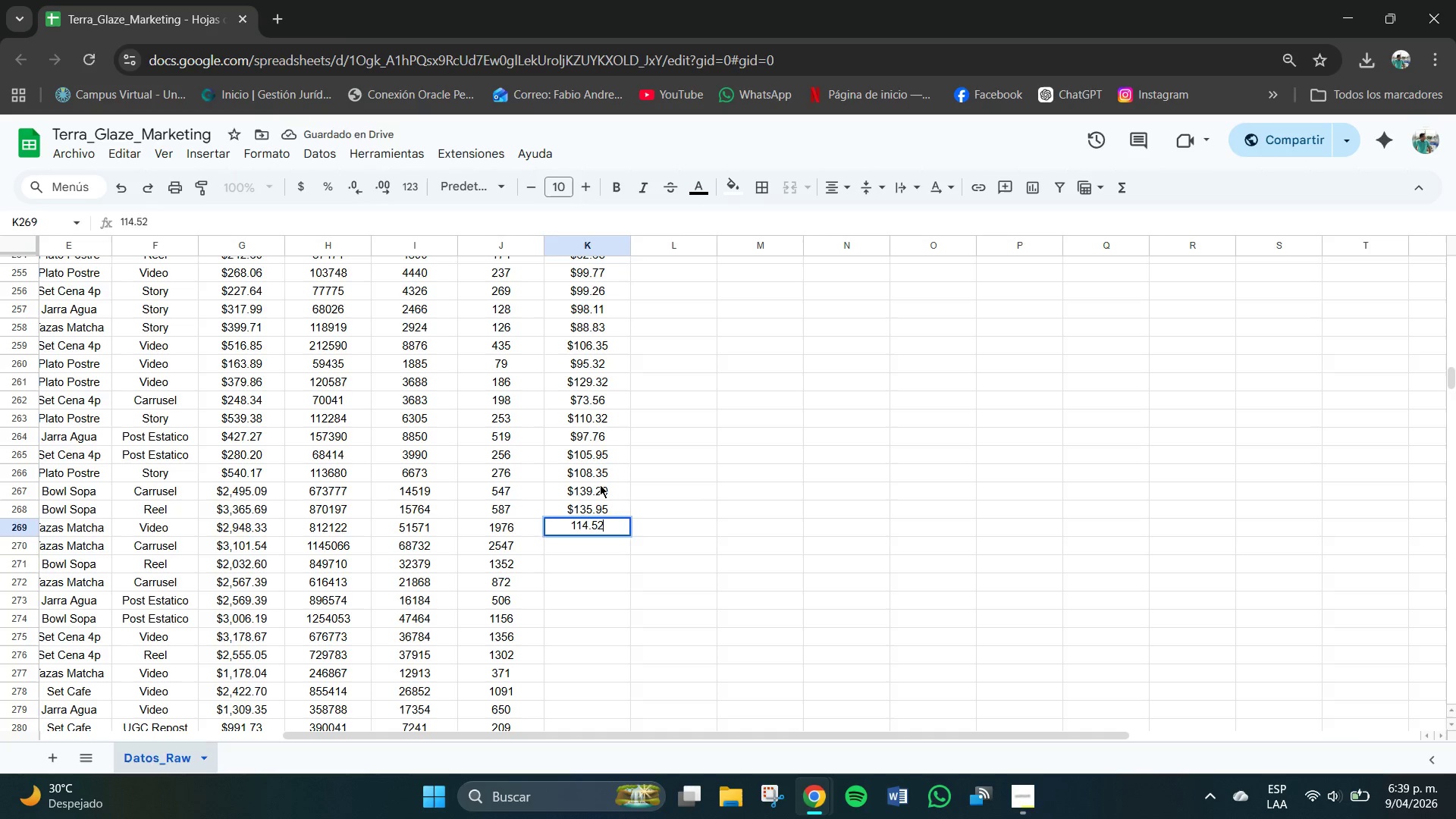 
key(NumpadEnter)
 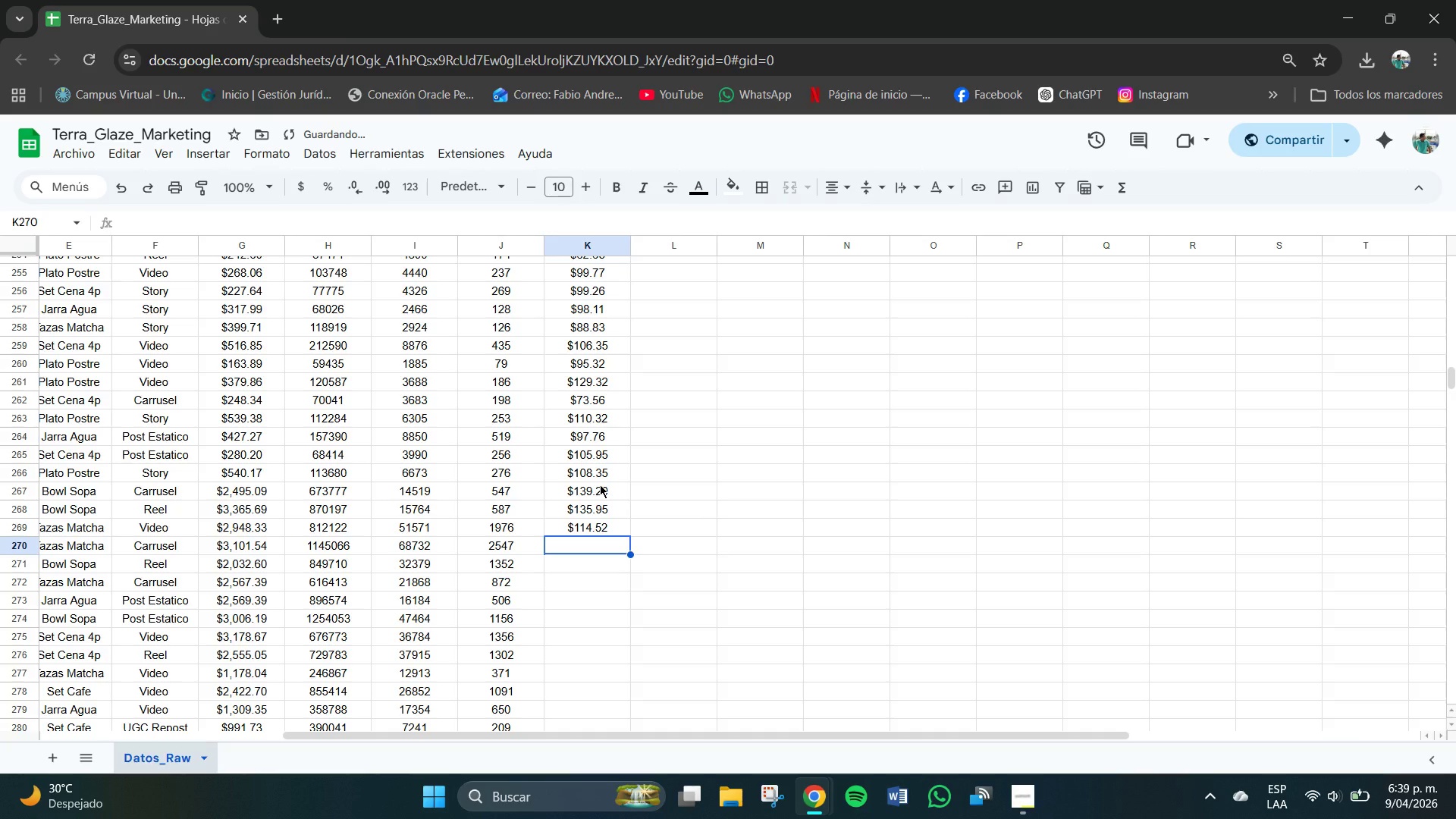 
key(Numpad7)
 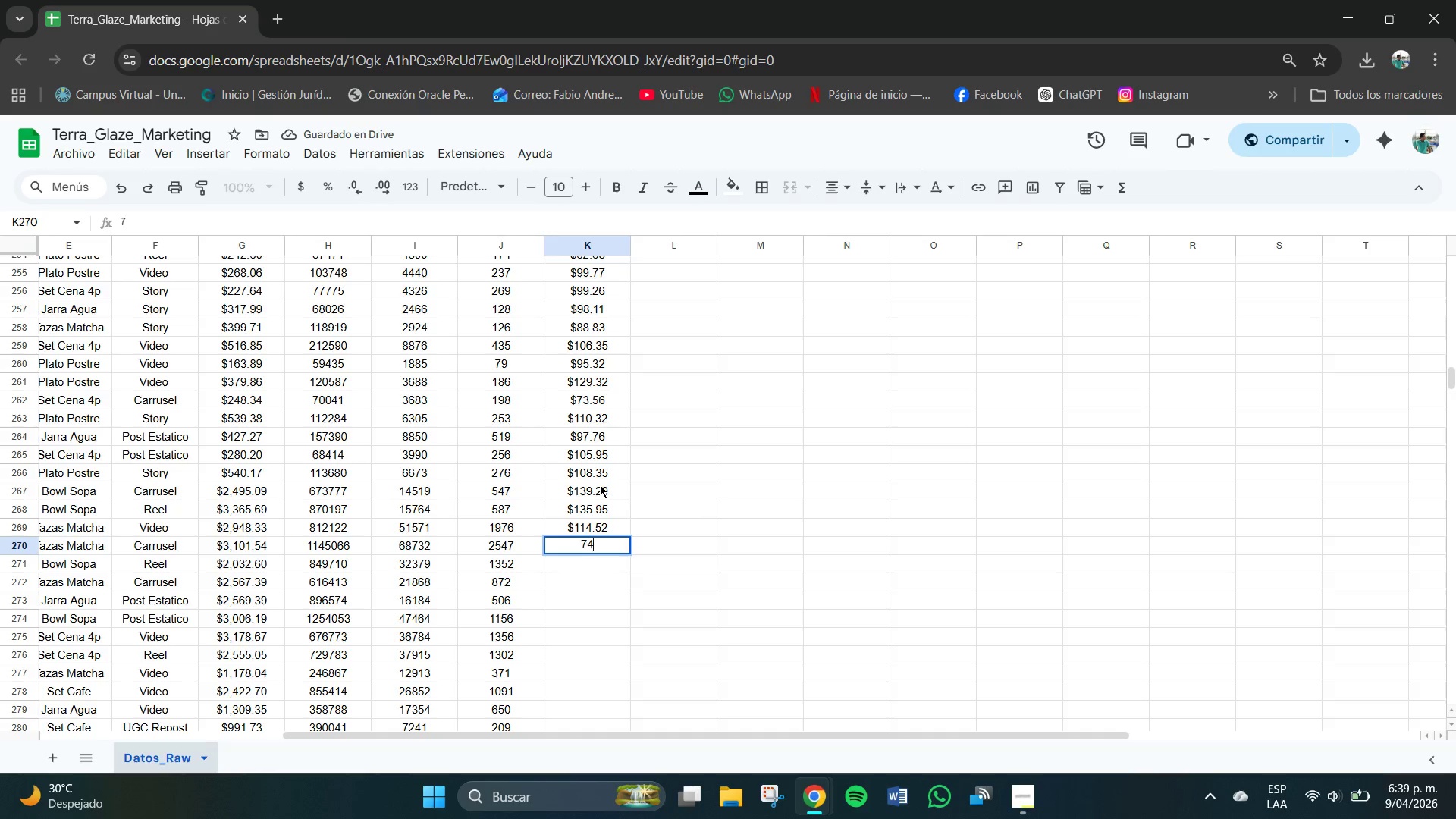 
key(Numpad4)
 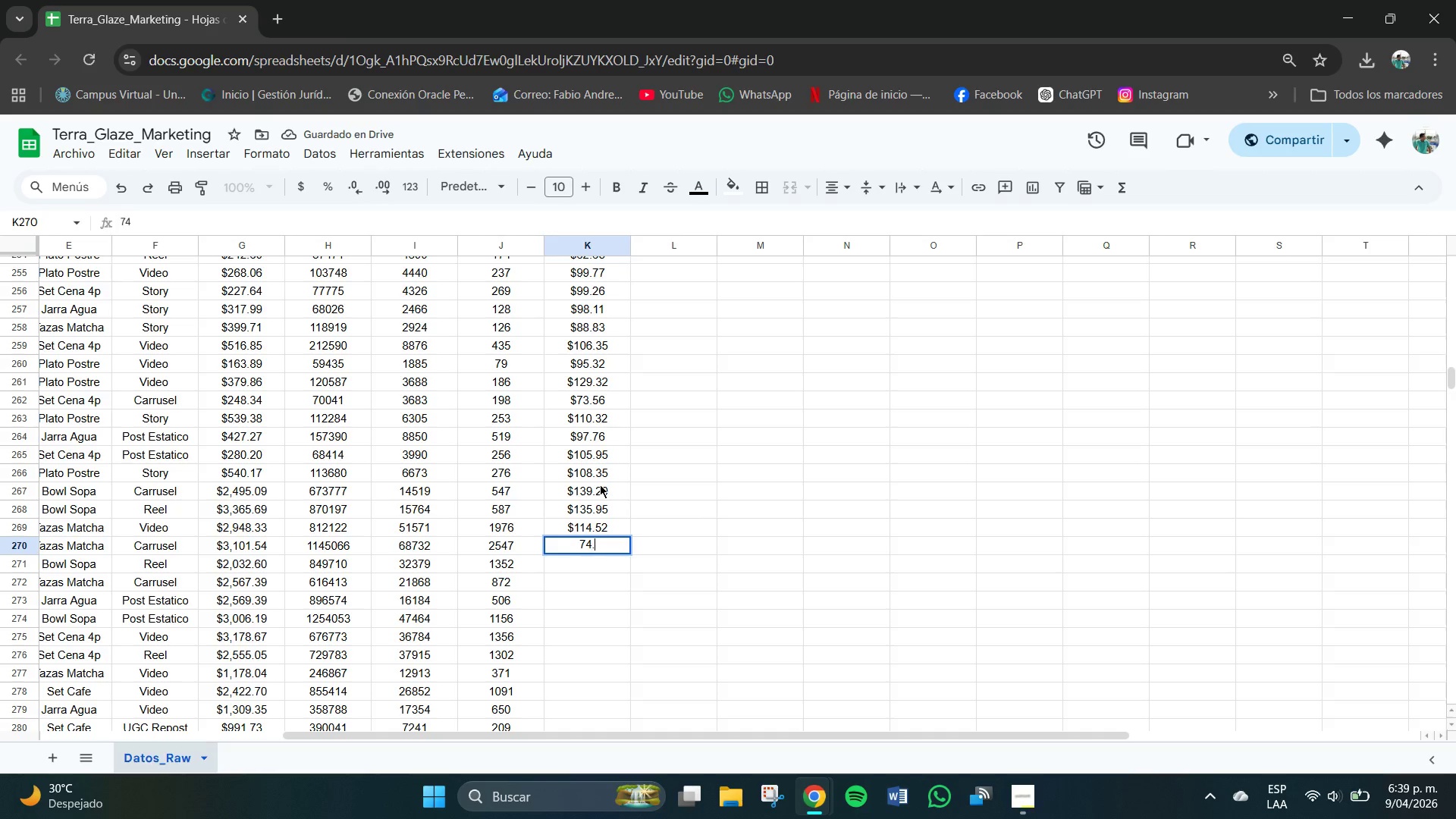 
key(NumpadDecimal)
 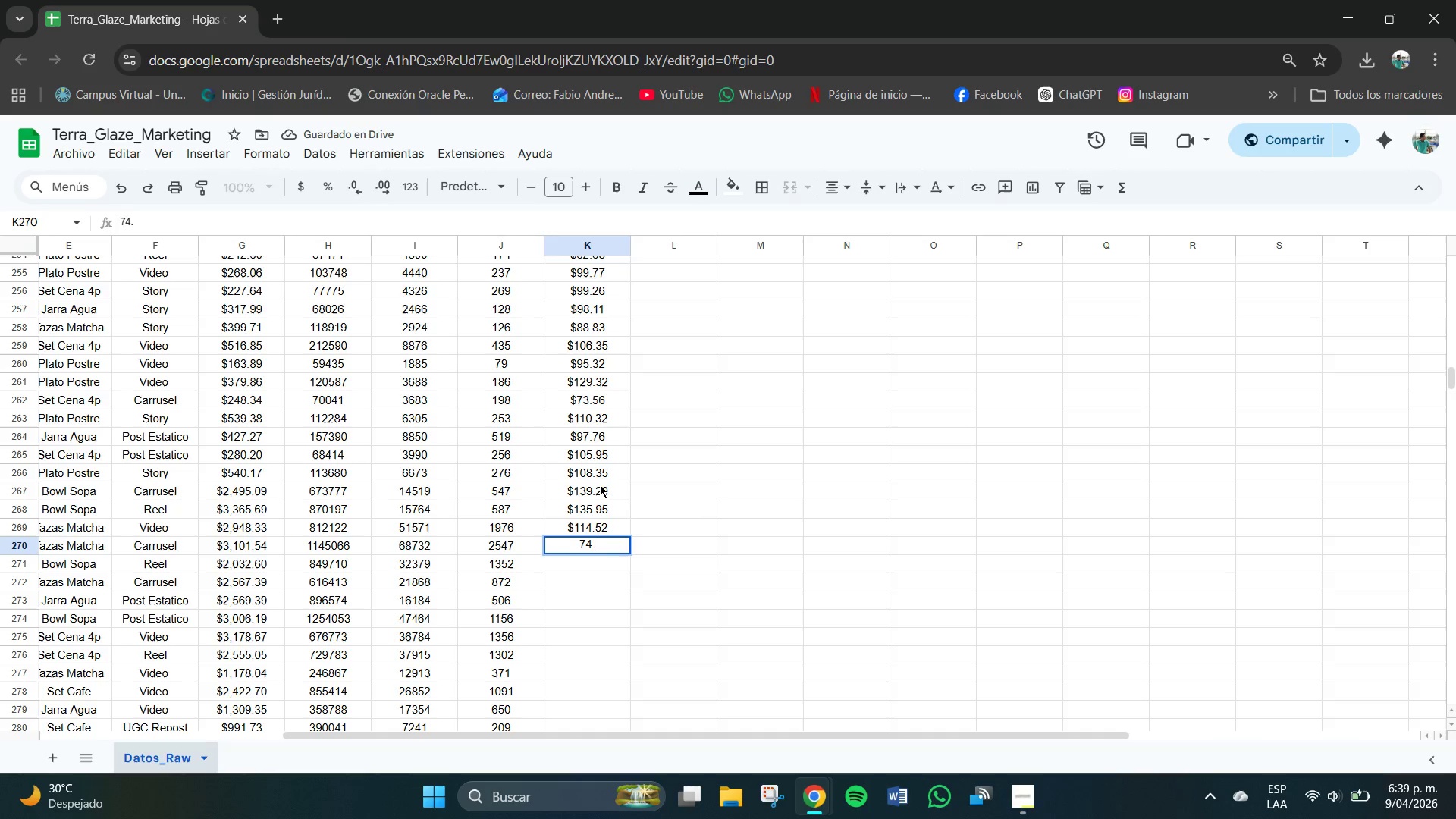 
key(Numpad1)
 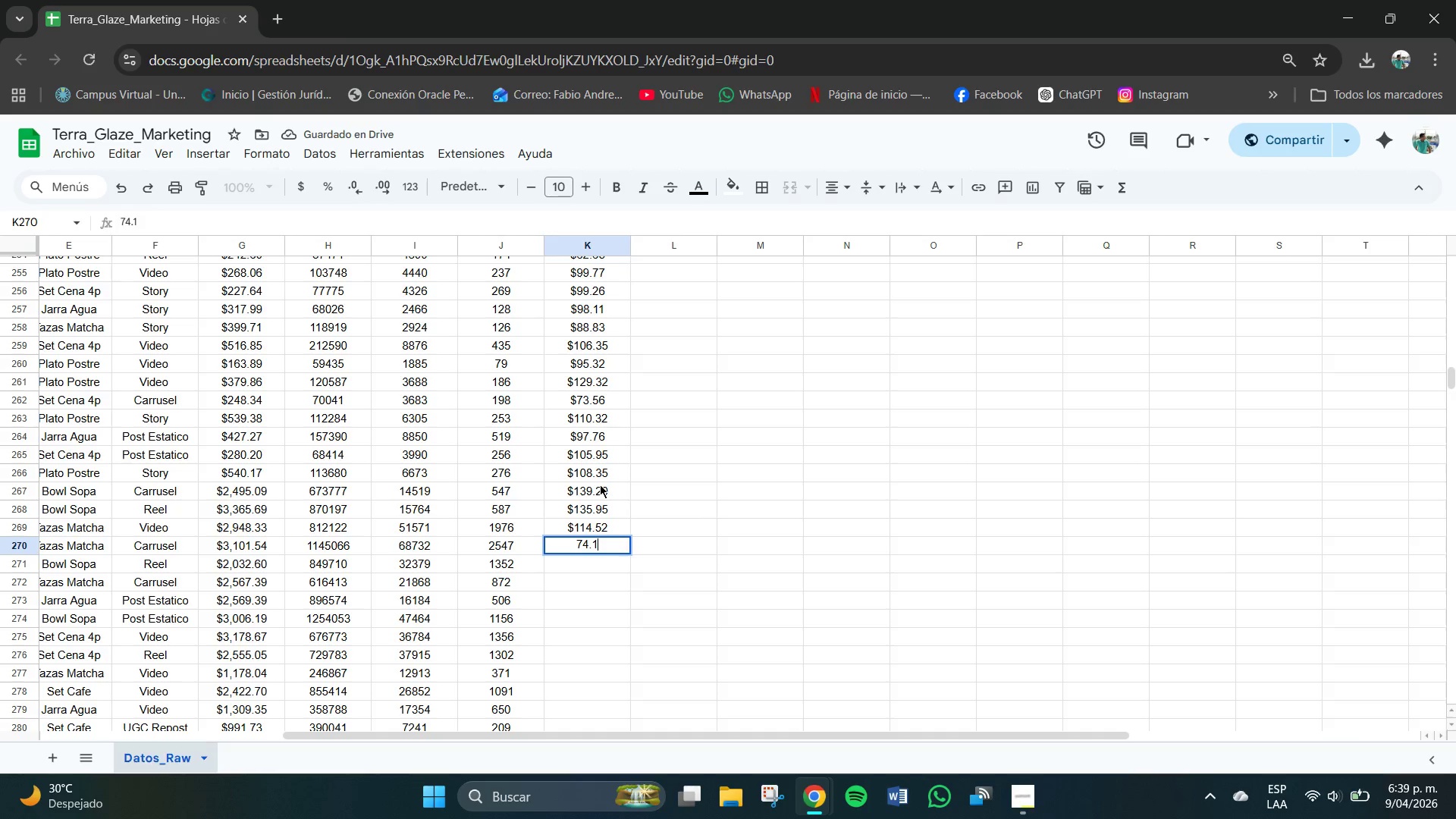 
key(Numpad3)
 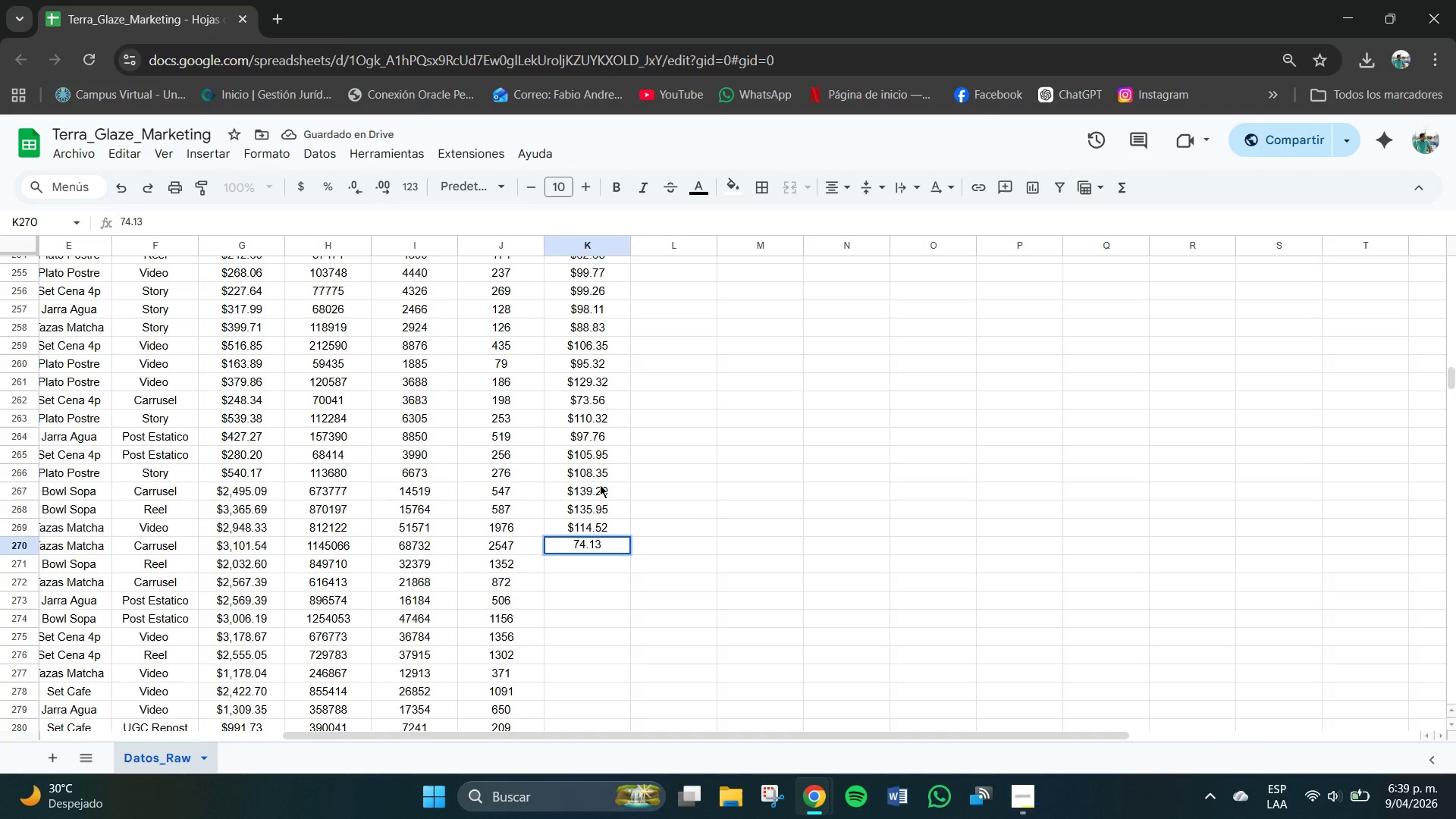 
key(NumpadEnter)
 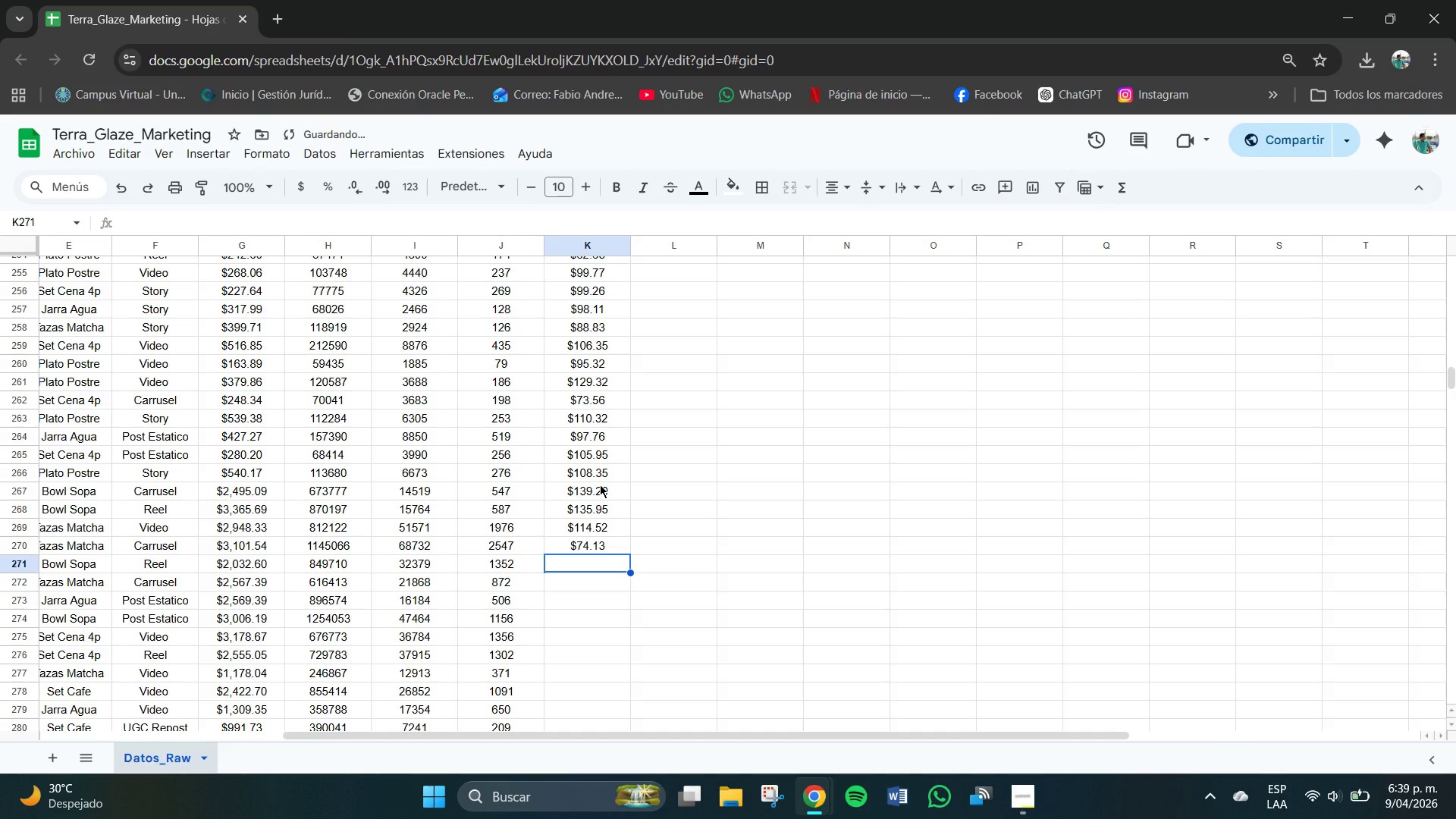 
key(Numpad1)
 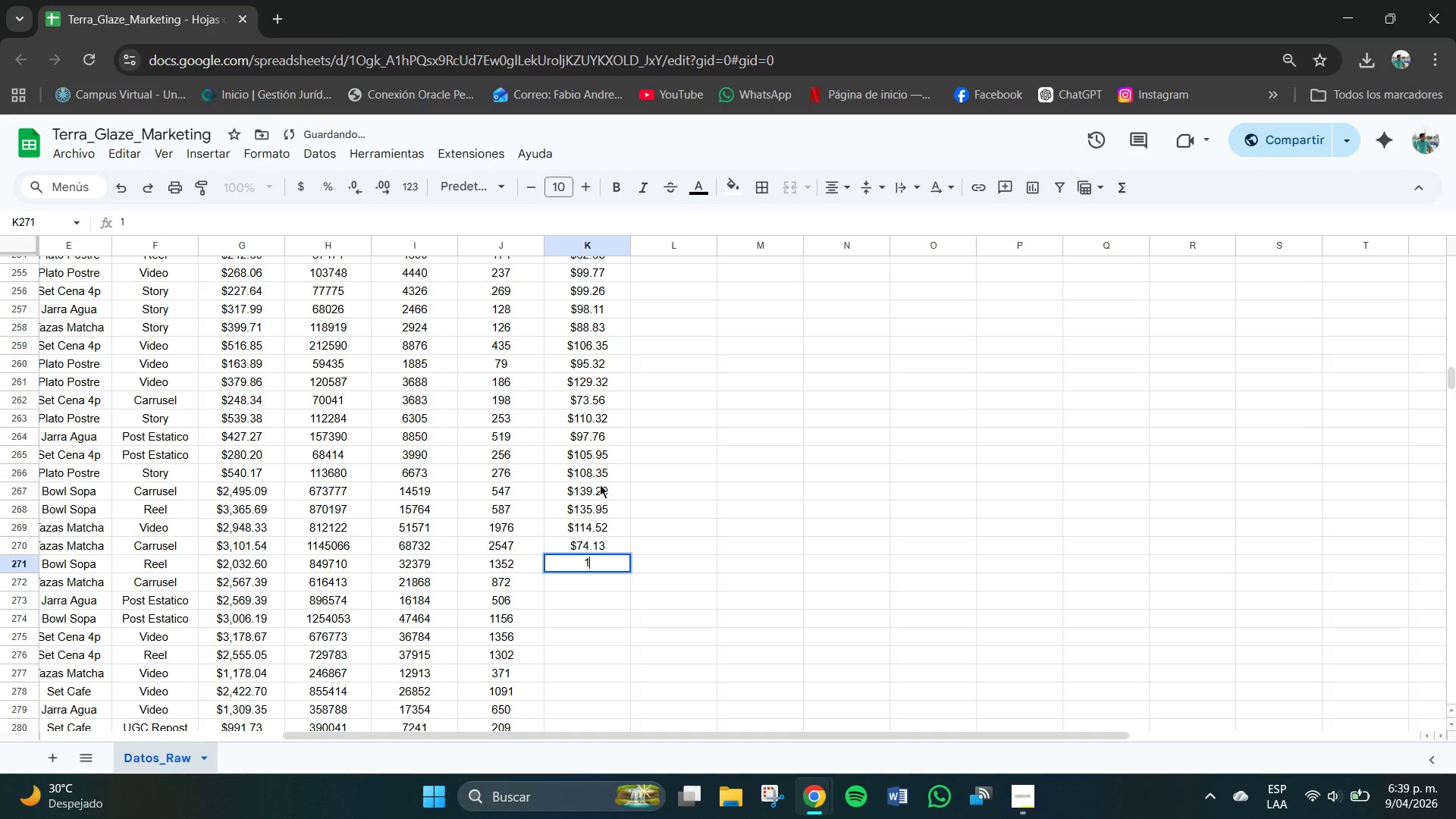 
key(Numpad5)
 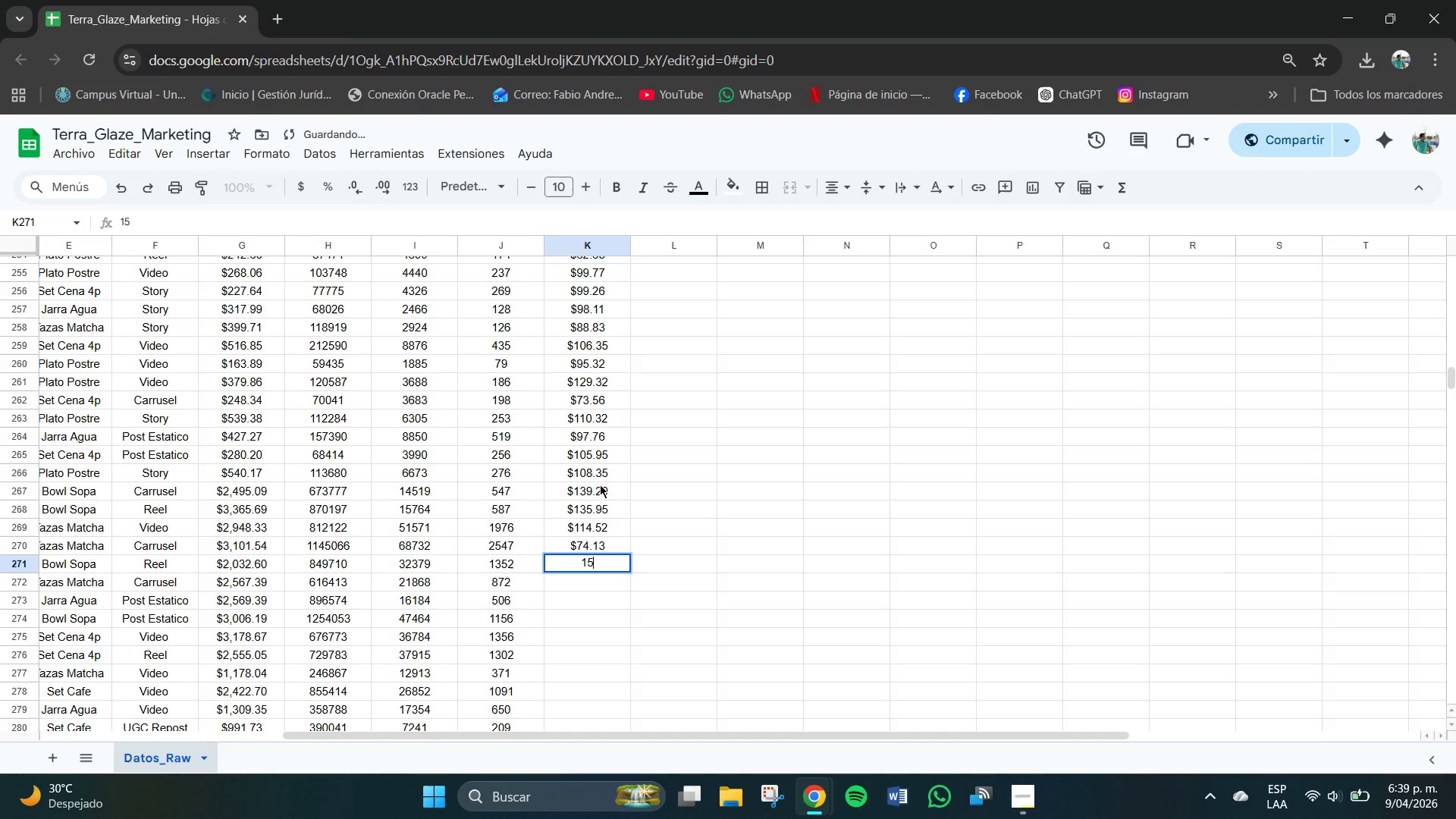 
key(Numpad2)
 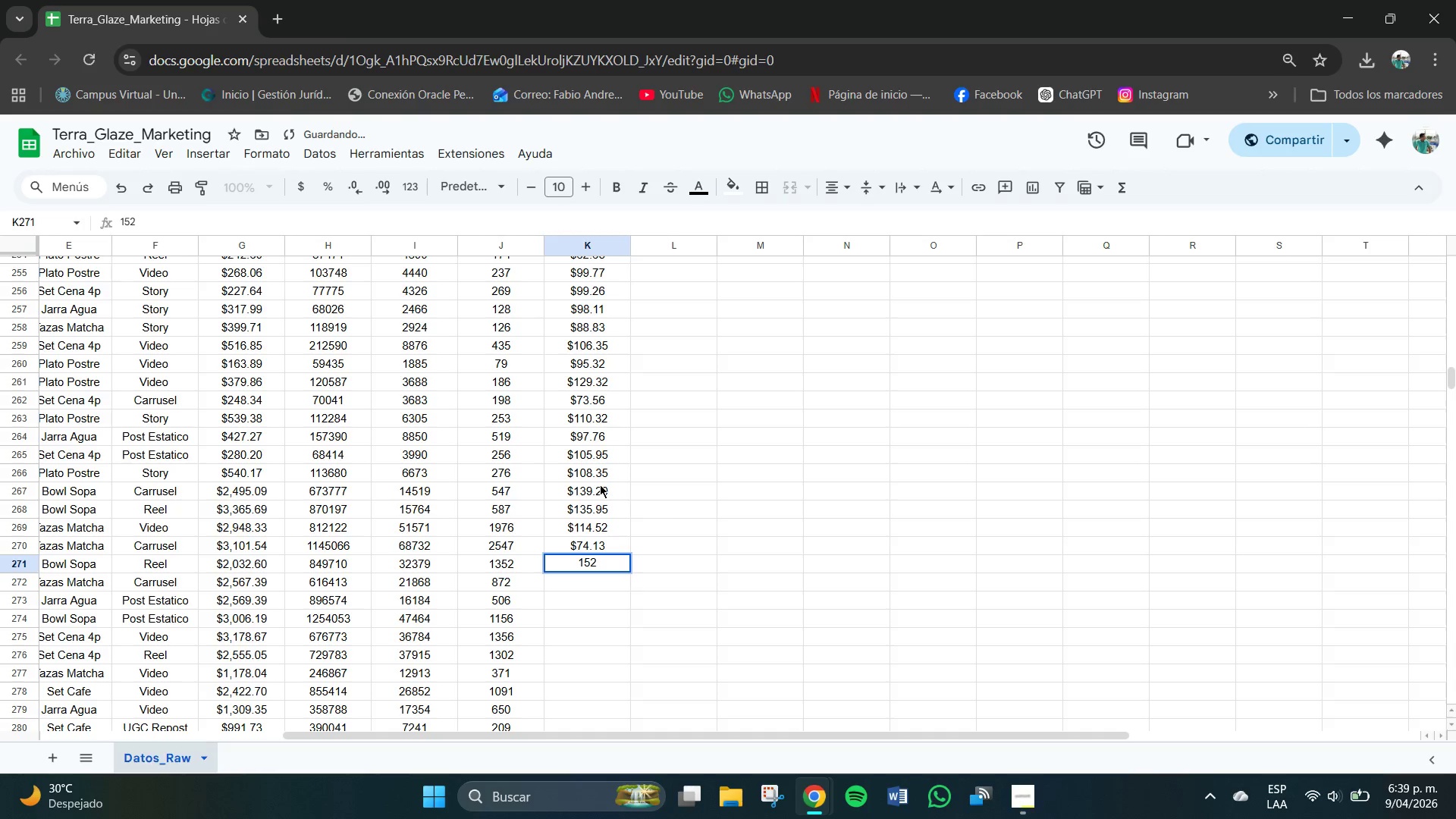 
key(Backspace)
 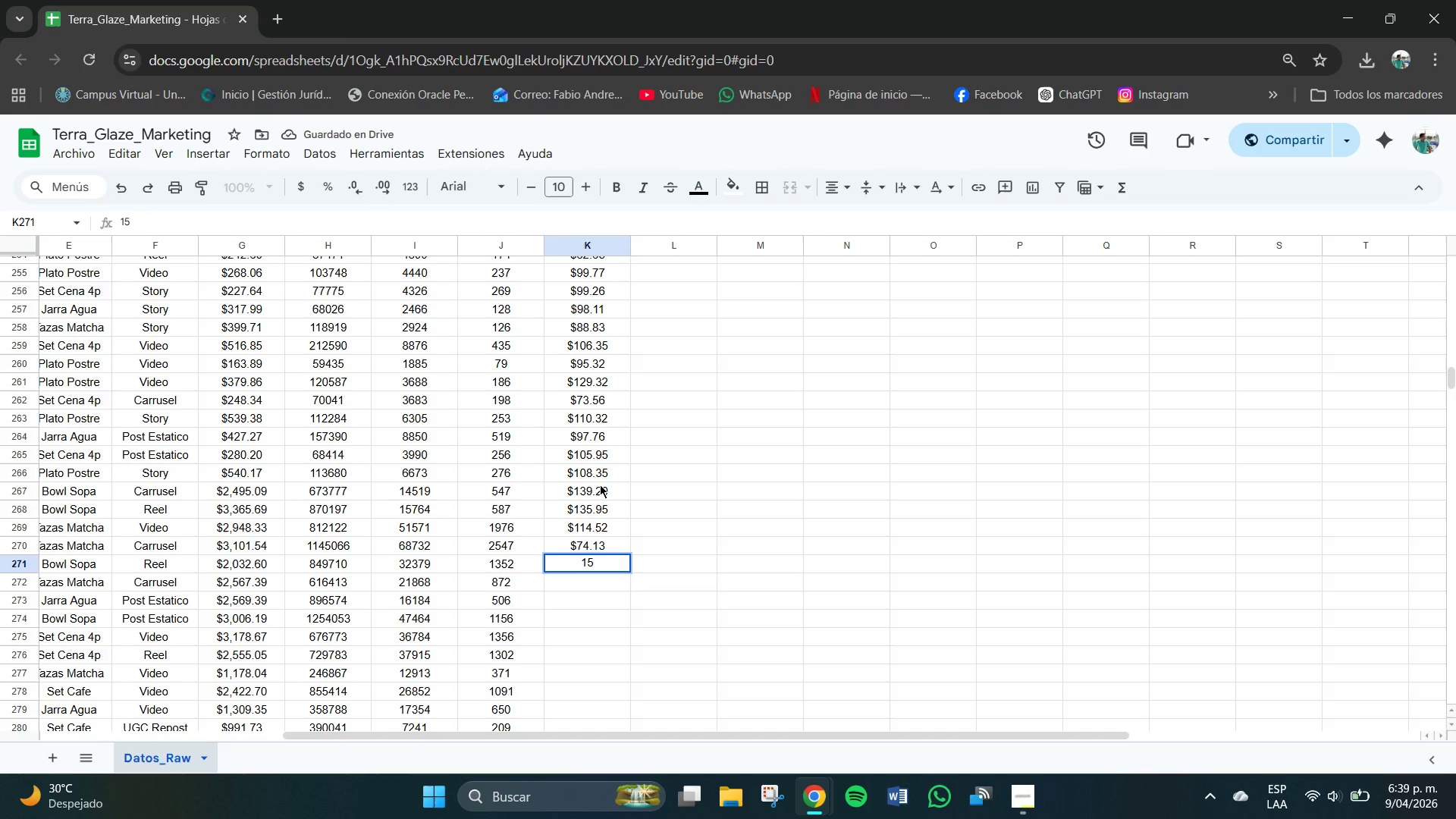 
key(Numpad1)
 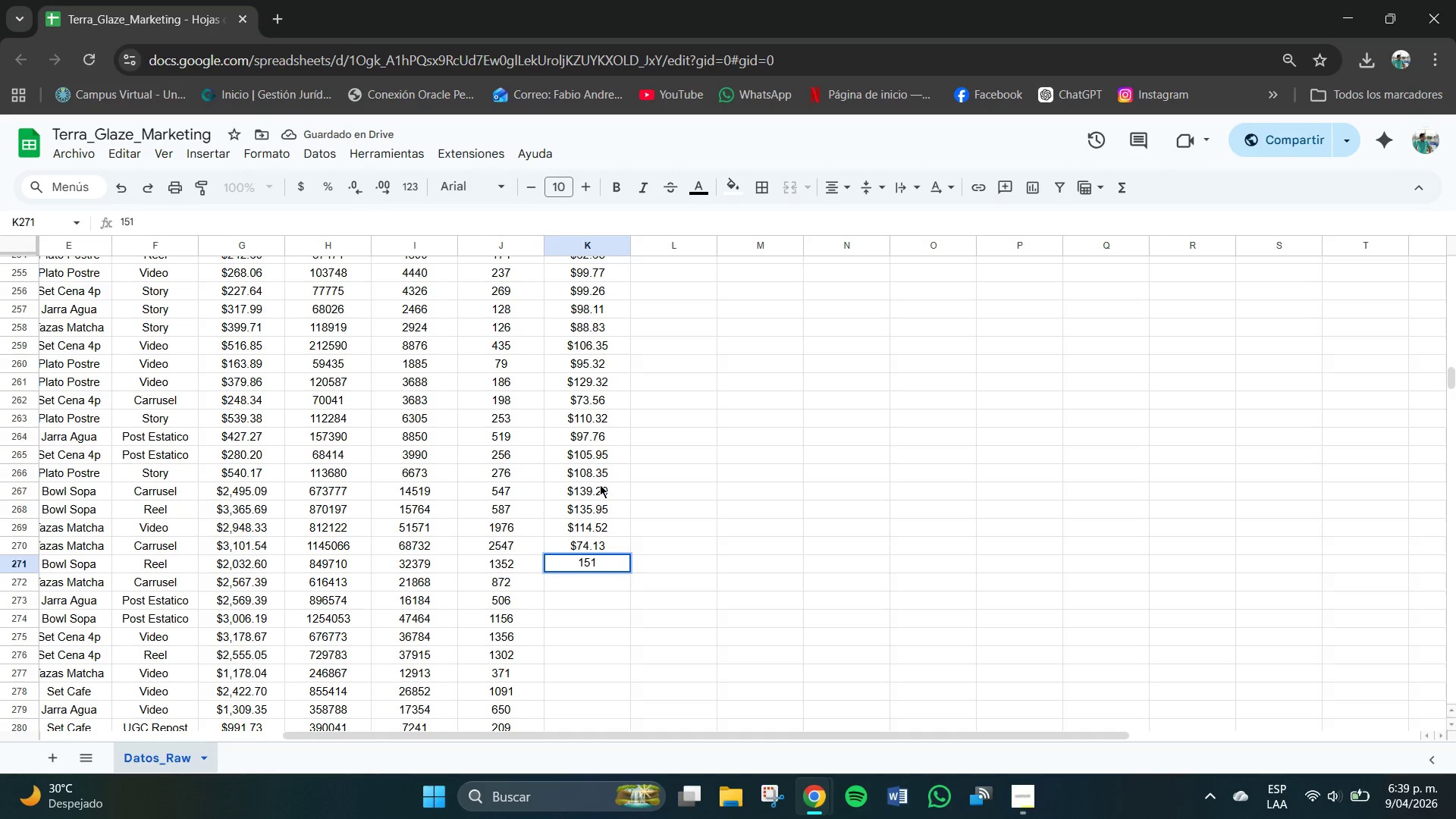 
key(NumpadDecimal)
 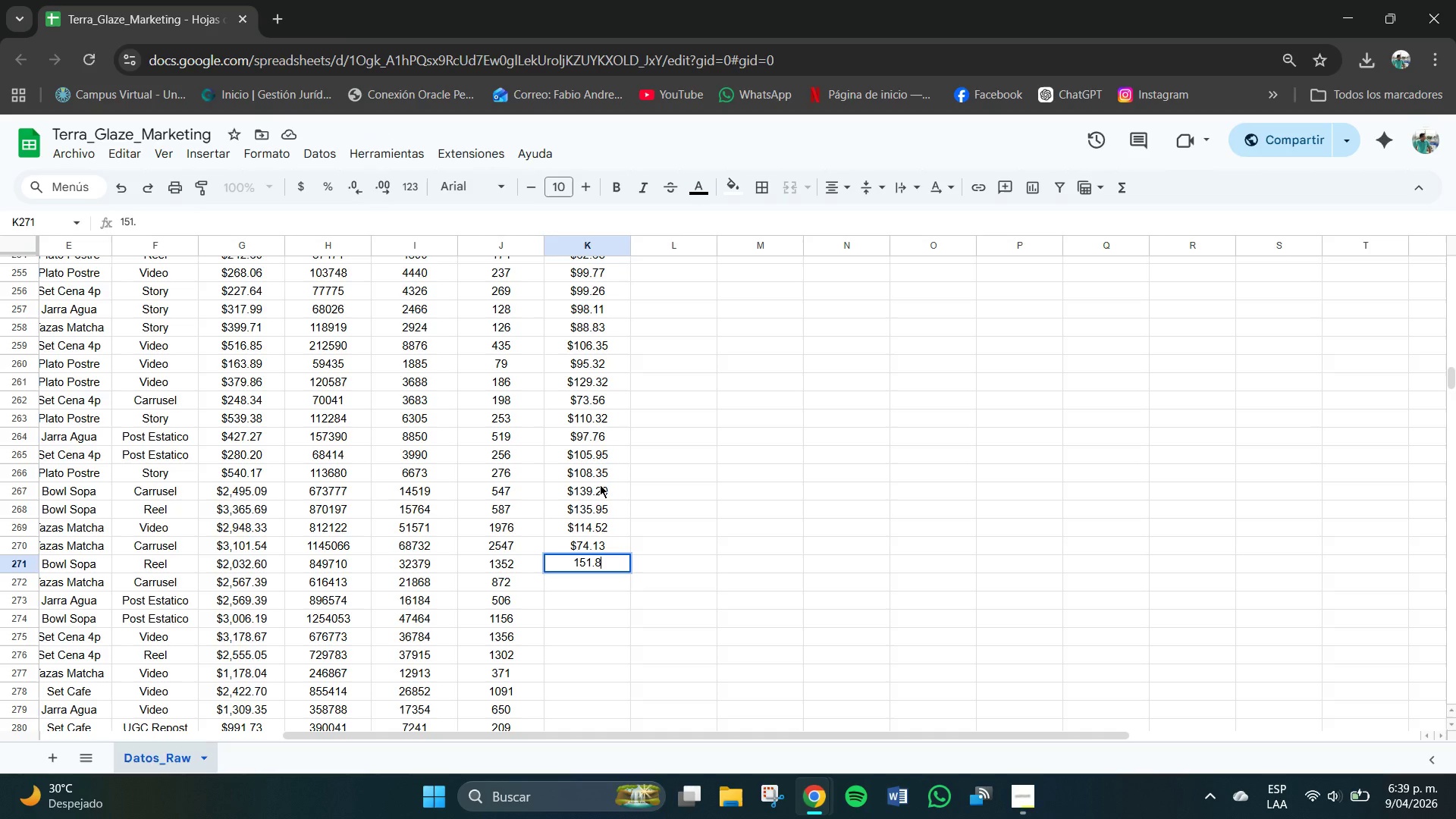 
key(Numpad8)
 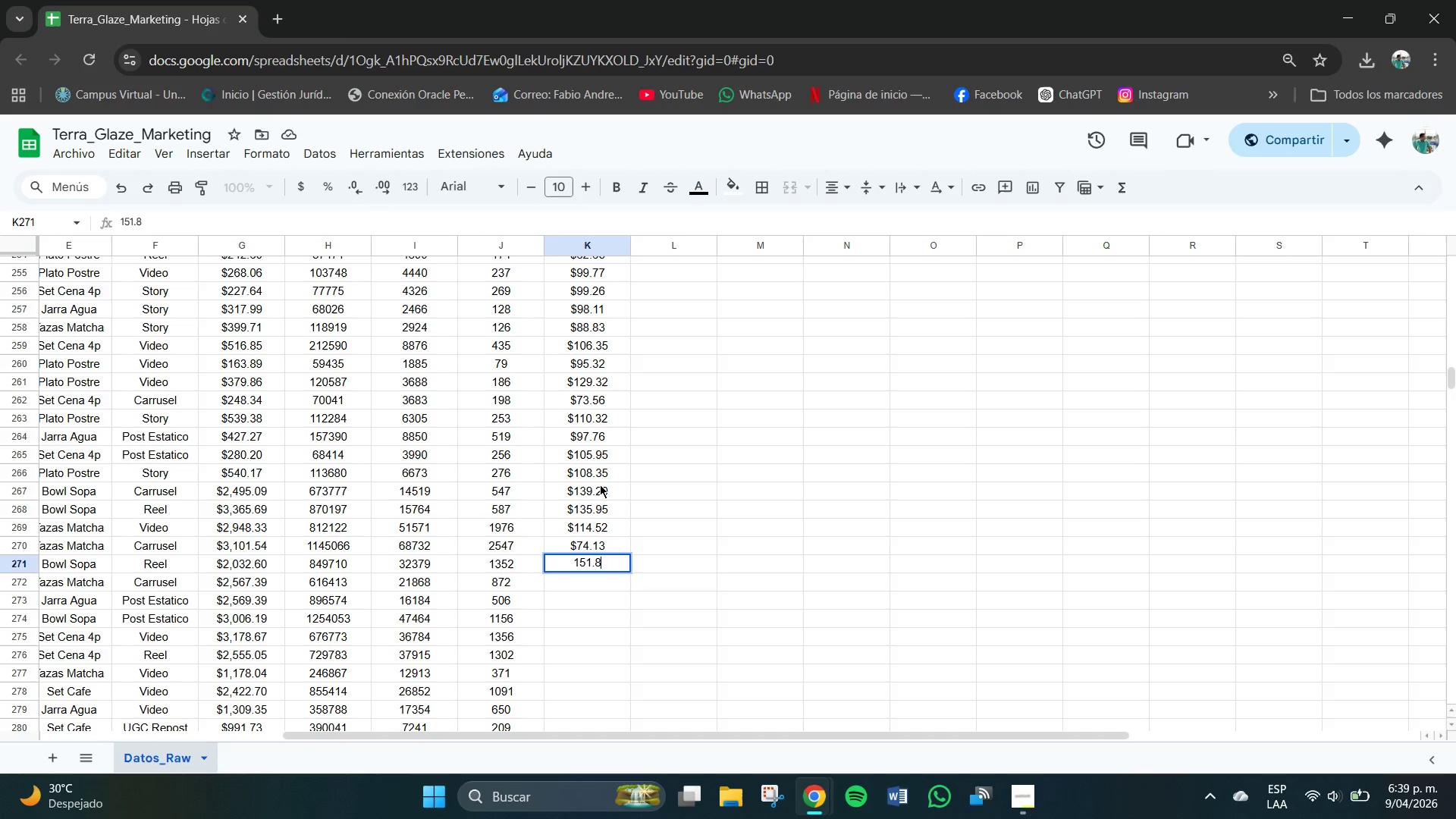 
key(Numpad5)
 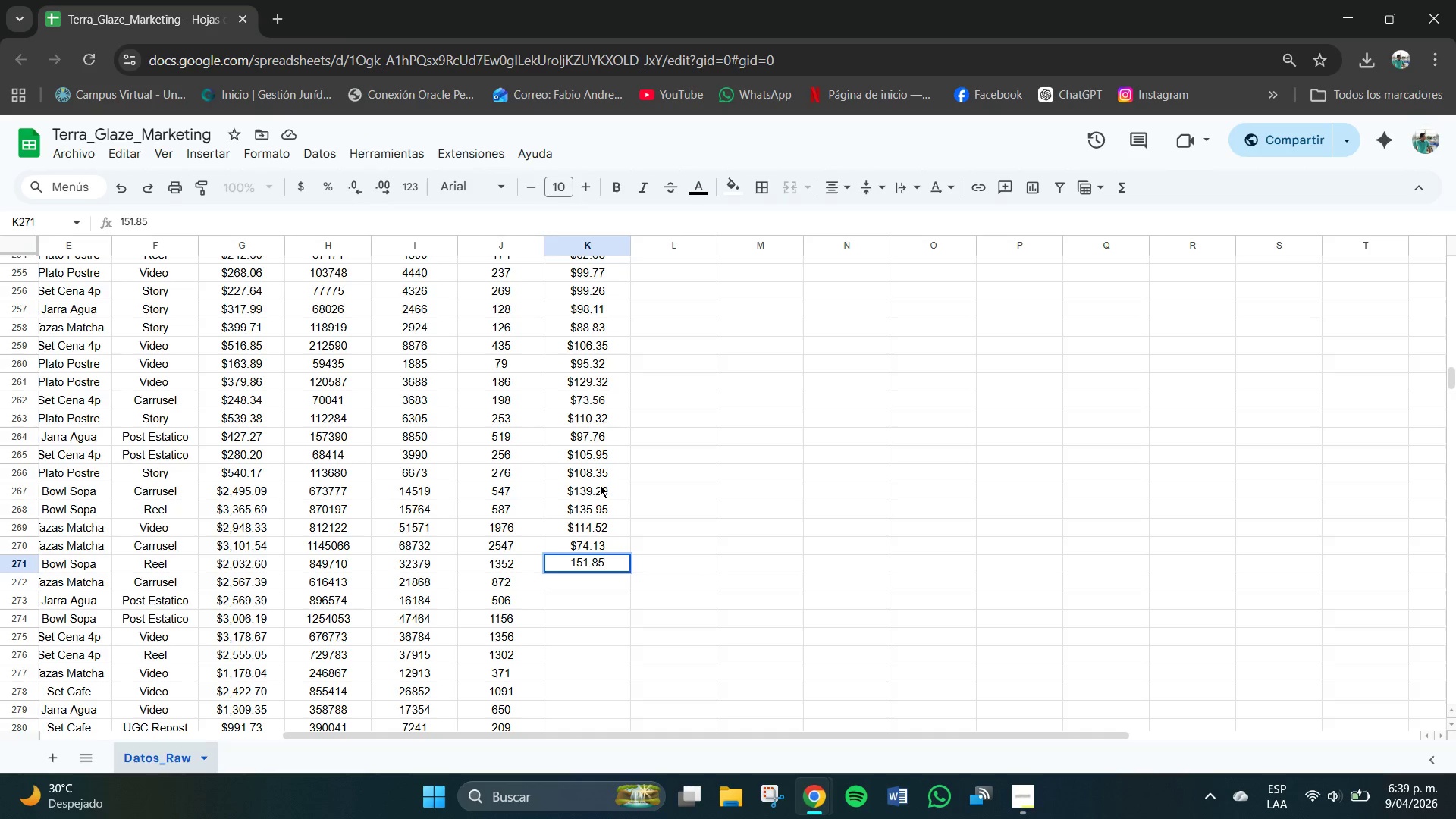 
key(NumpadEnter)
 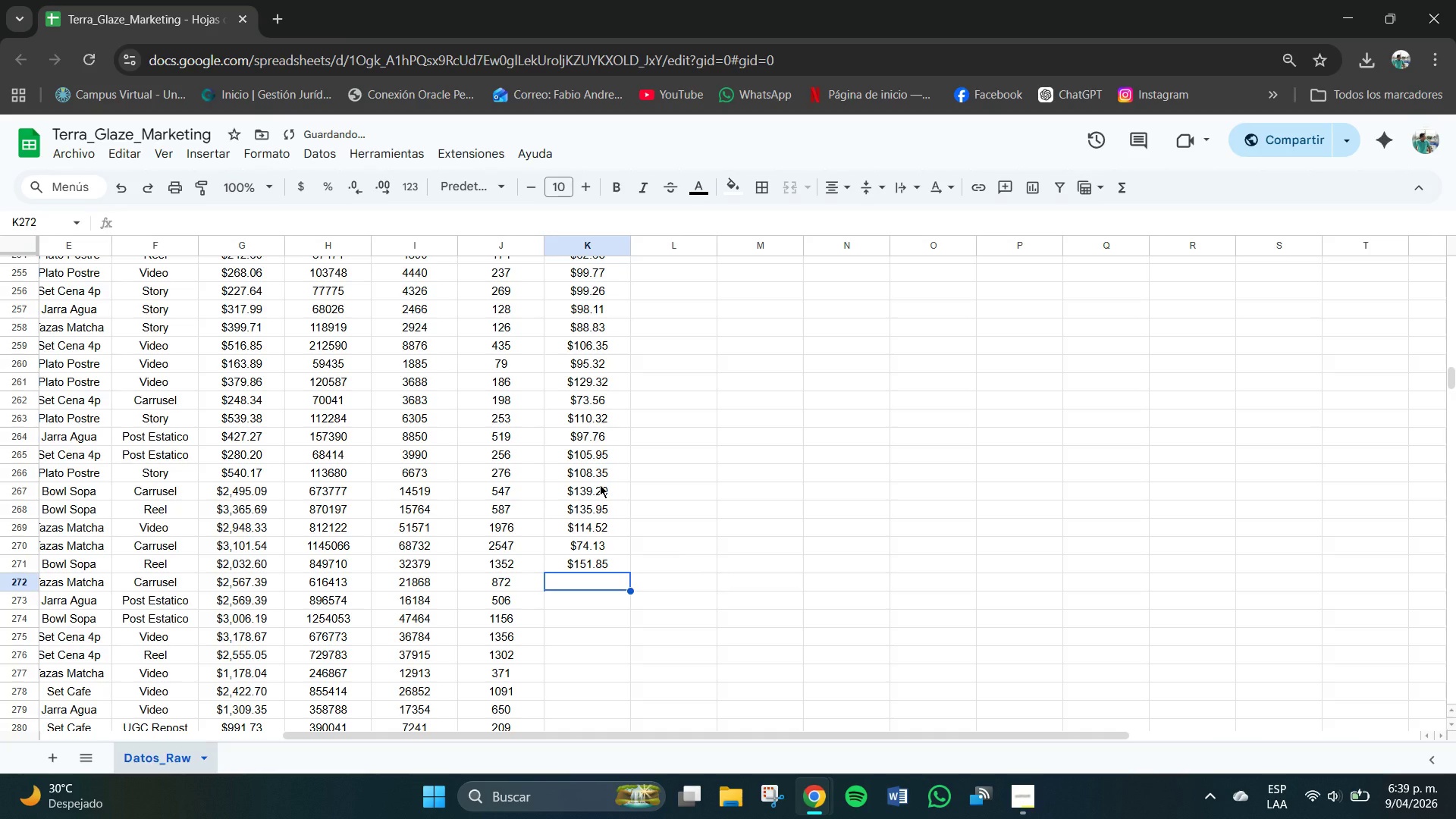 
key(Numpad8)
 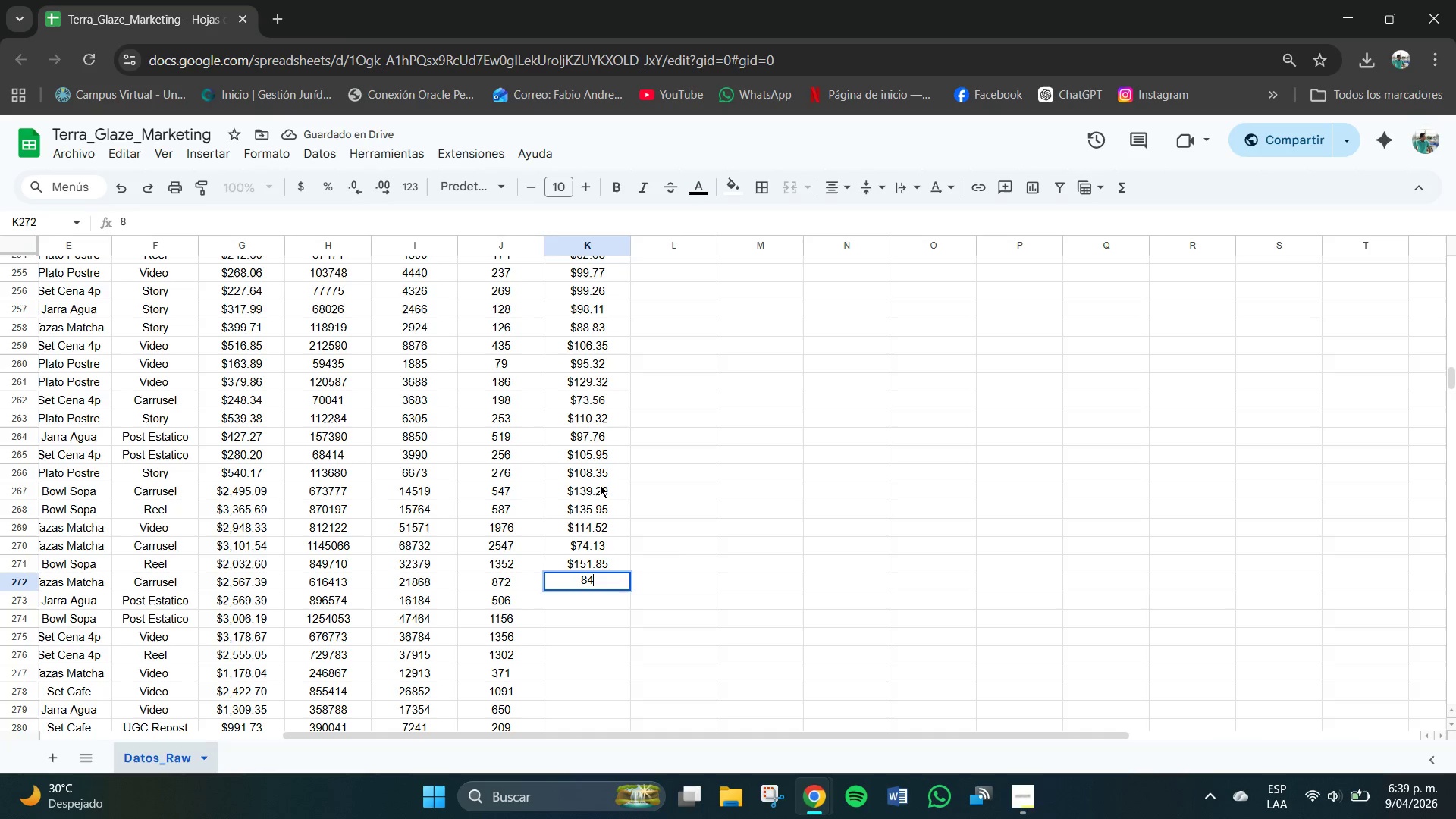 
key(Numpad4)
 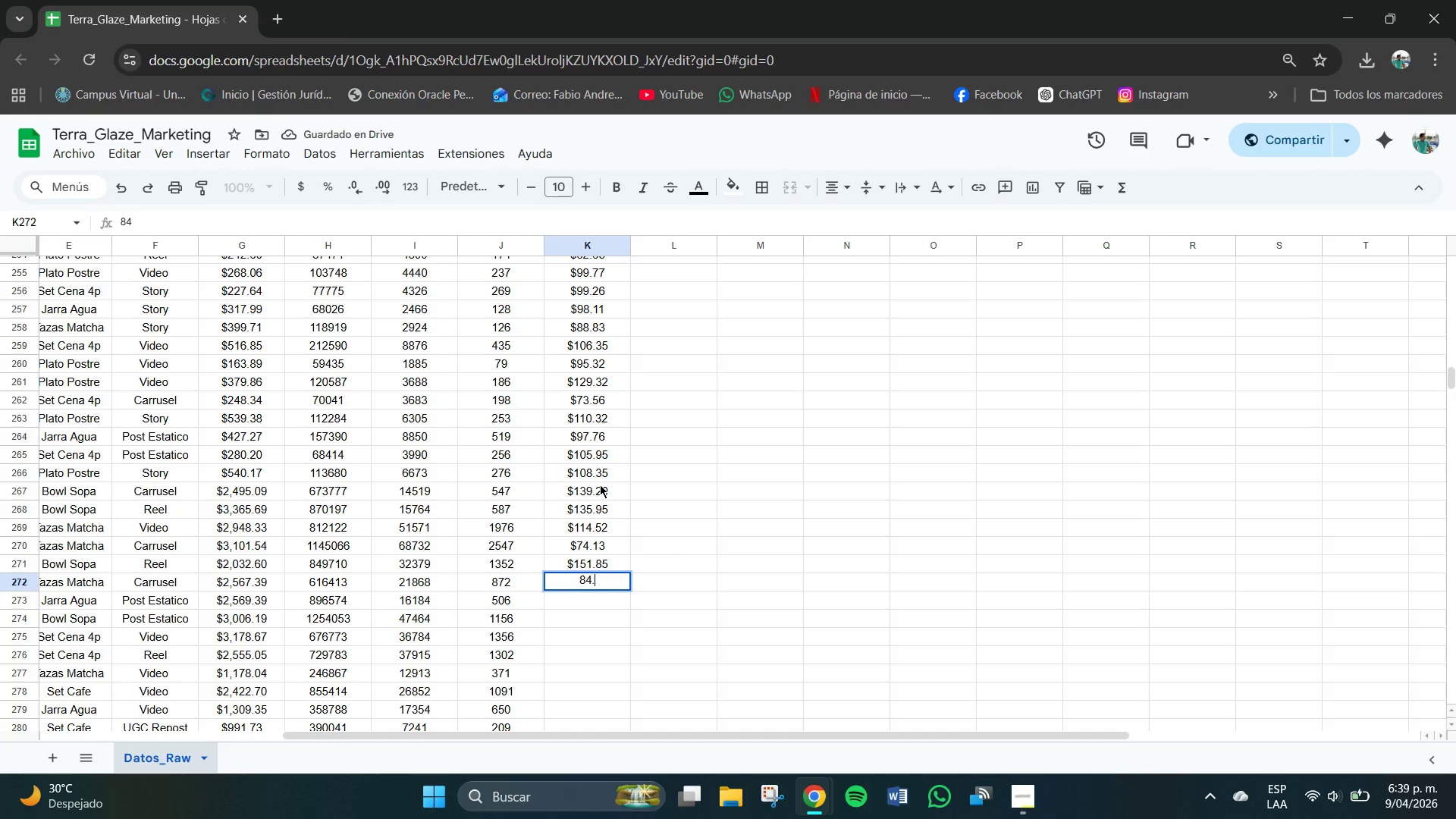 
key(NumpadDecimal)
 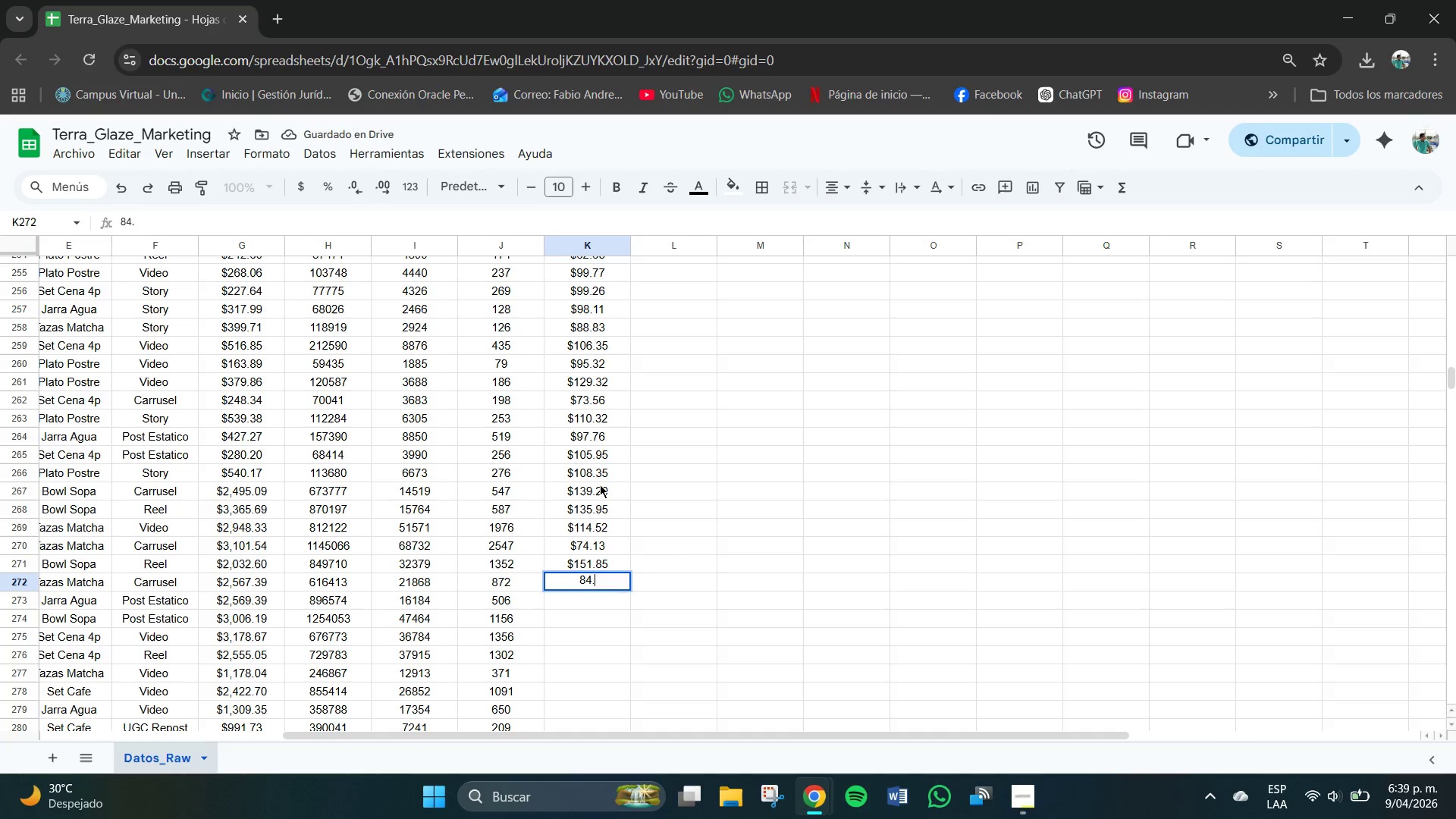 
key(Numpad9)
 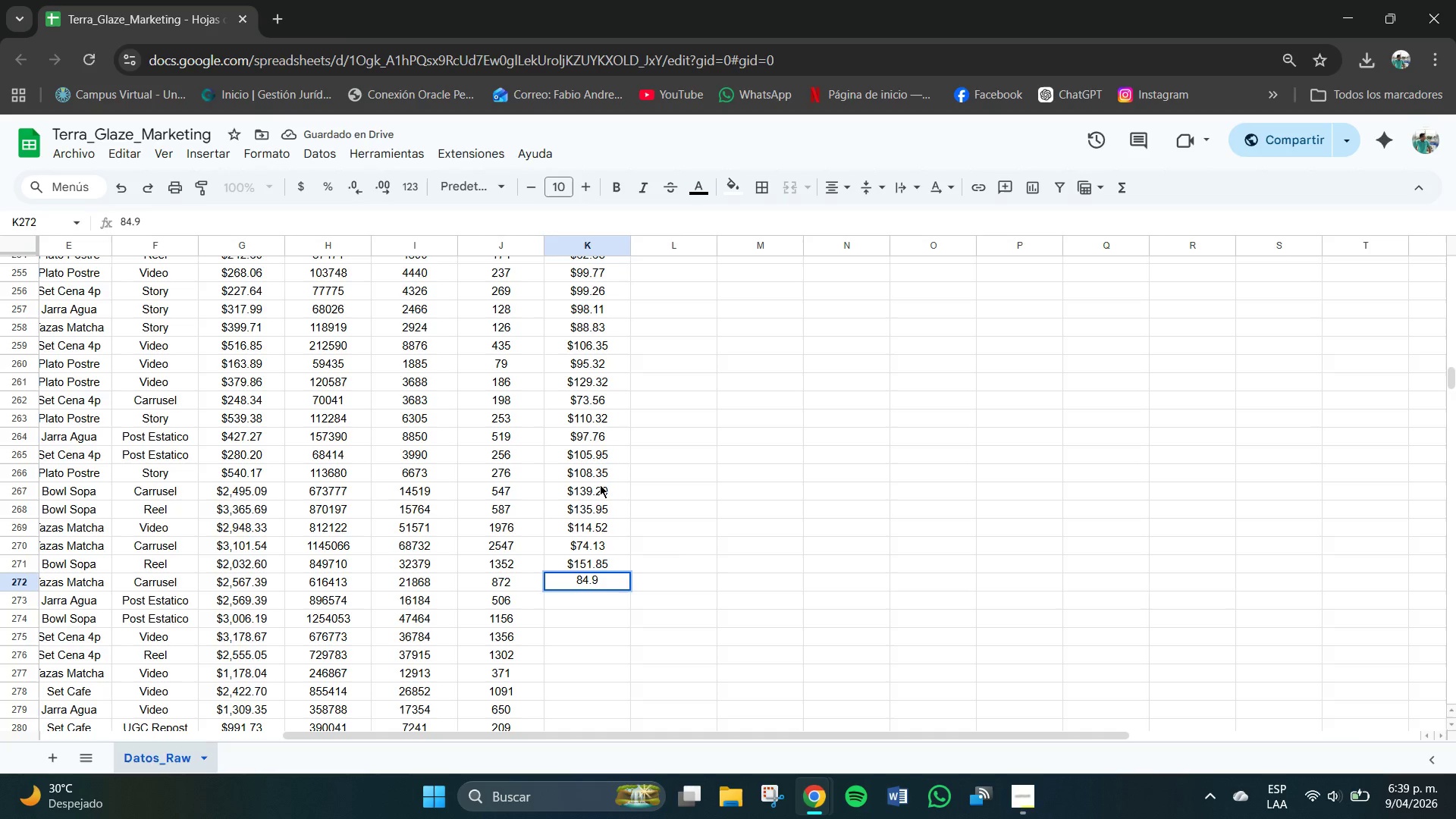 
key(Numpad0)
 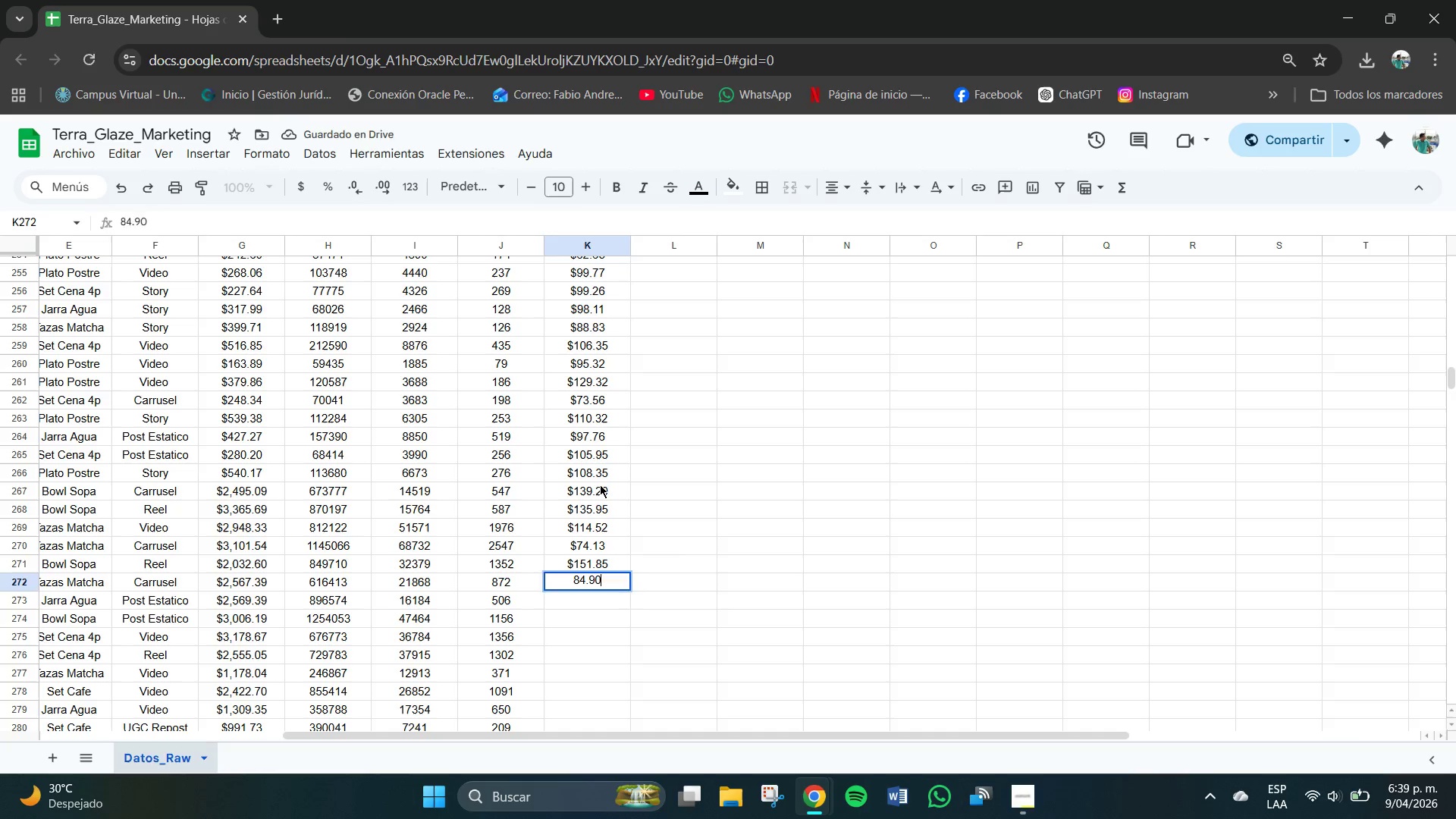 
key(NumpadEnter)
 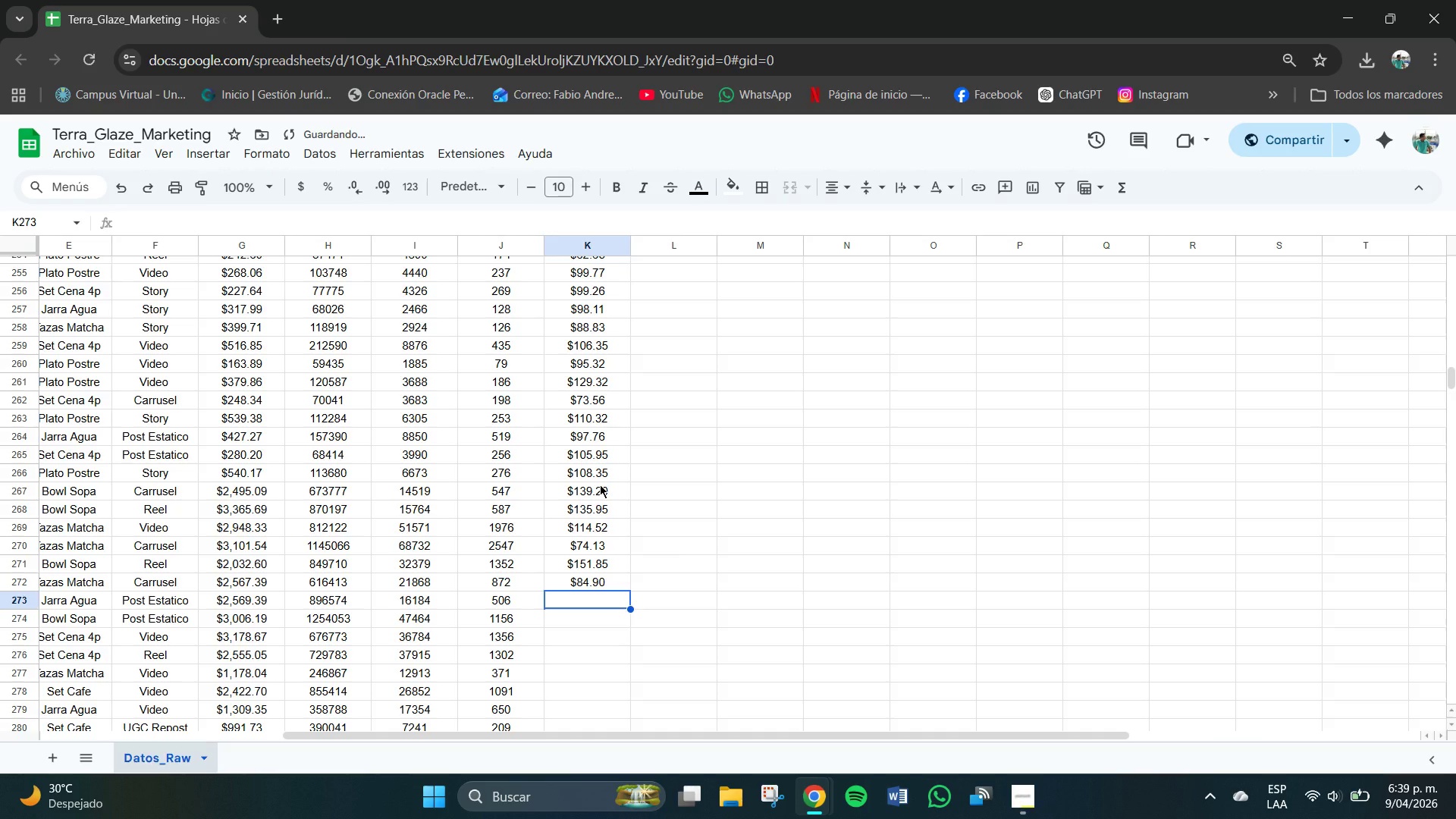 
key(Numpad8)
 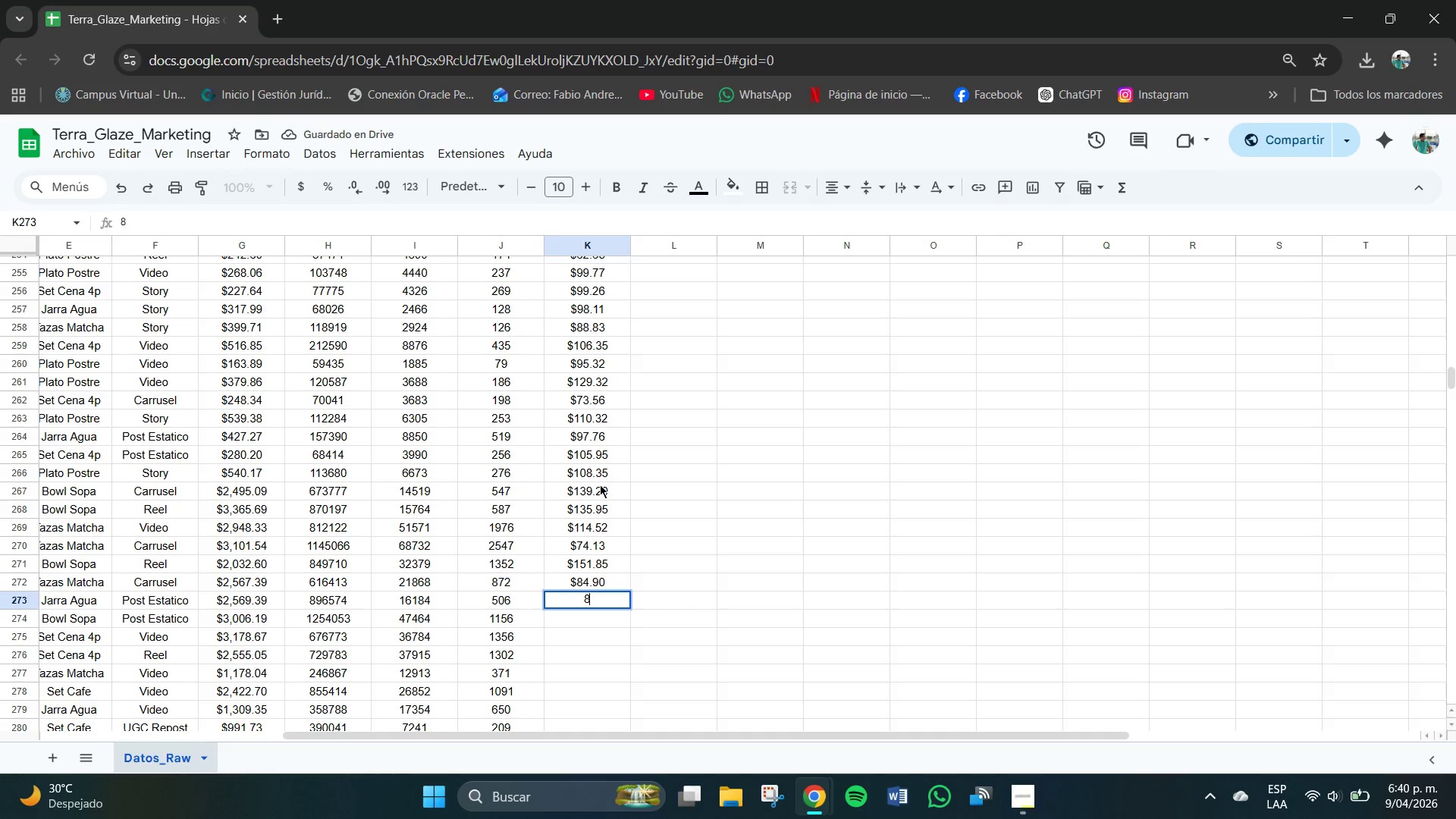 
key(Numpad1)
 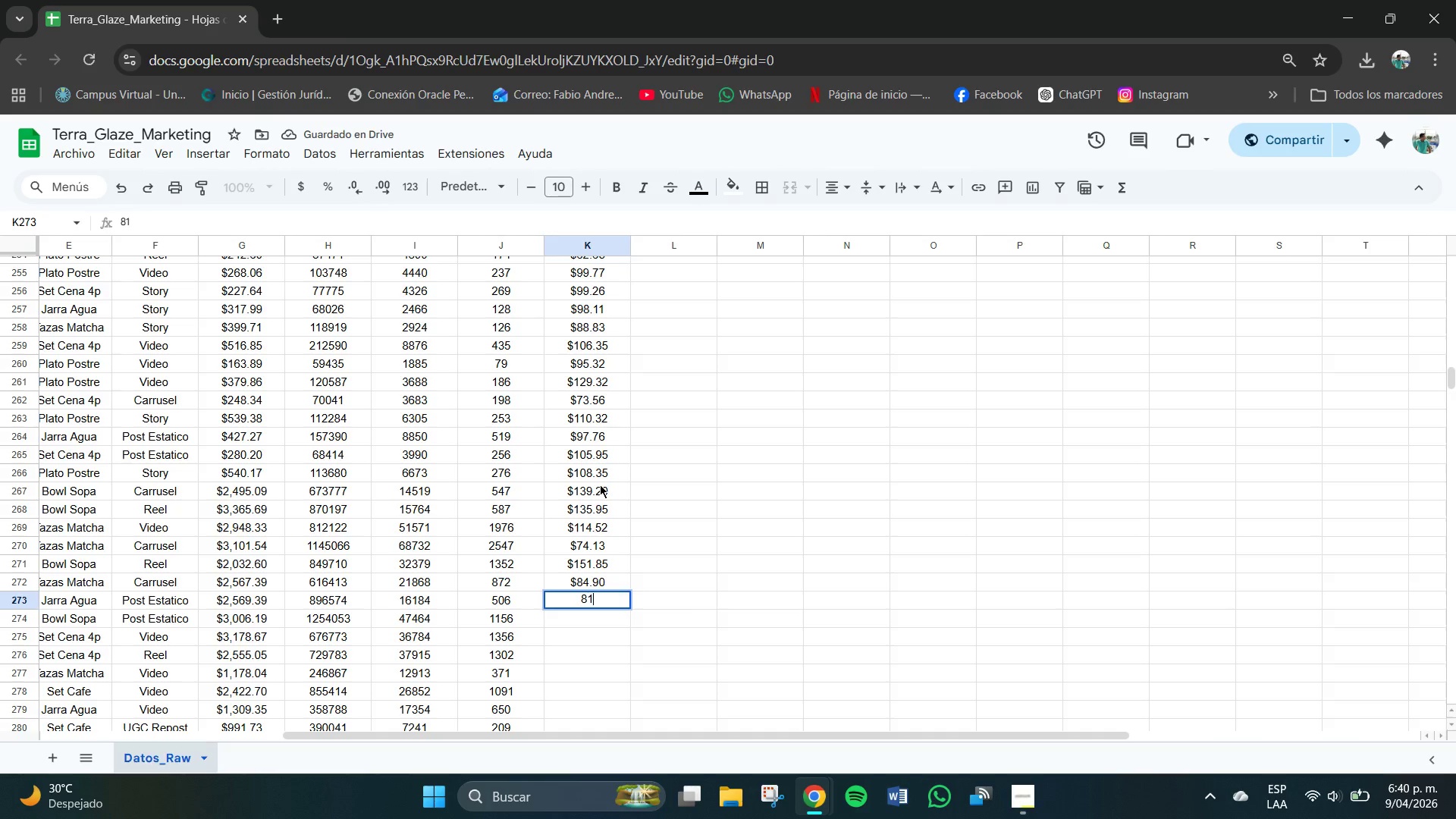 
key(NumpadDecimal)
 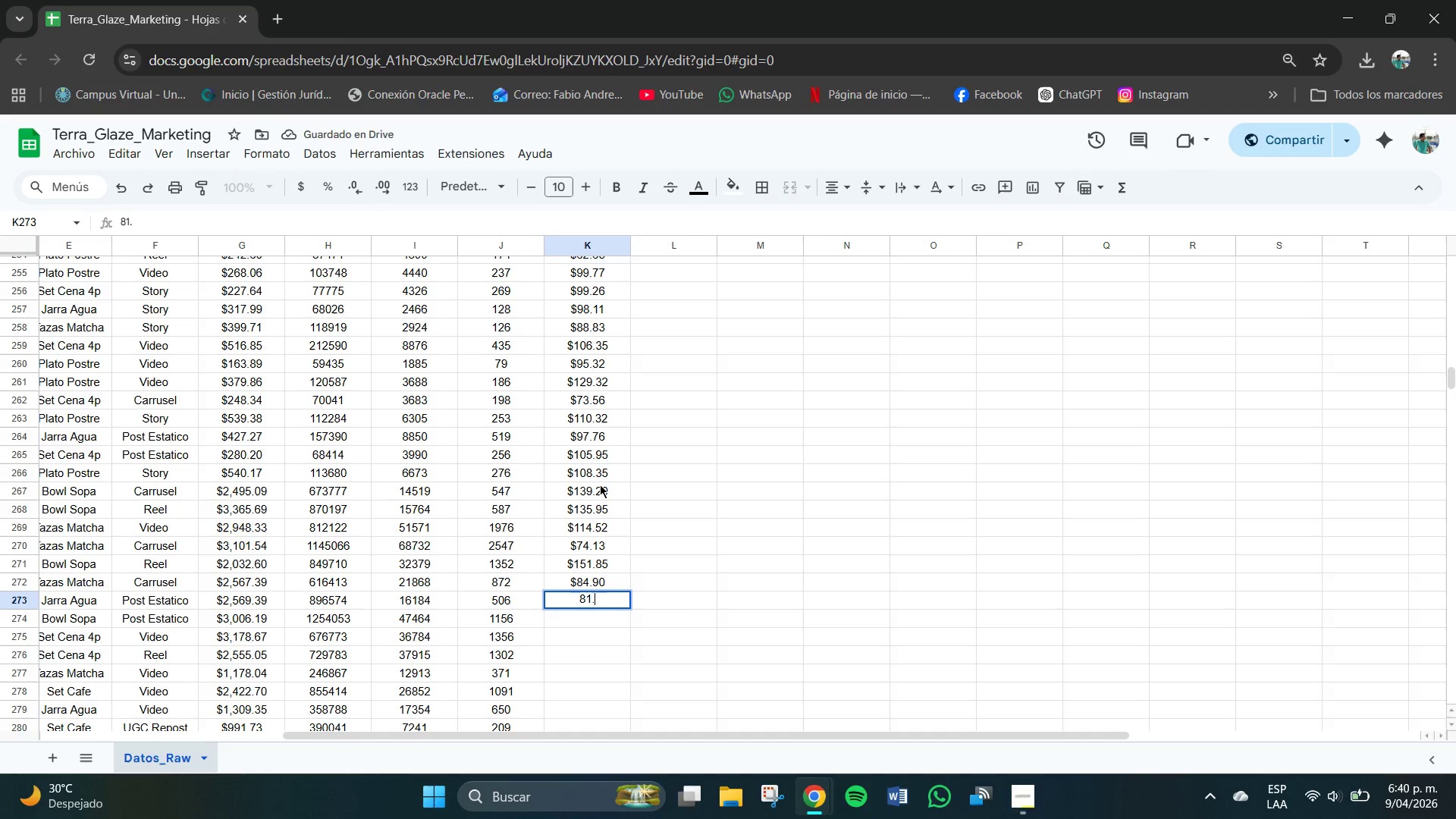 
key(Numpad9)
 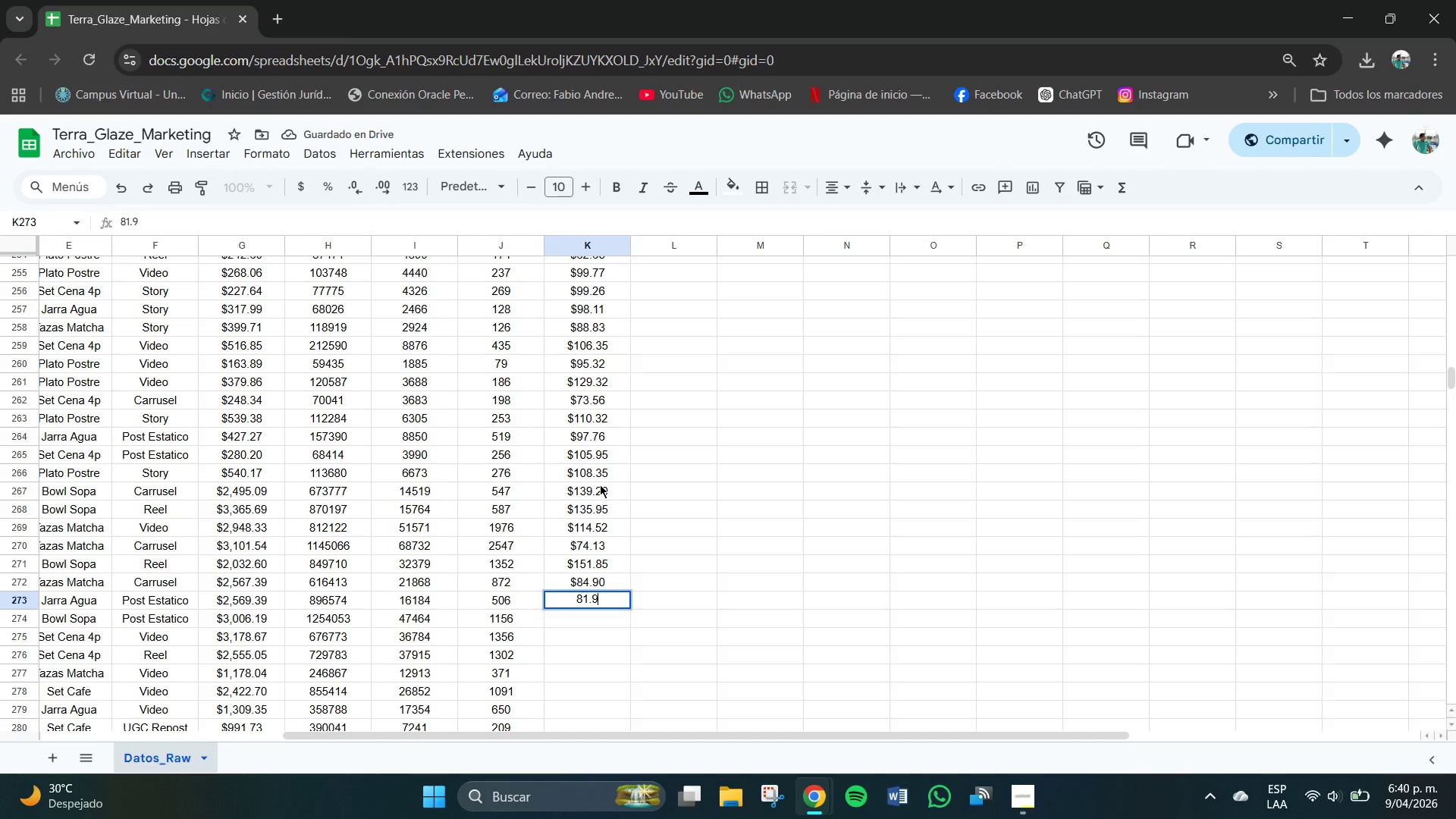 
key(Numpad4)
 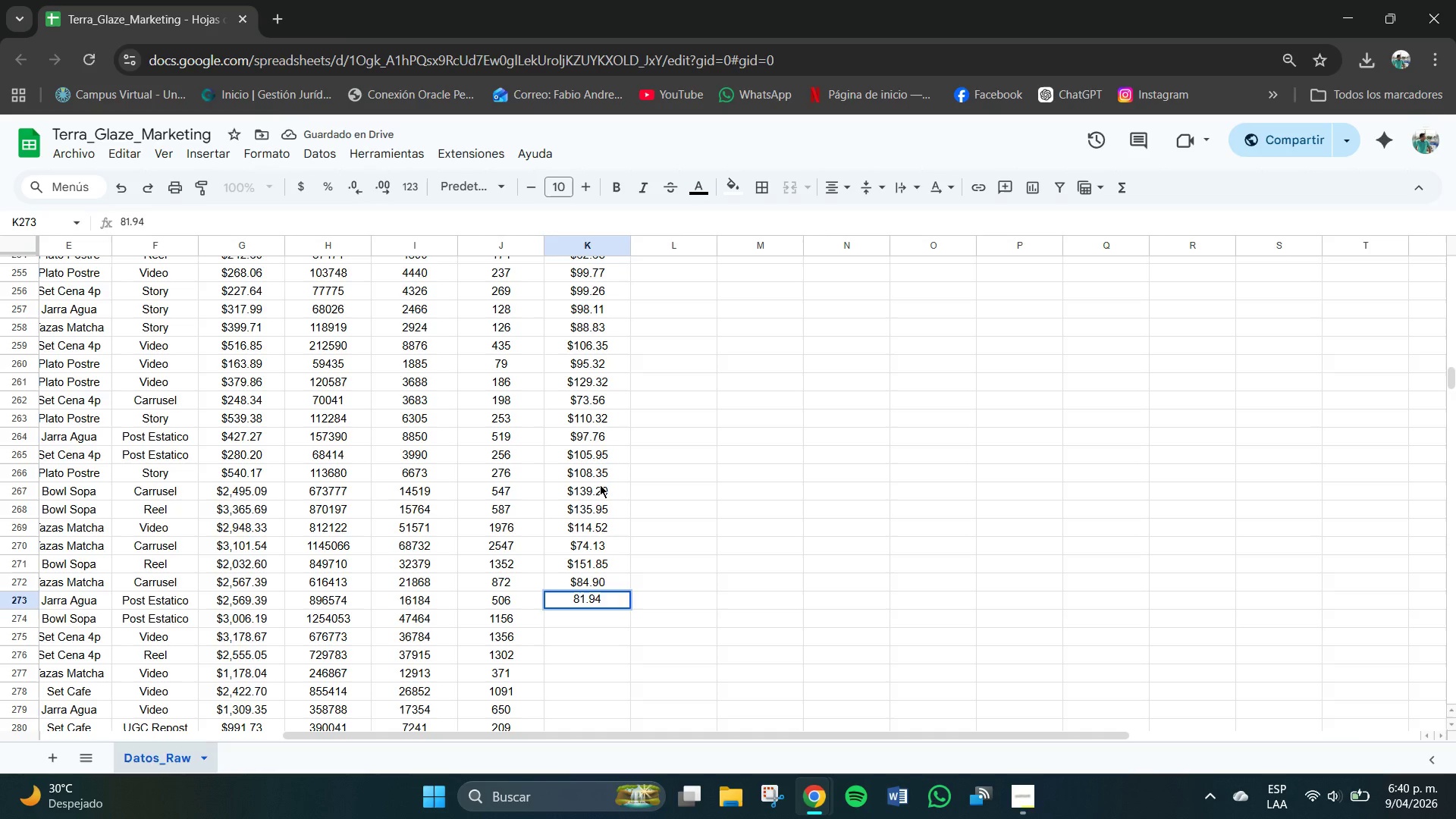 
key(NumpadEnter)
 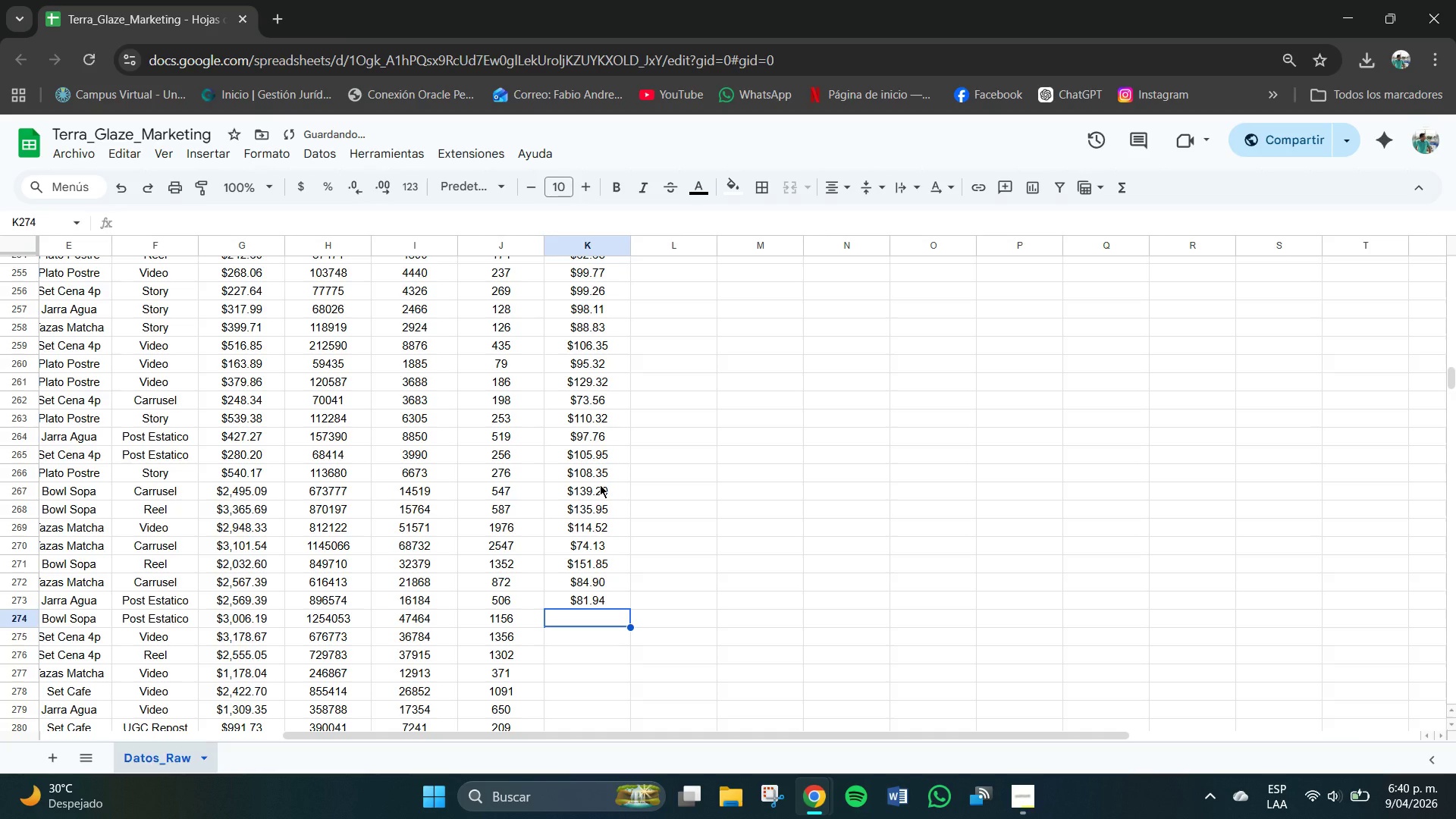 
key(Numpad7)
 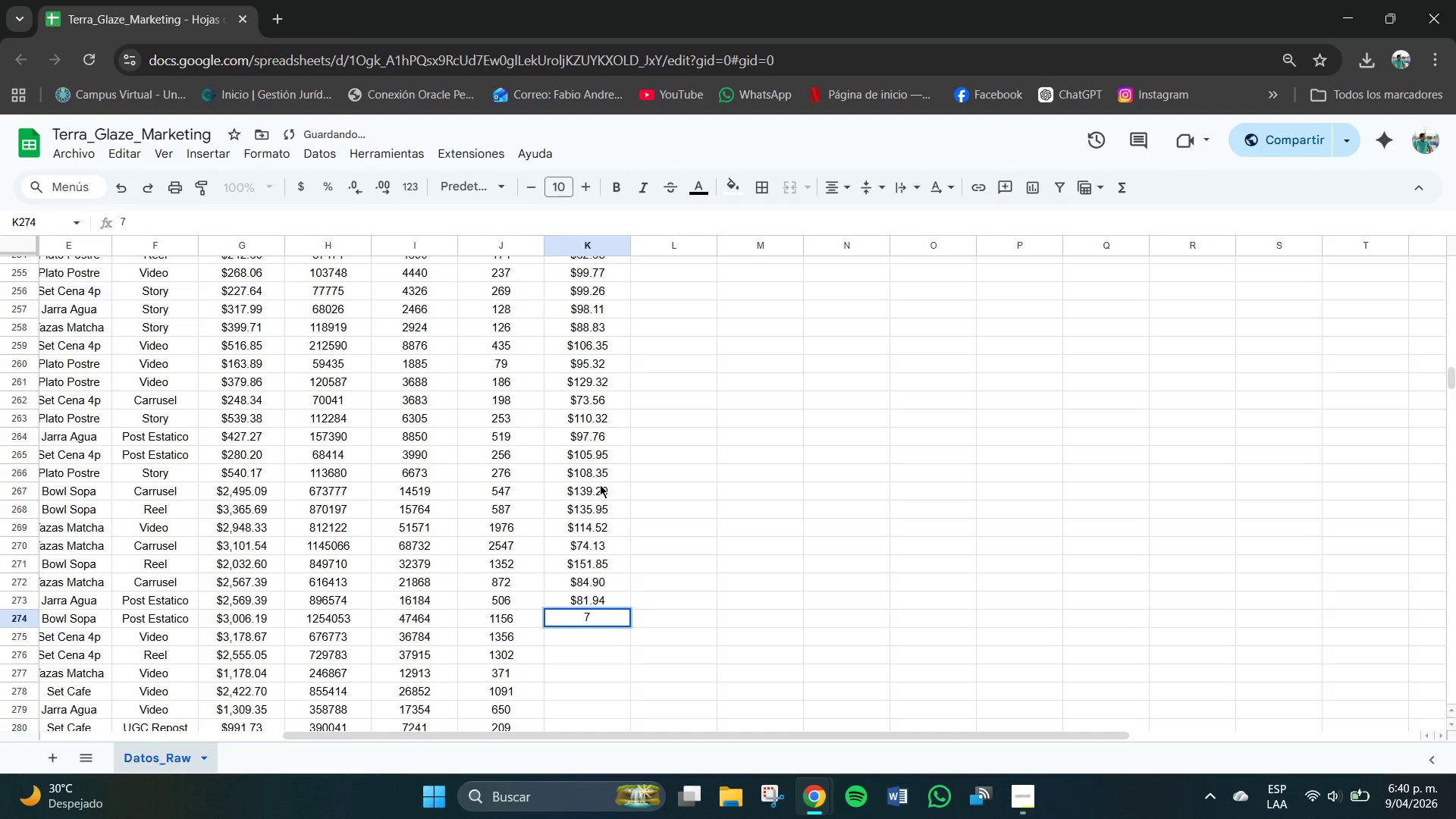 
key(Numpad6)
 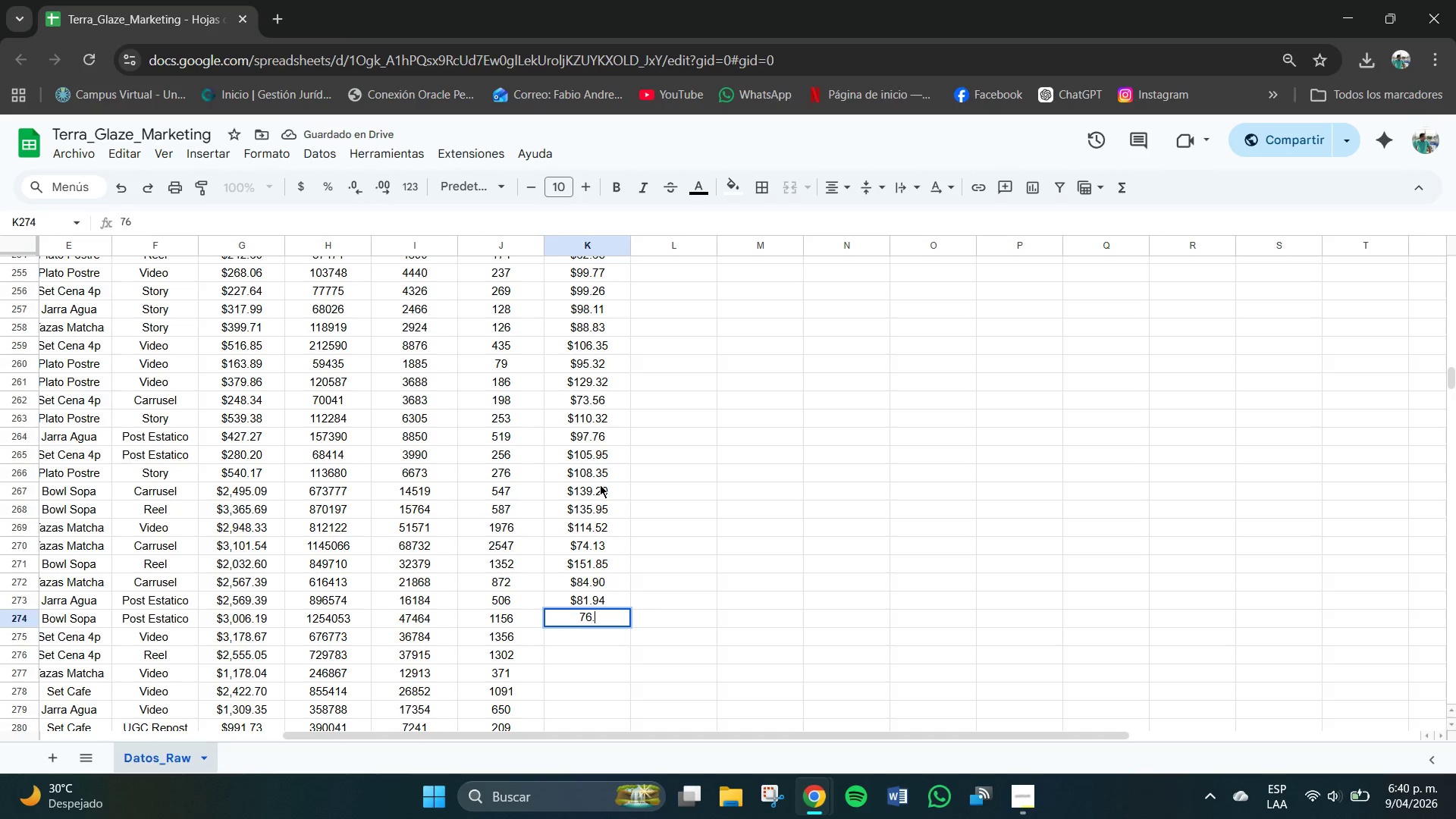 
key(NumpadDecimal)
 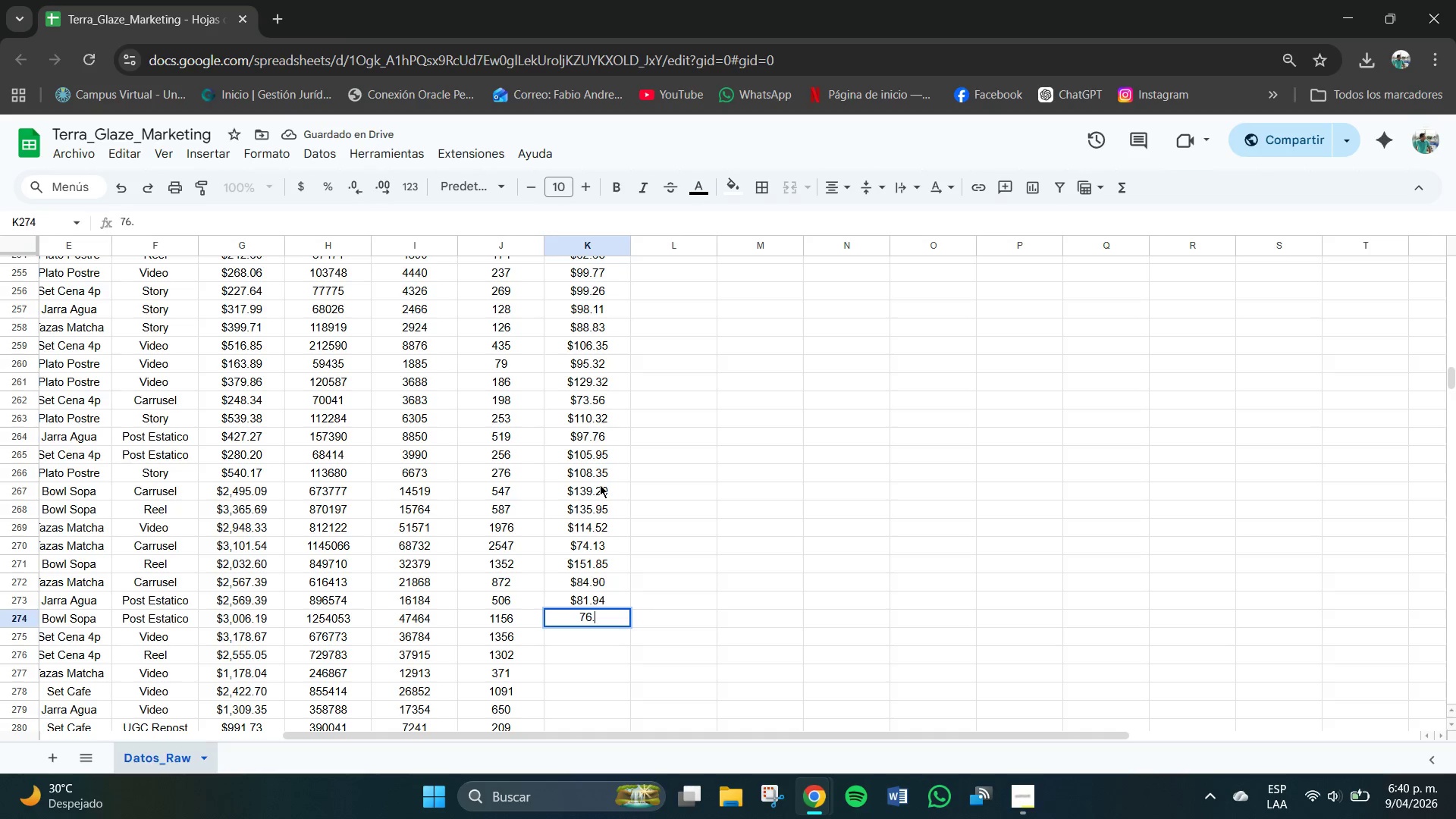 
key(Numpad3)
 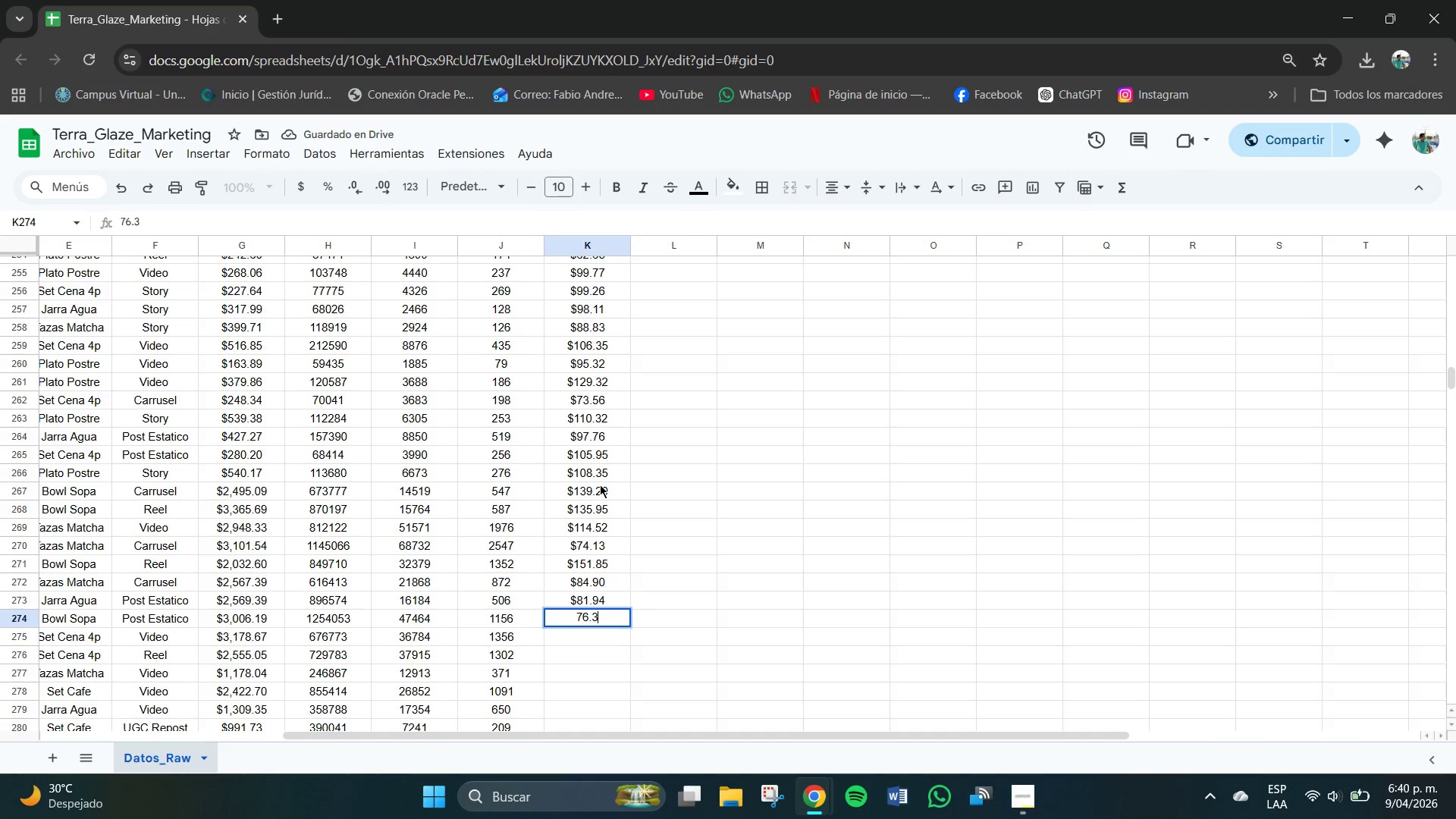 
key(Numpad7)
 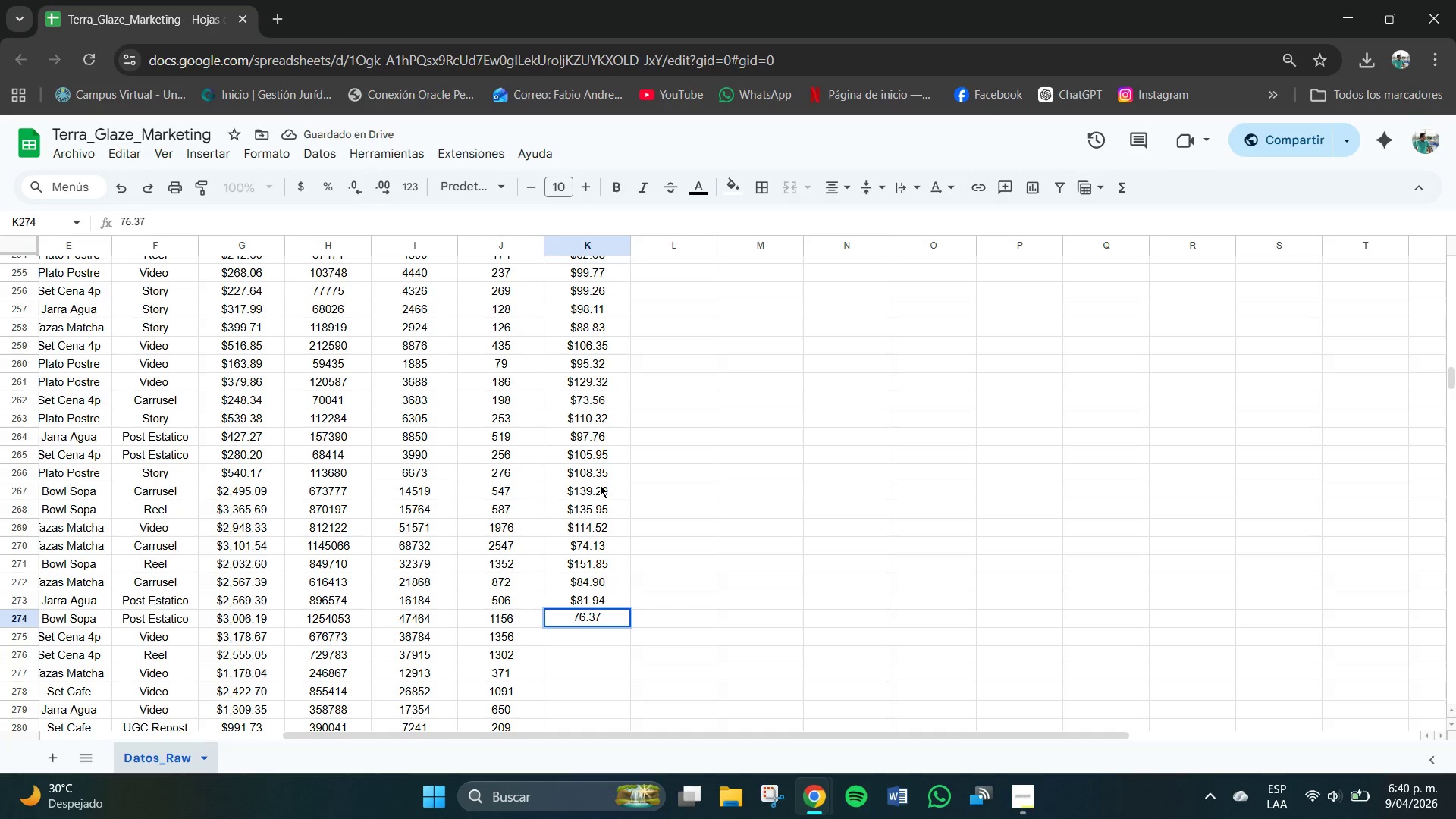 
key(NumpadEnter)
 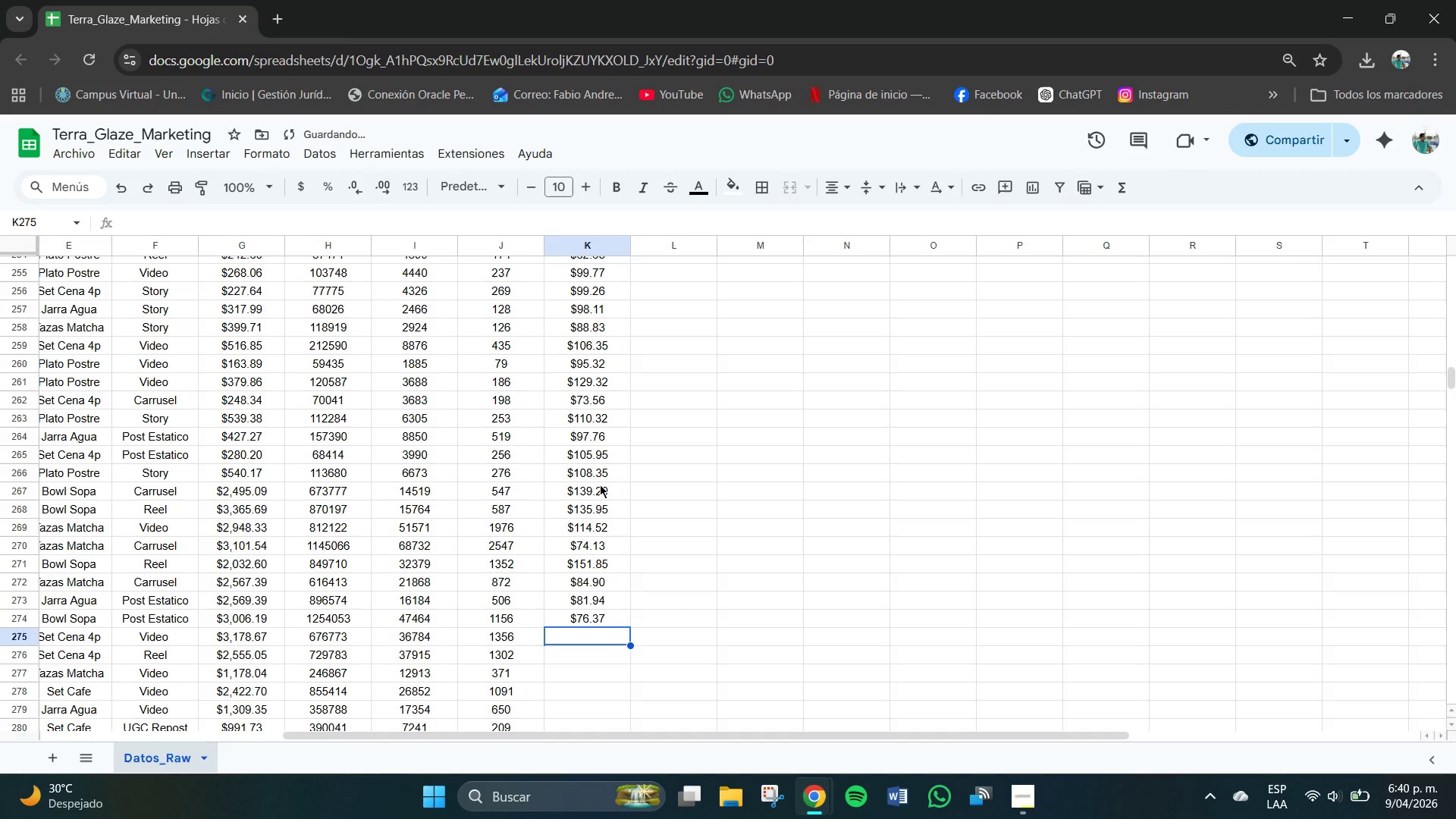 
key(Numpad8)
 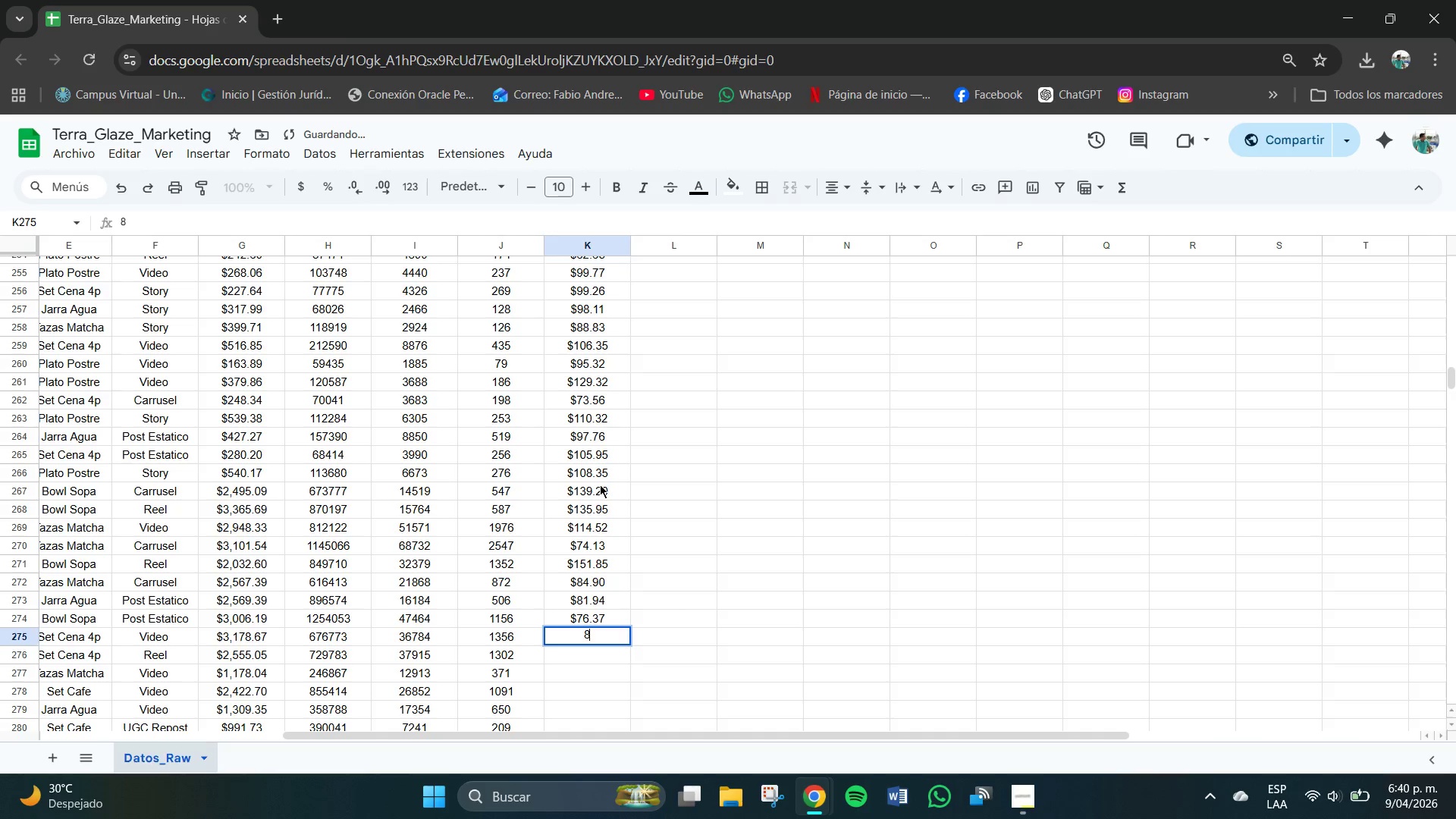 
key(Numpad1)
 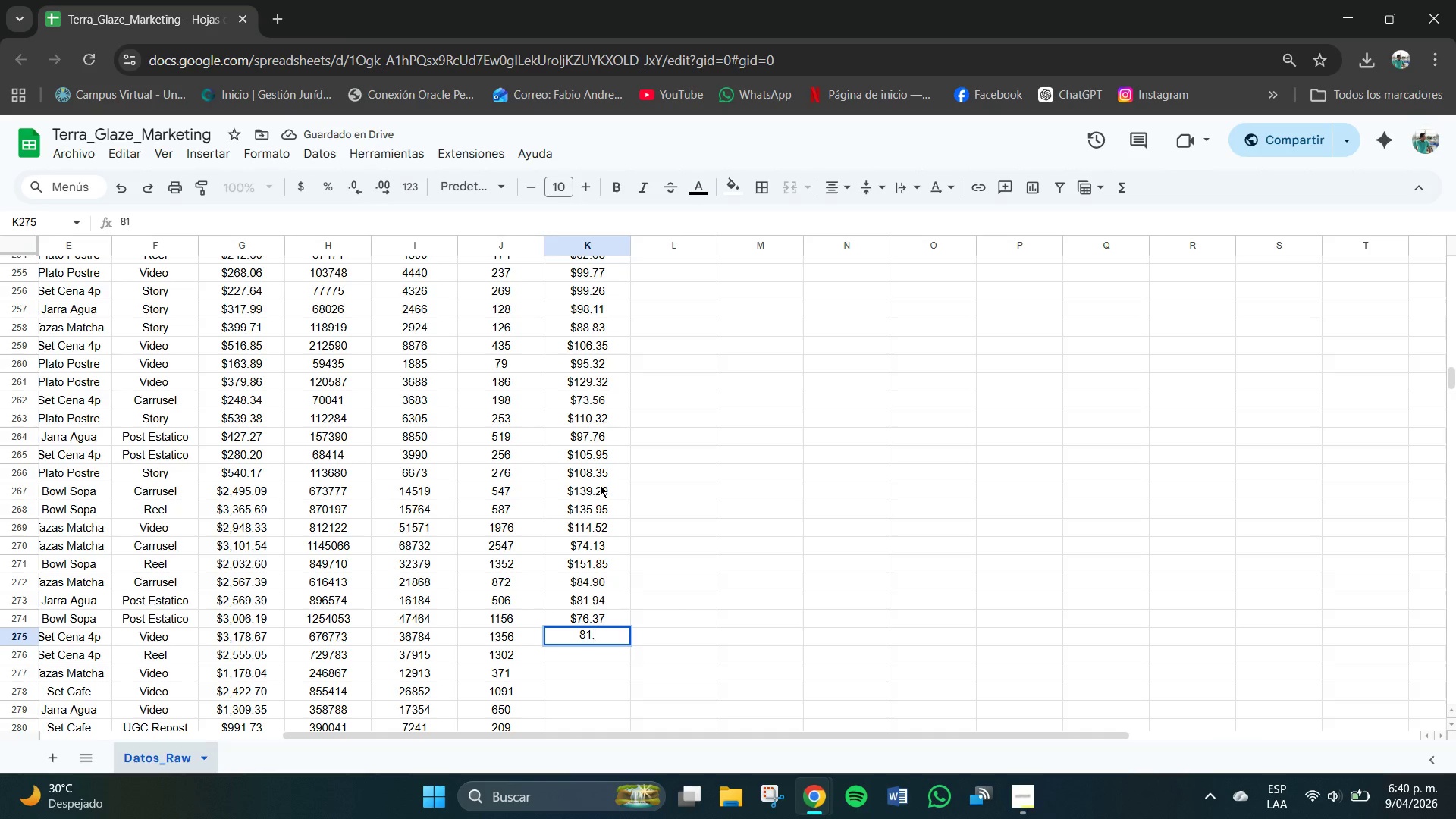 
key(NumpadDecimal)
 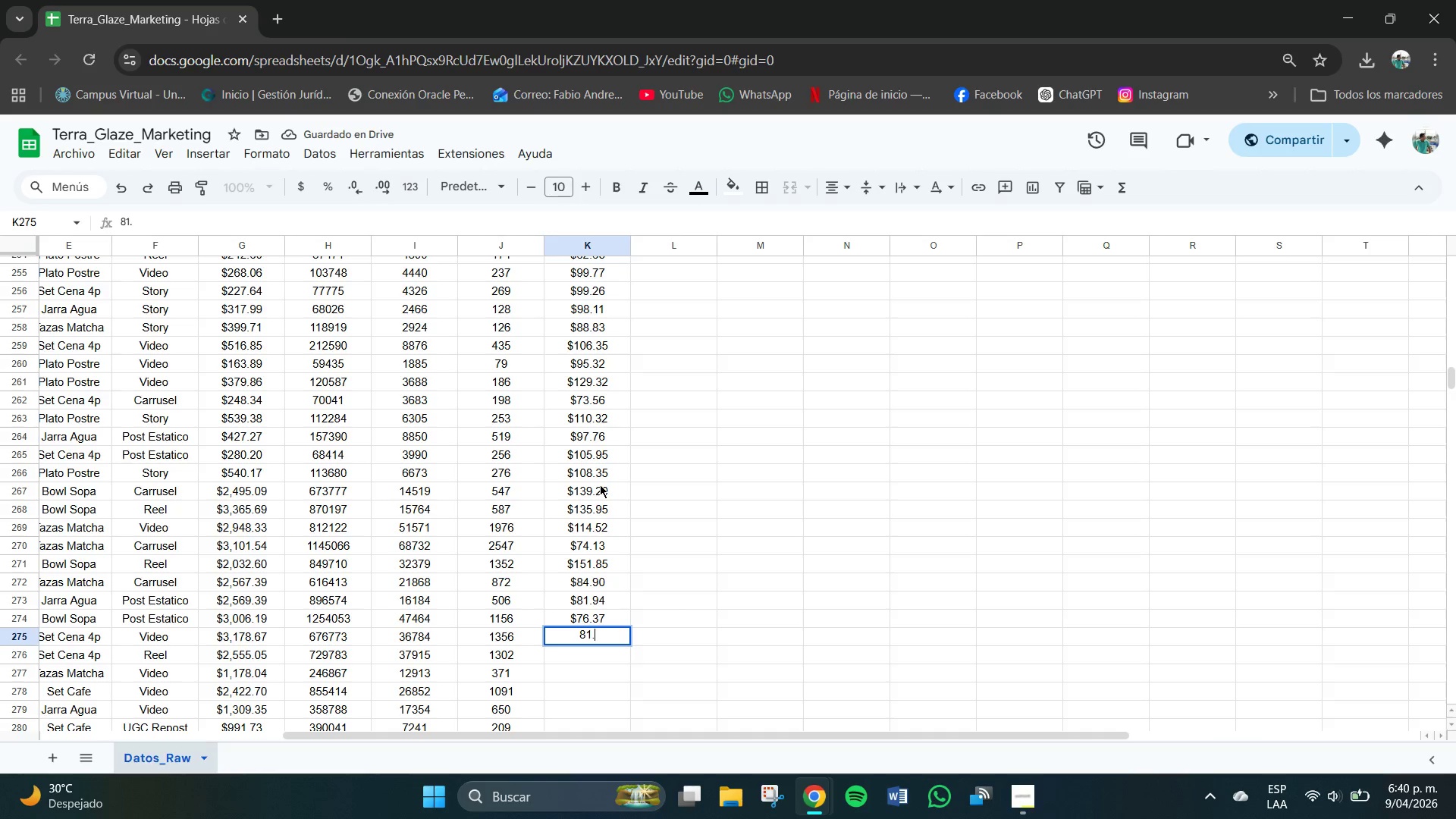 
key(Numpad9)
 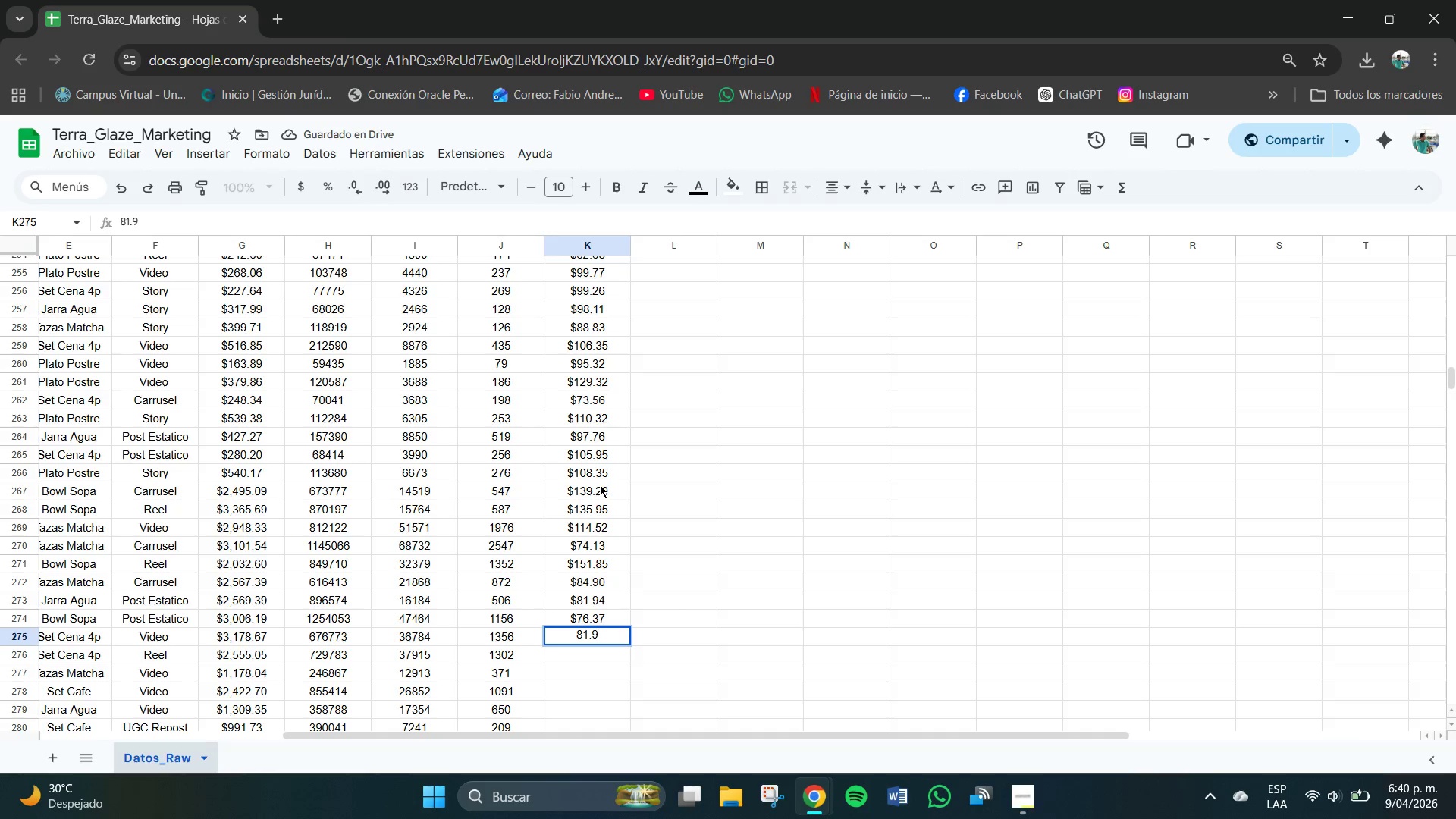 
key(Numpad6)
 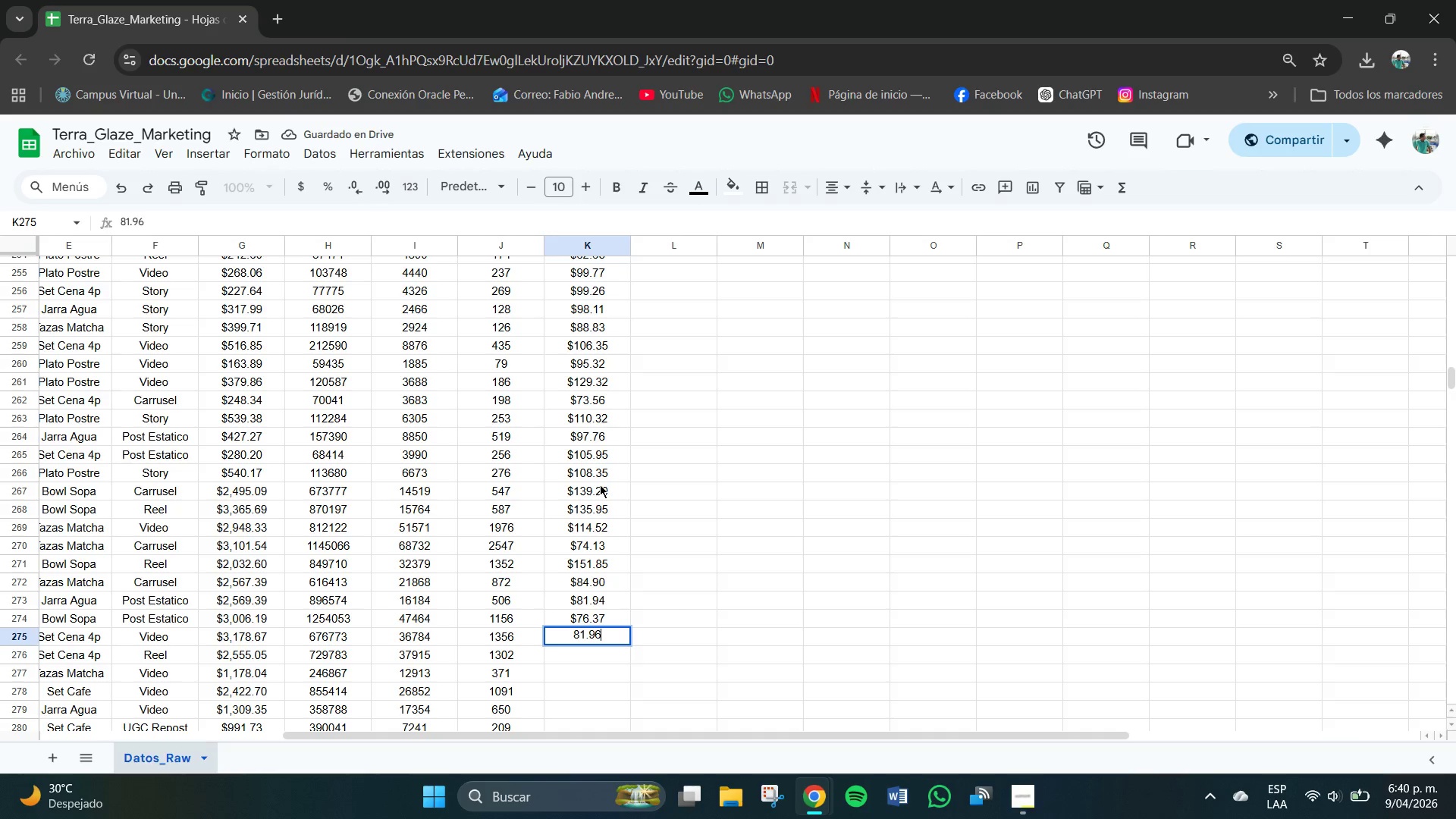 
key(Backspace)
 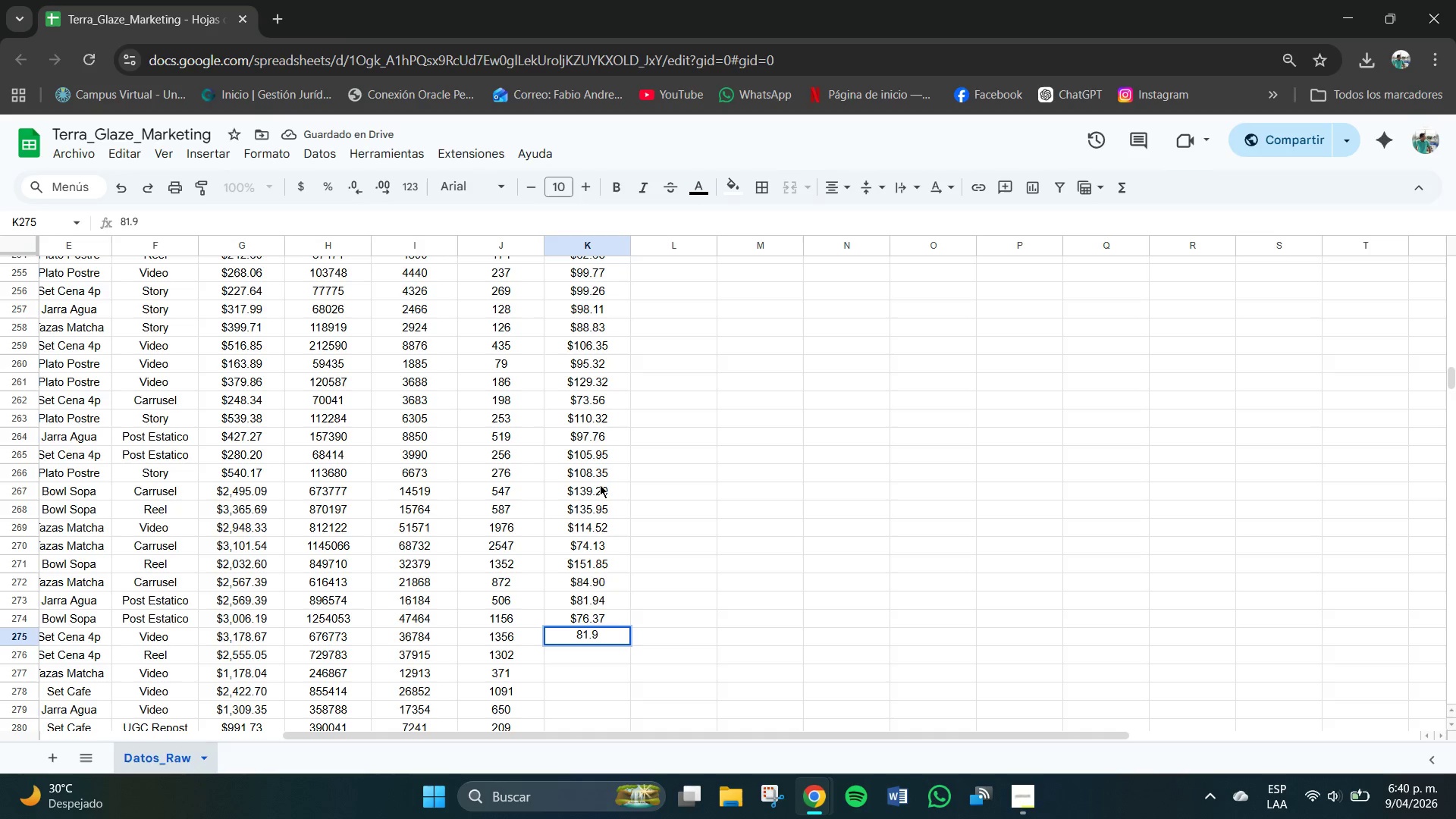 
key(Numpad8)
 